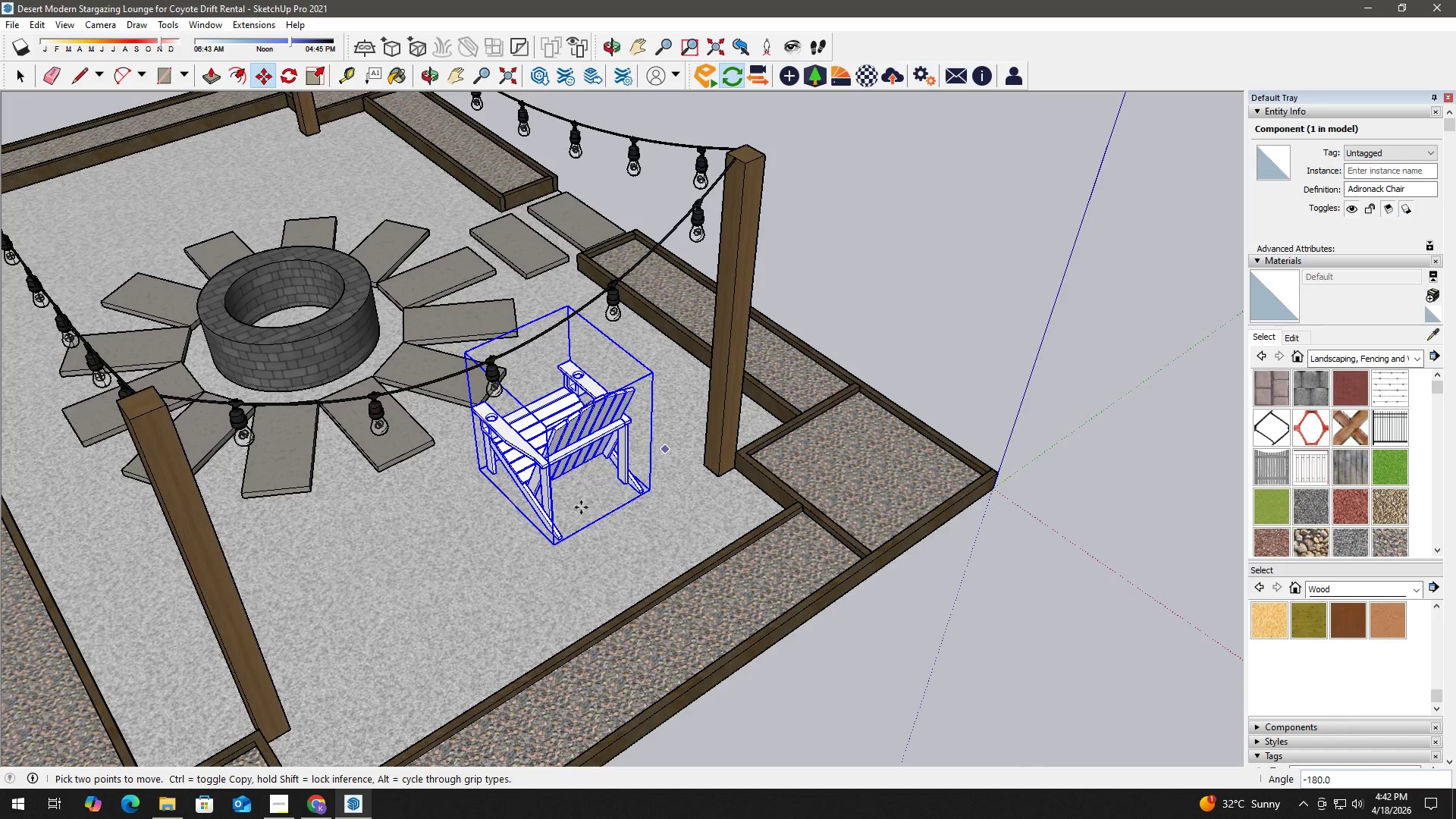 
scroll: coordinate [583, 504], scroll_direction: up, amount: 5.0
 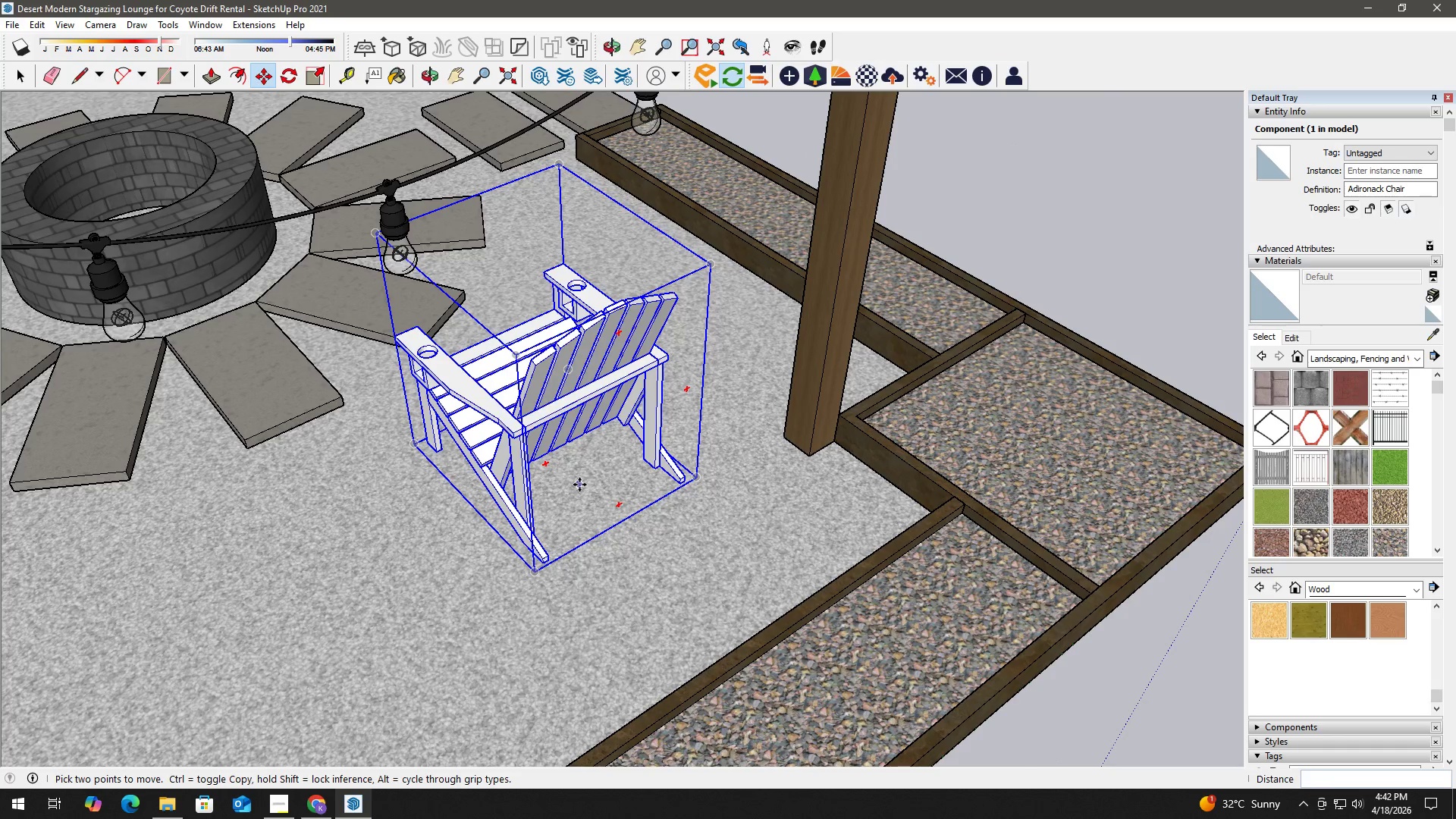 
scroll: coordinate [576, 485], scroll_direction: down, amount: 2.0
 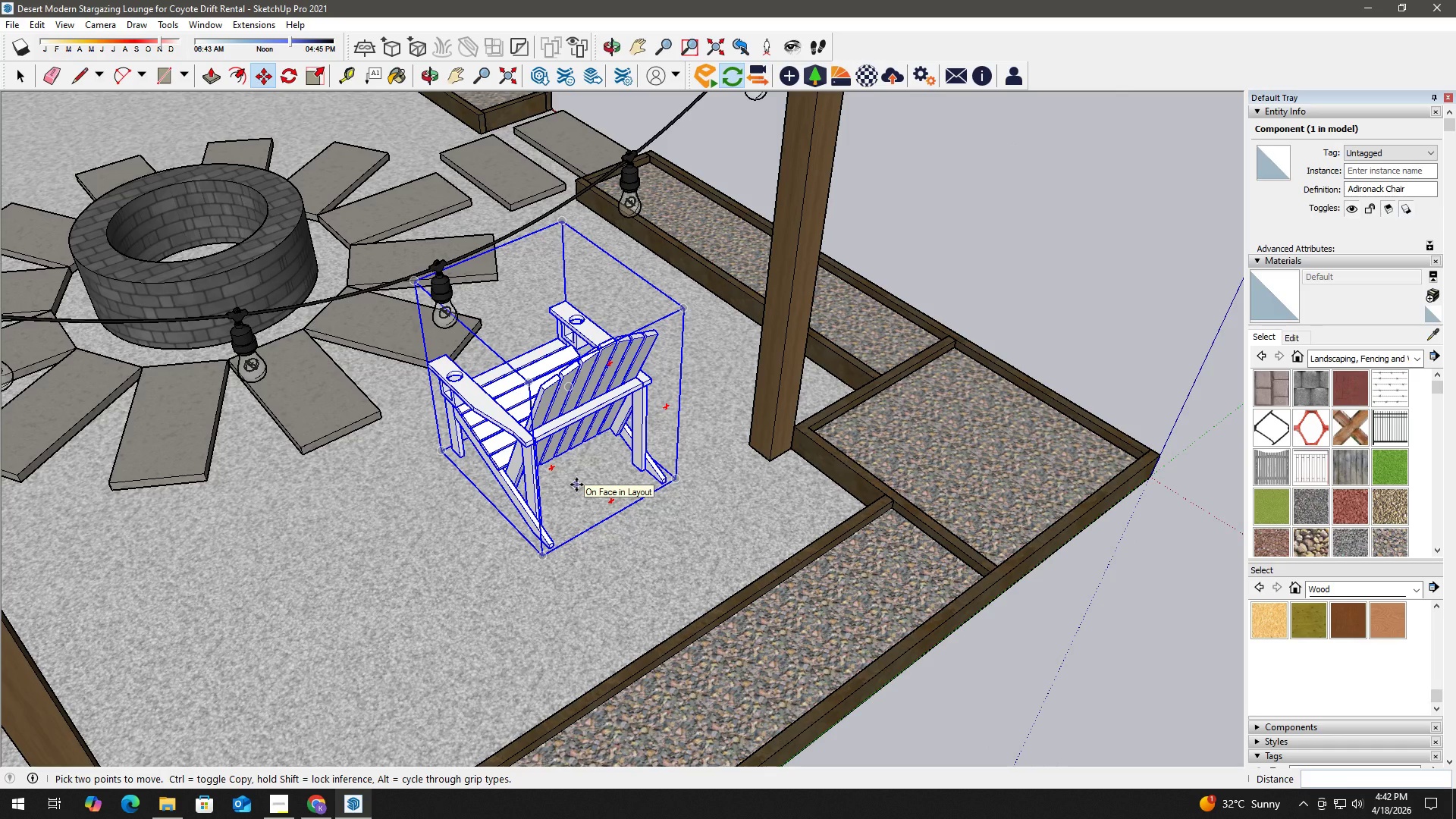 
wait(8.46)
 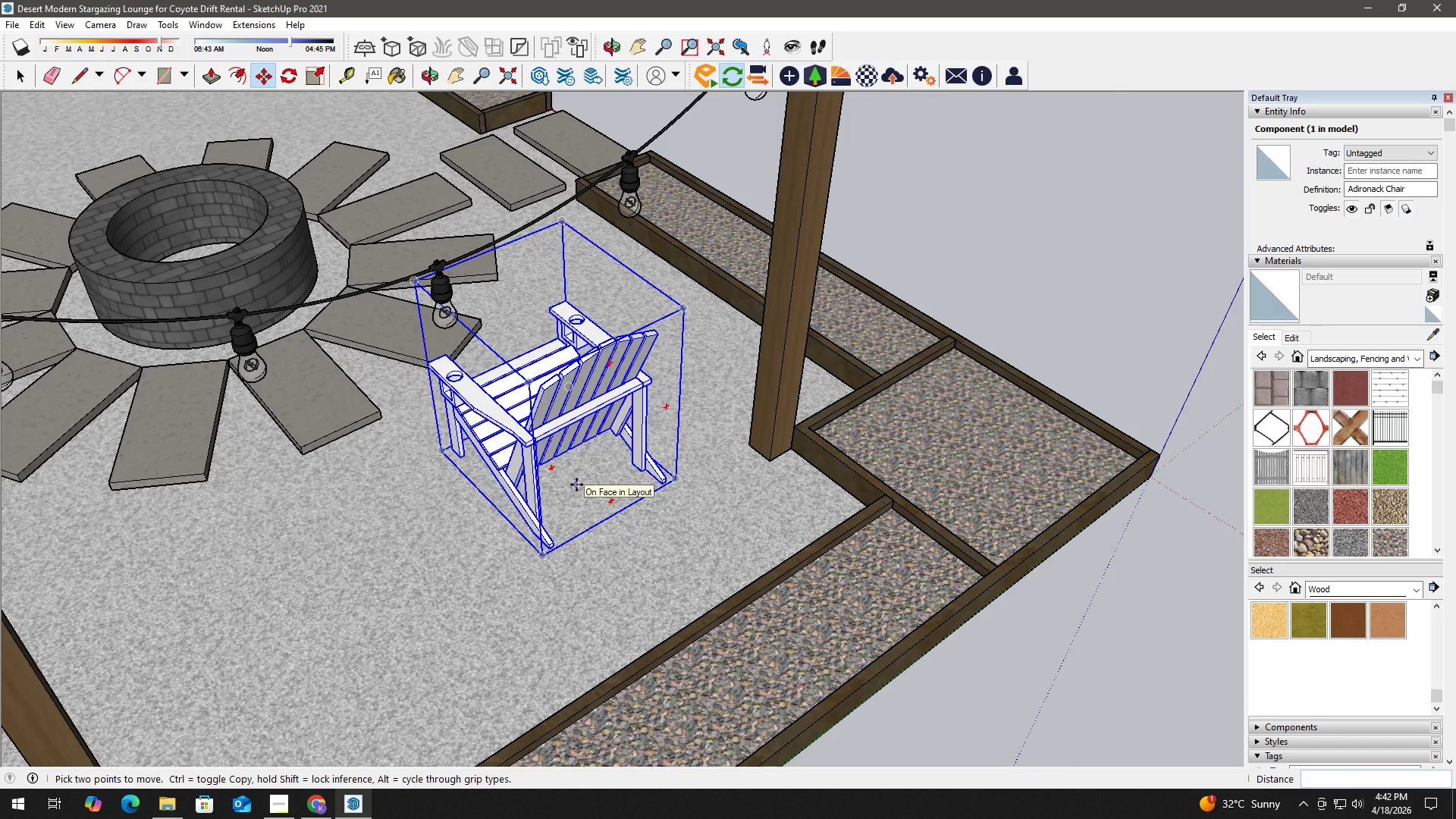 
left_click([506, 290])
 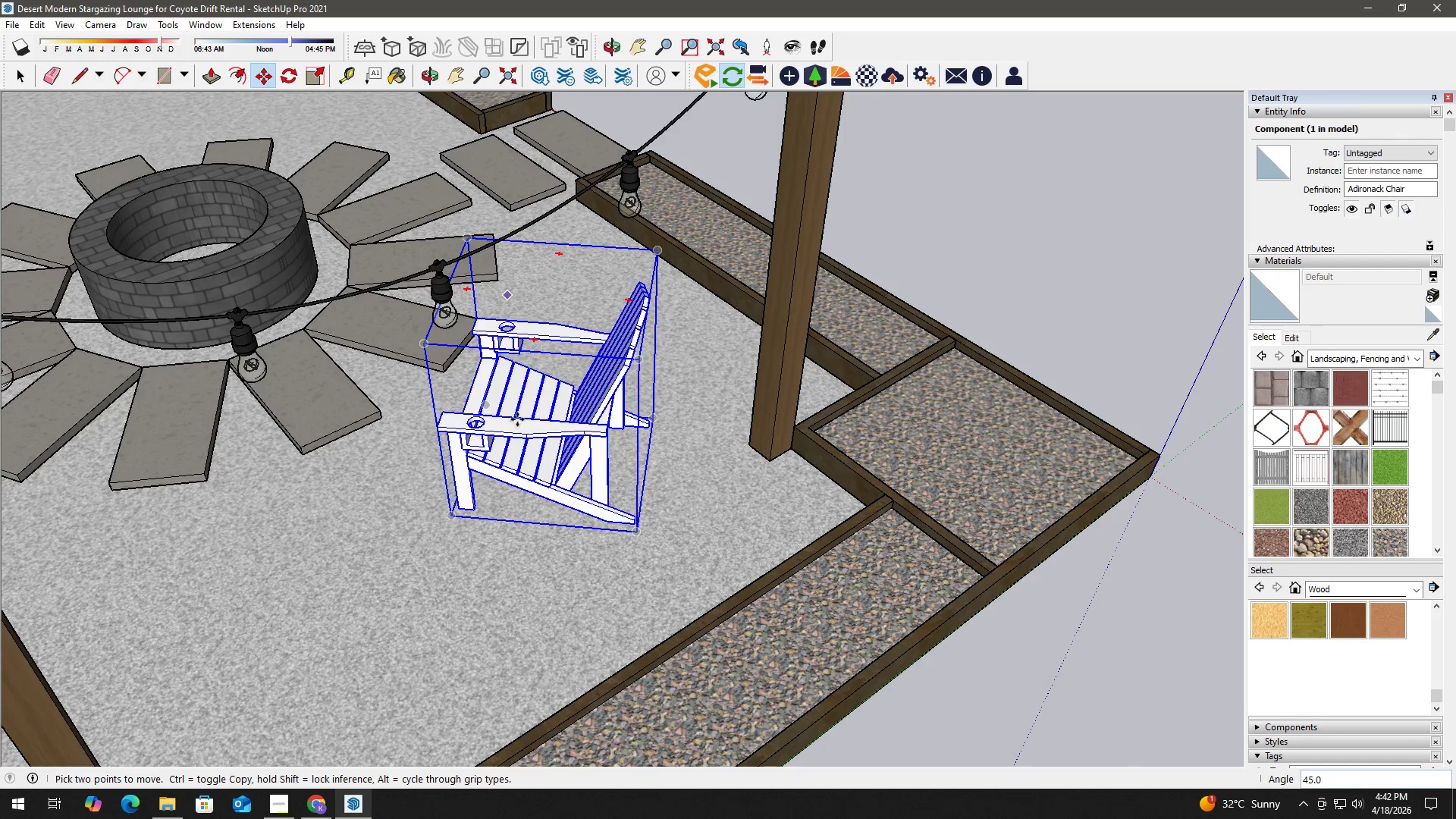 
scroll: coordinate [529, 468], scroll_direction: down, amount: 3.0
 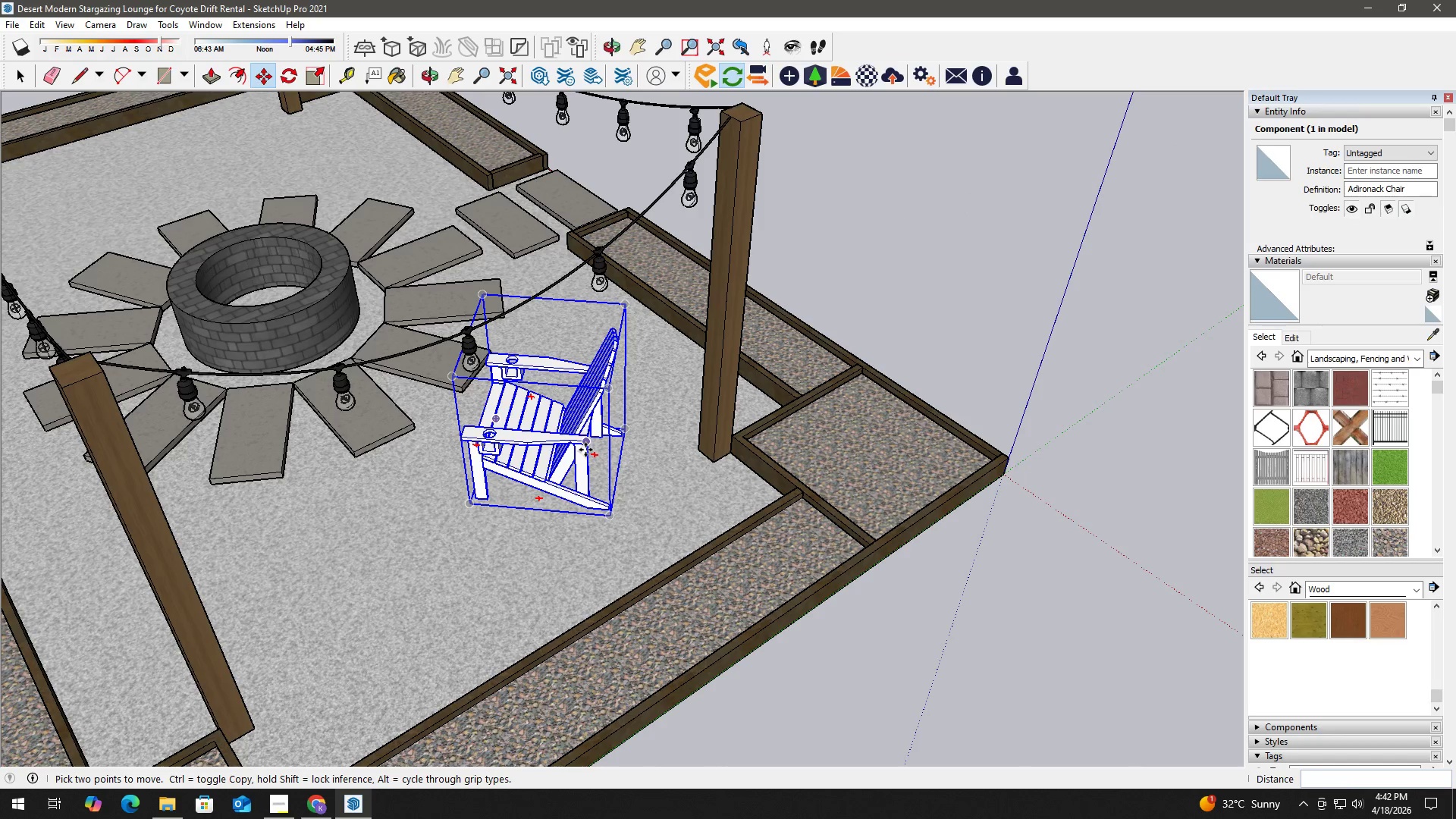 
left_click([585, 450])
 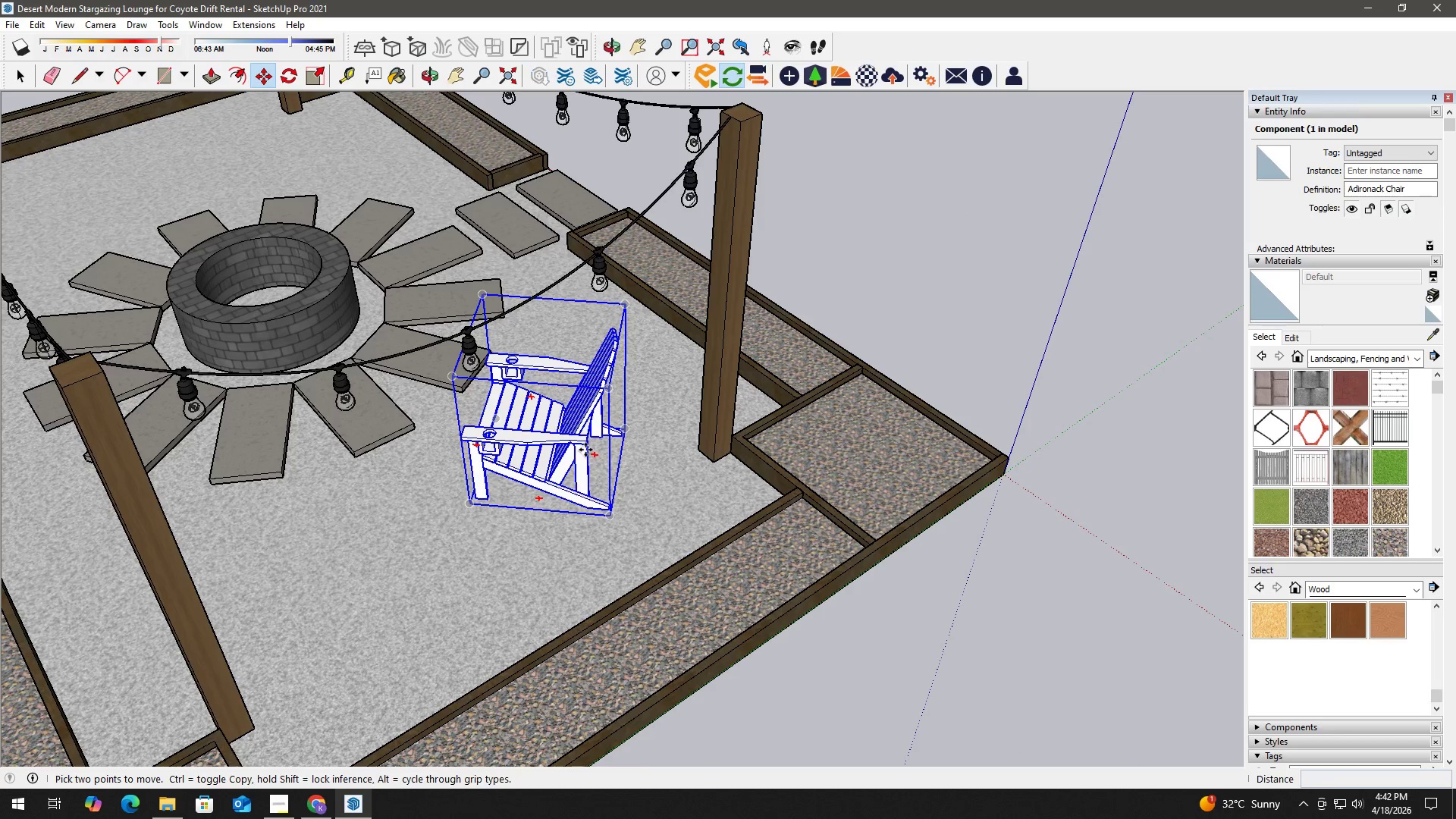 
key(Control+ControlLeft)
 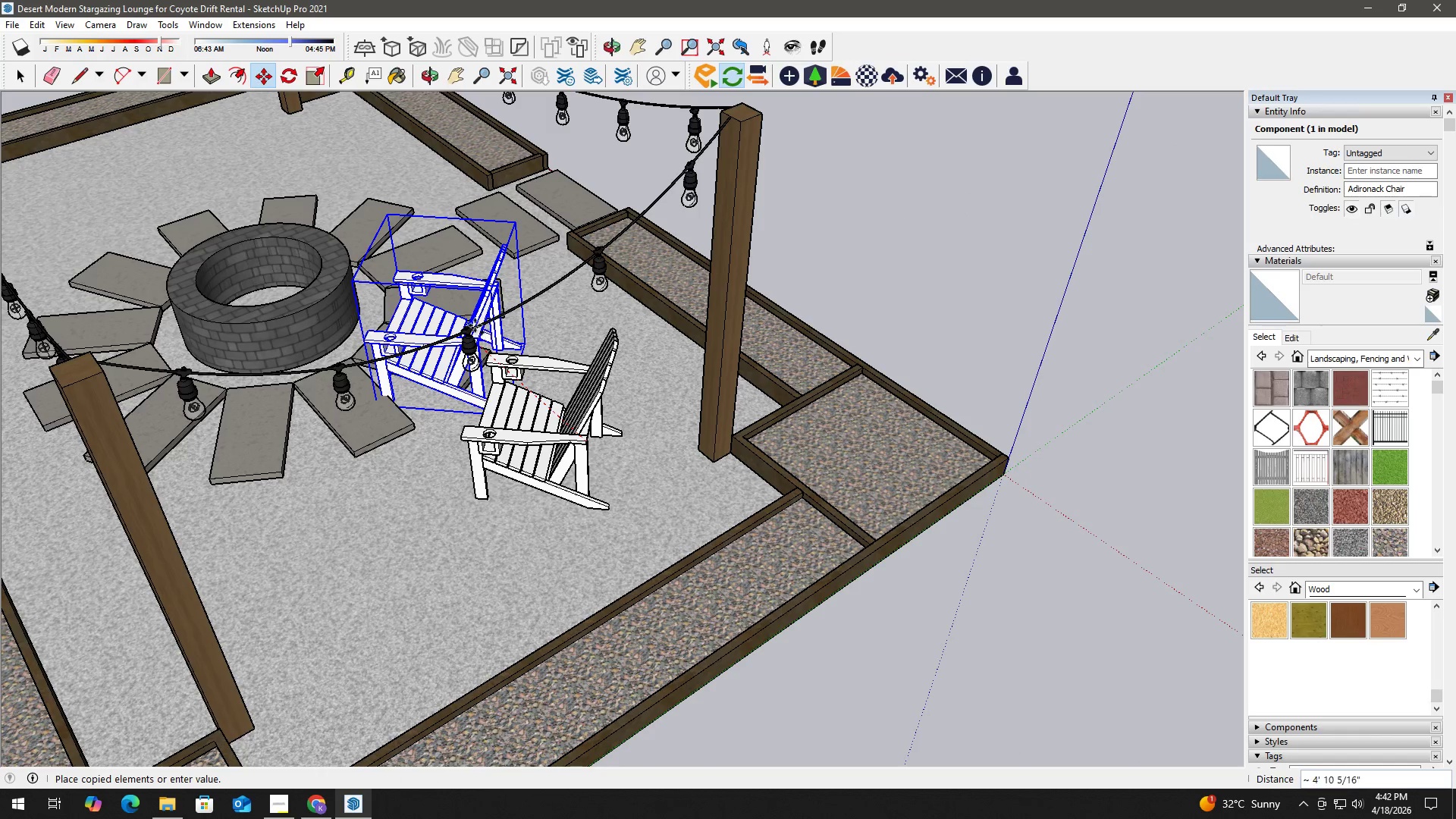 
hold_key(key=ShiftLeft, duration=0.66)
 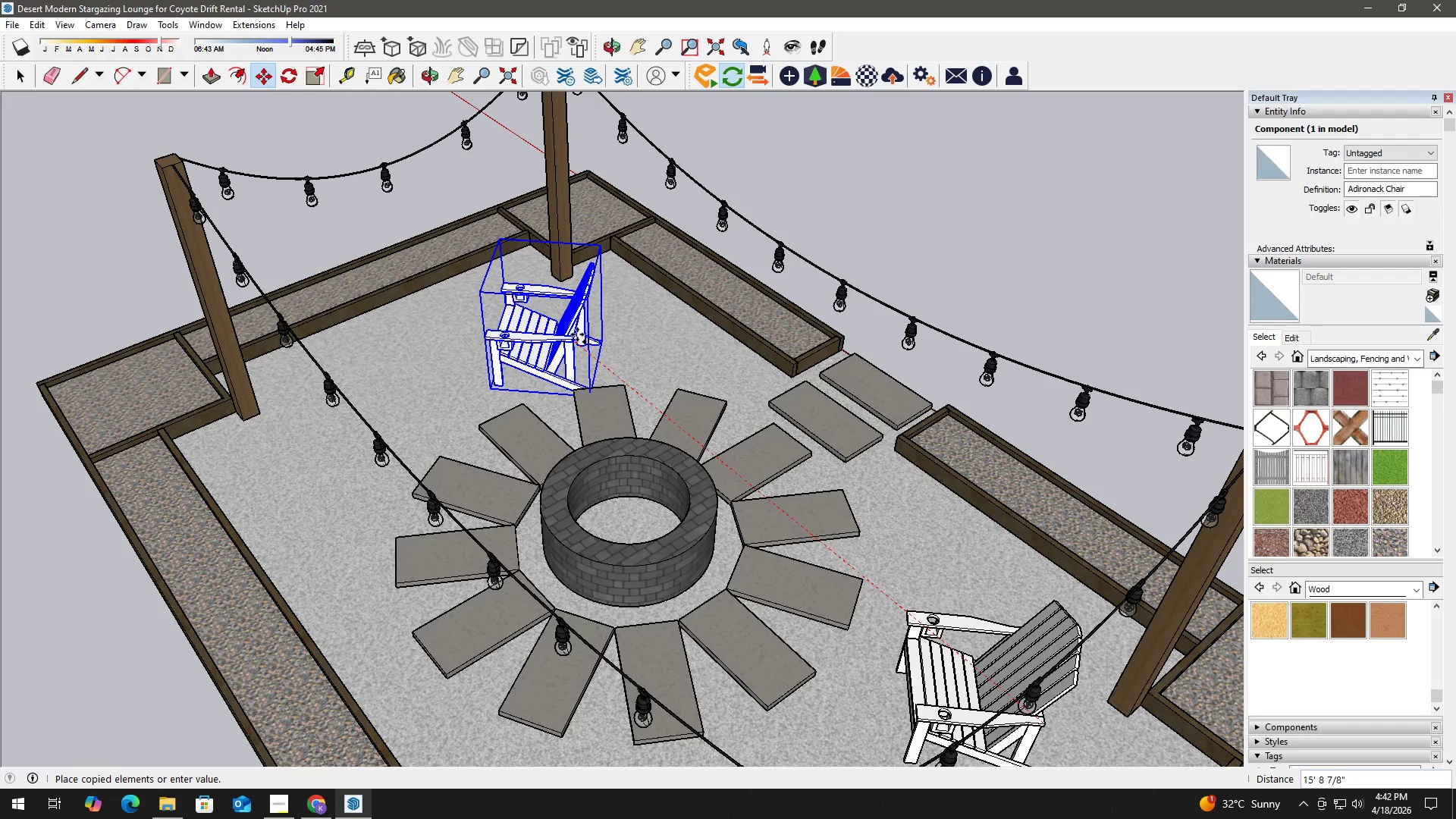 
left_click([576, 331])
 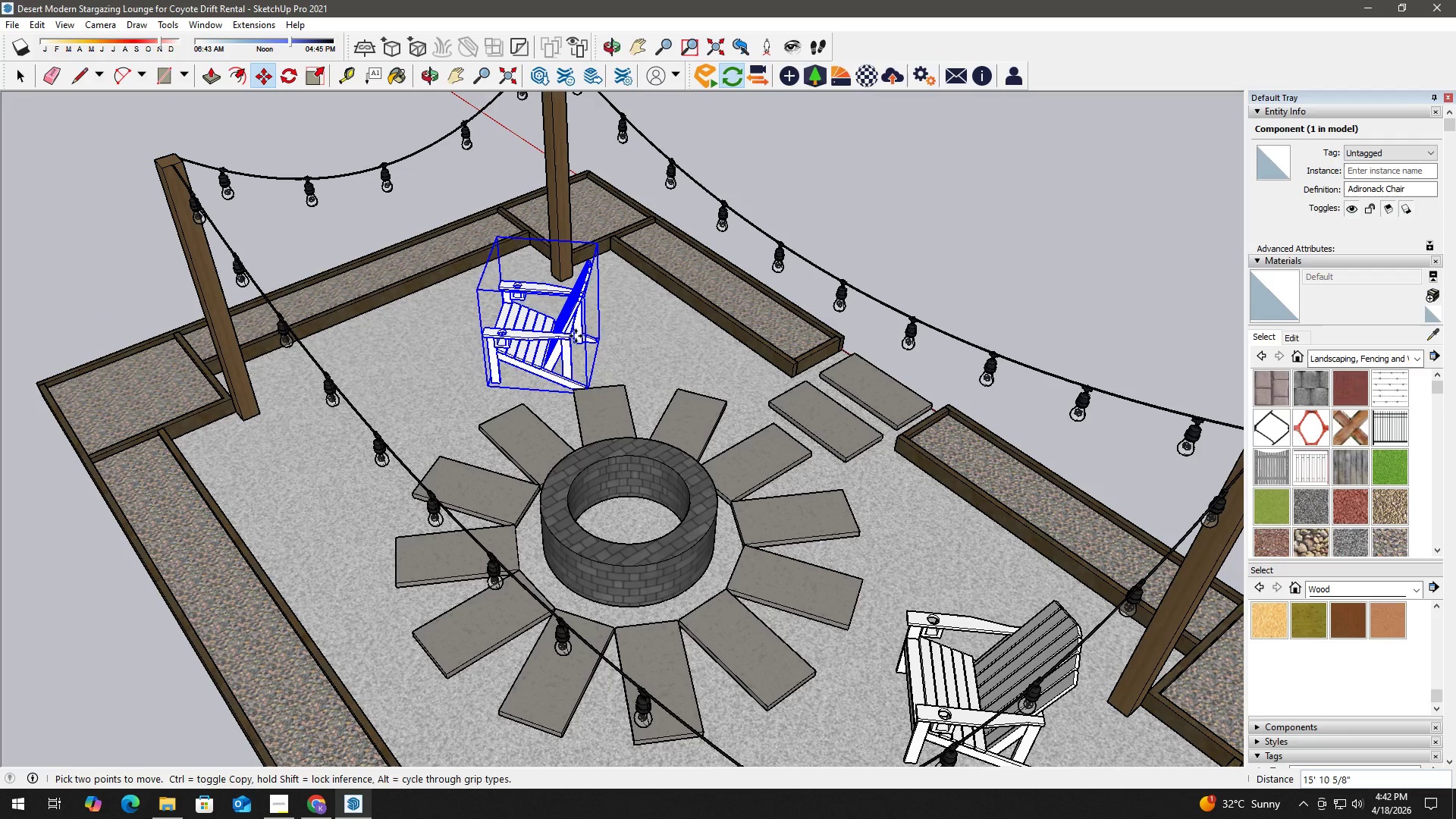 
key(S)
 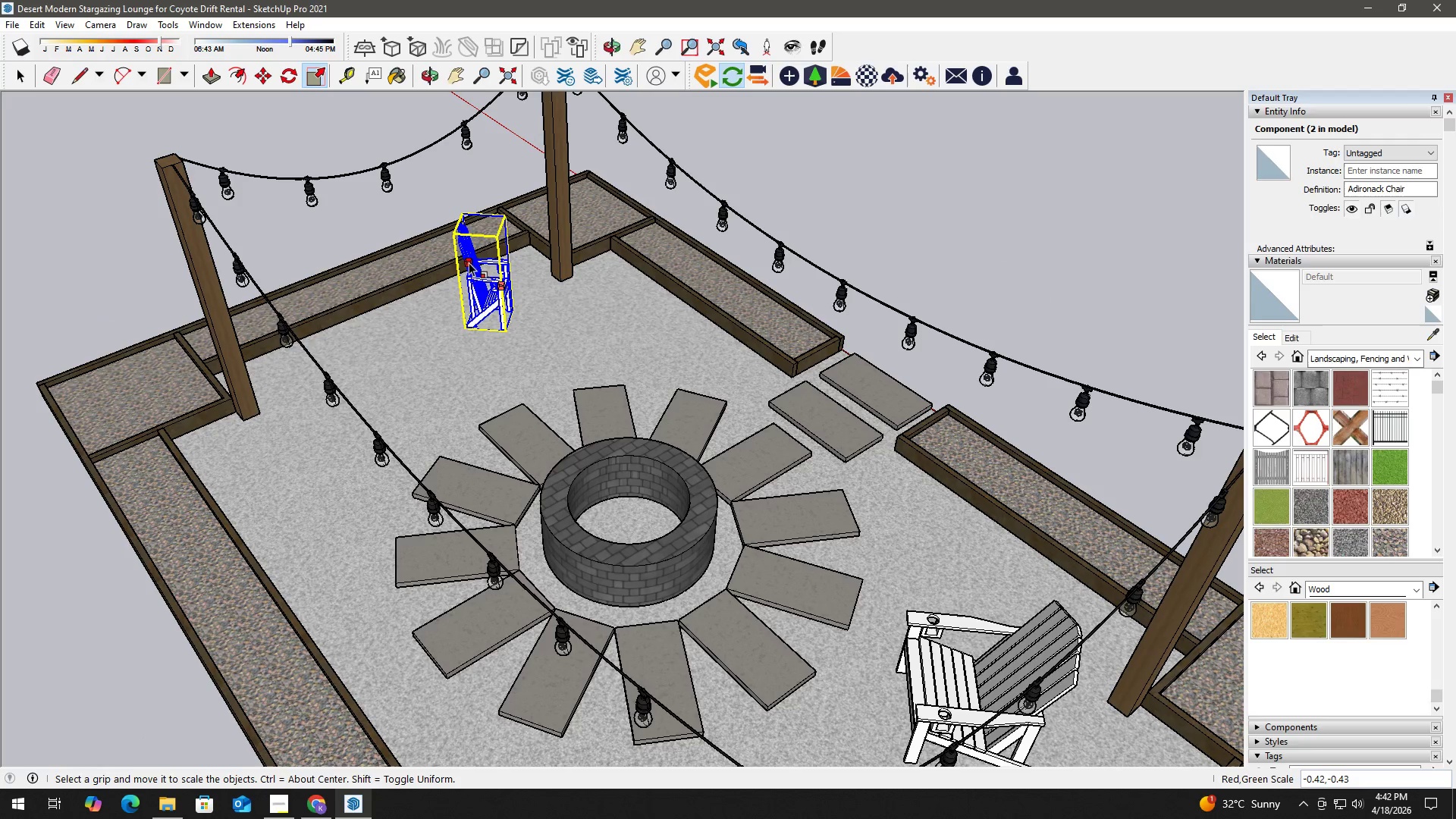 
key(NumpadSubtract)
 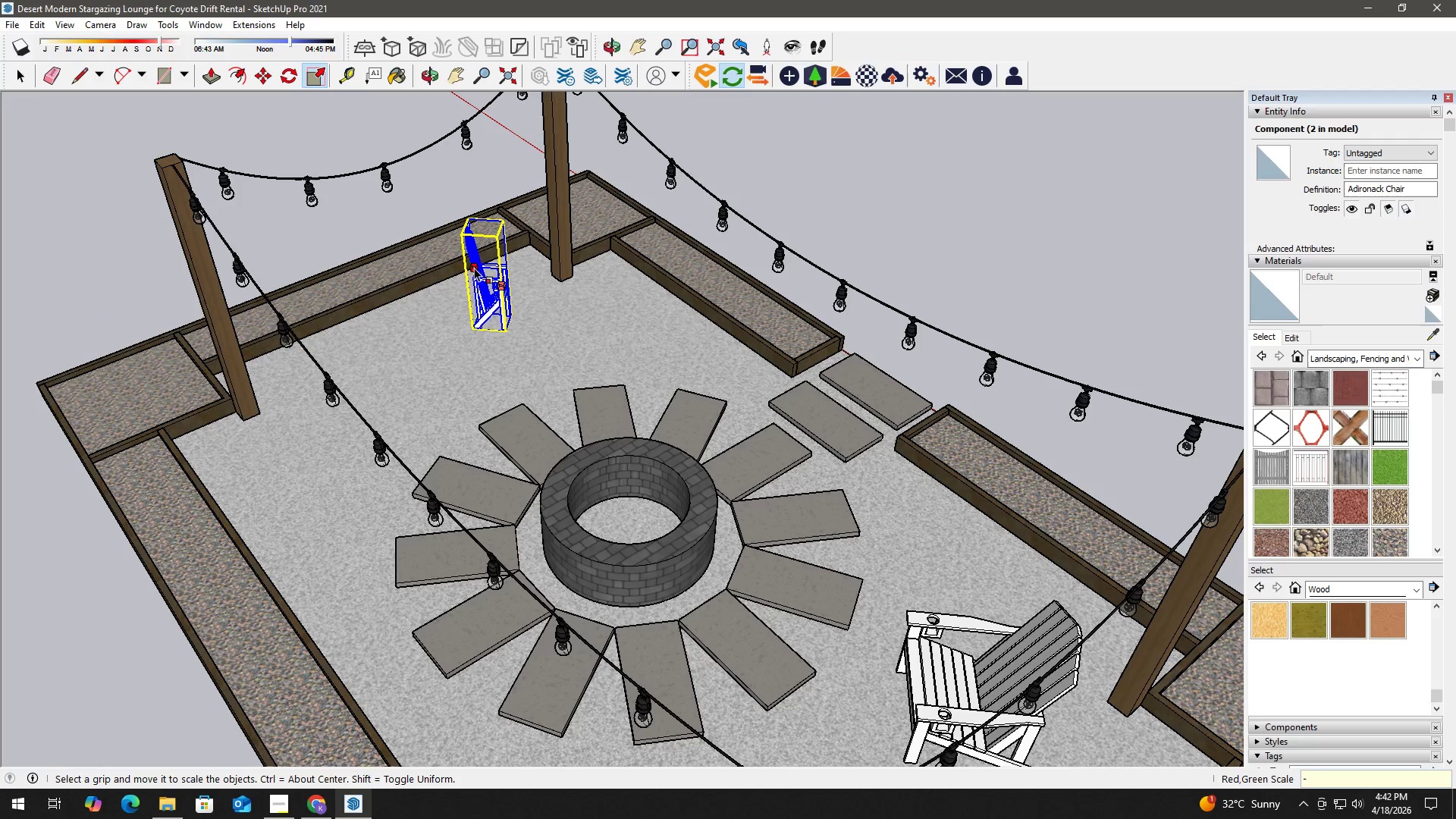 
key(Numpad1)
 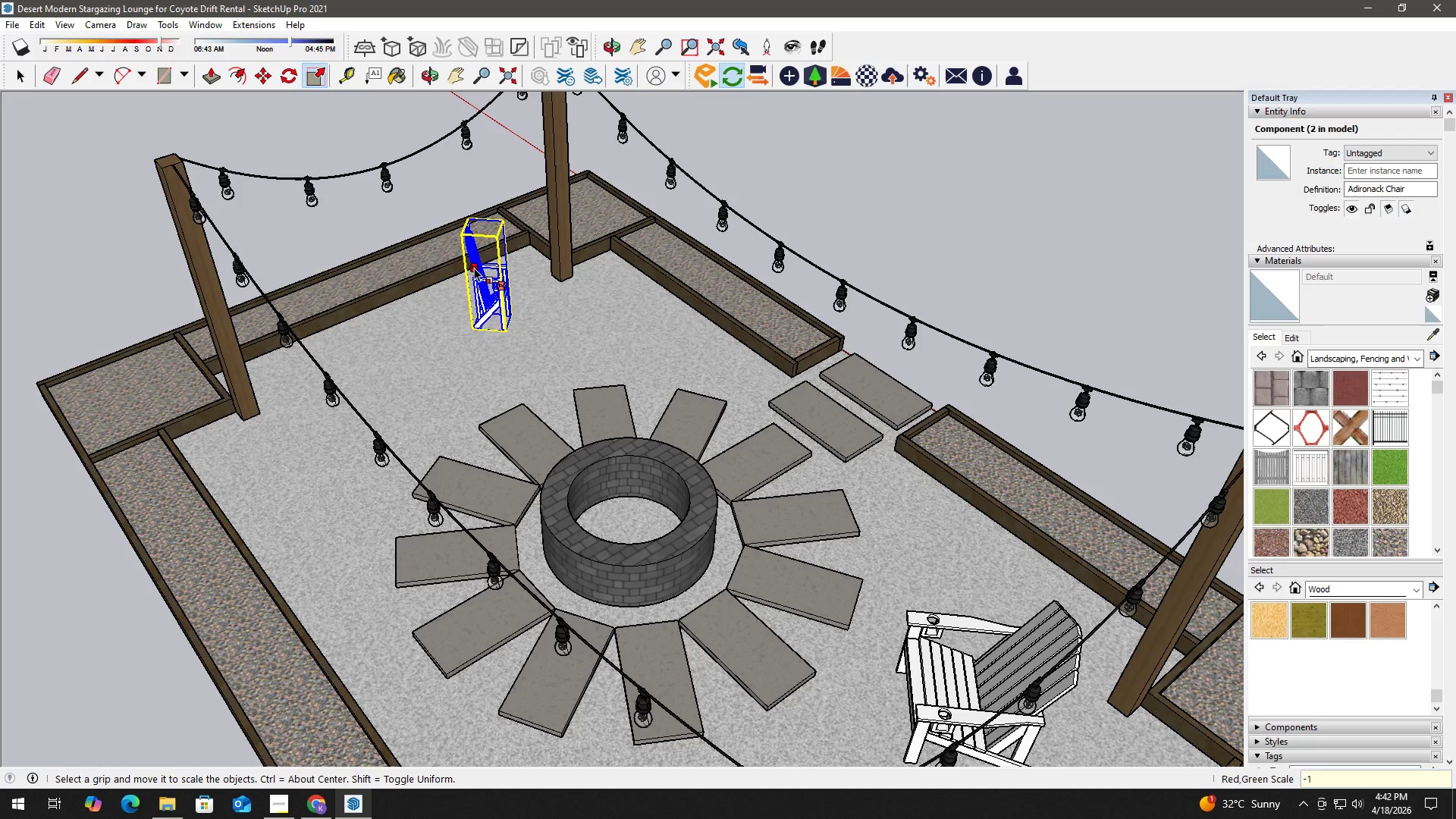 
key(NumpadEnter)
 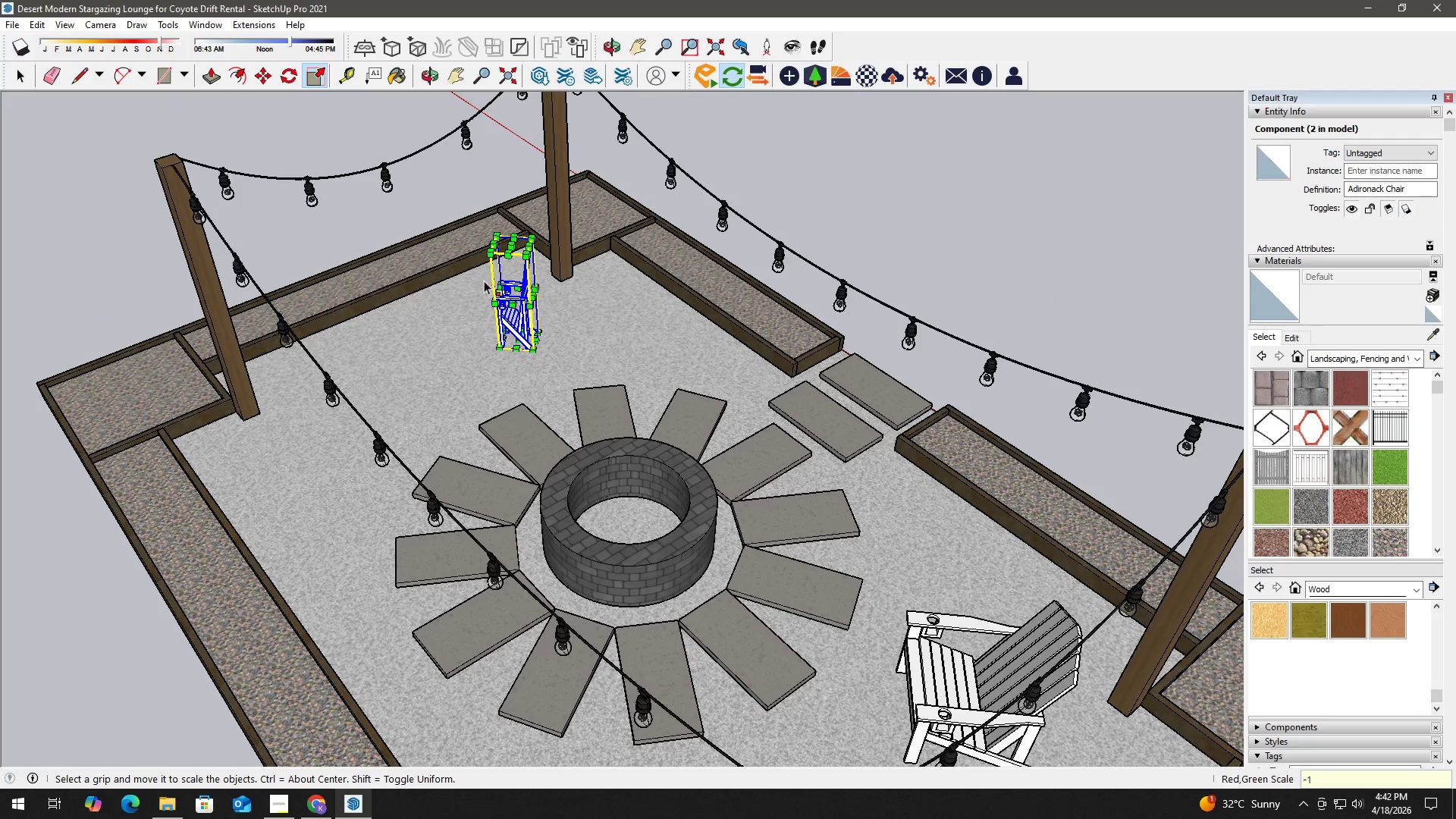 
key(Control+Z)
 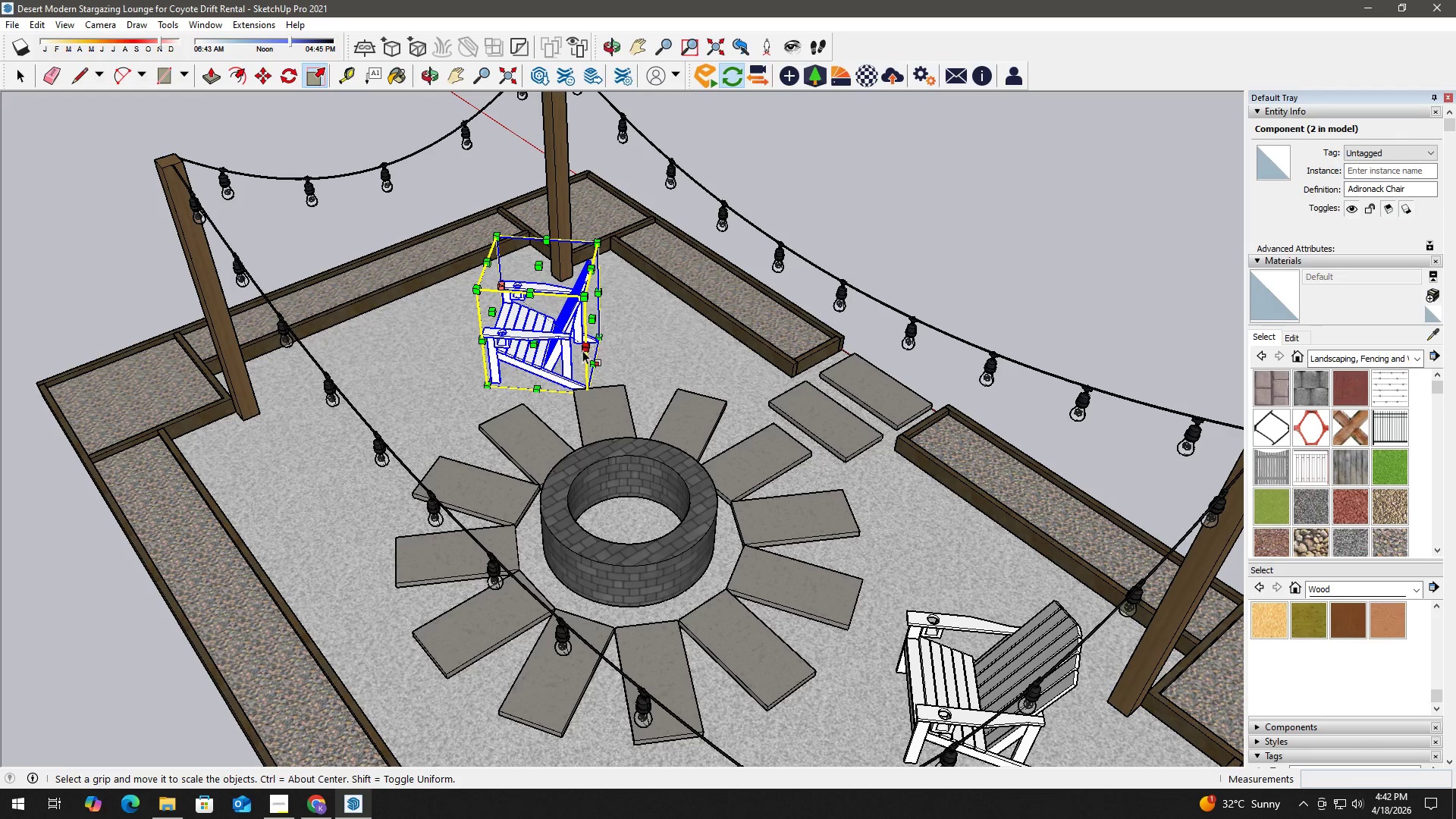 
left_click([584, 351])
 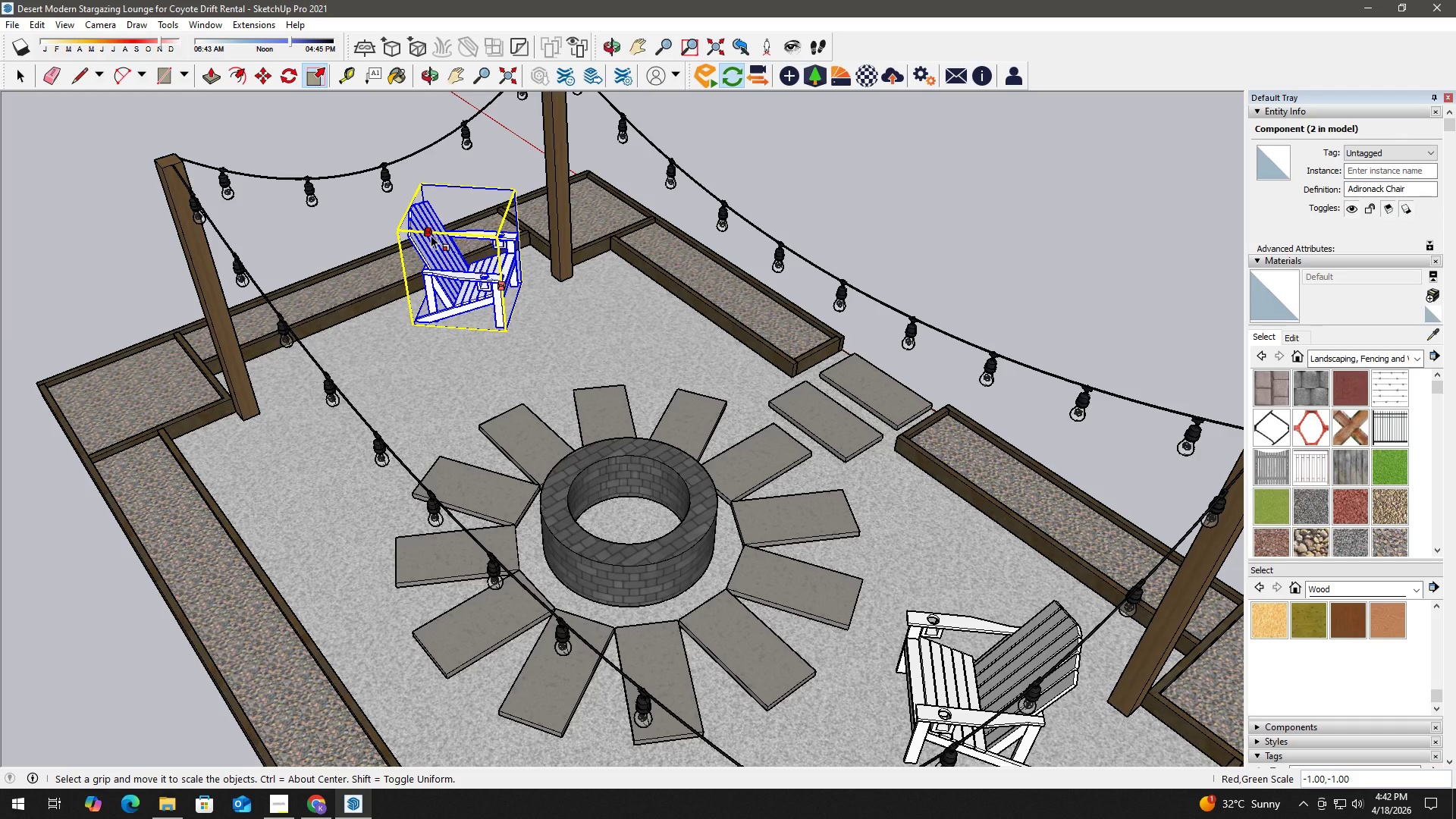 
wait(5.72)
 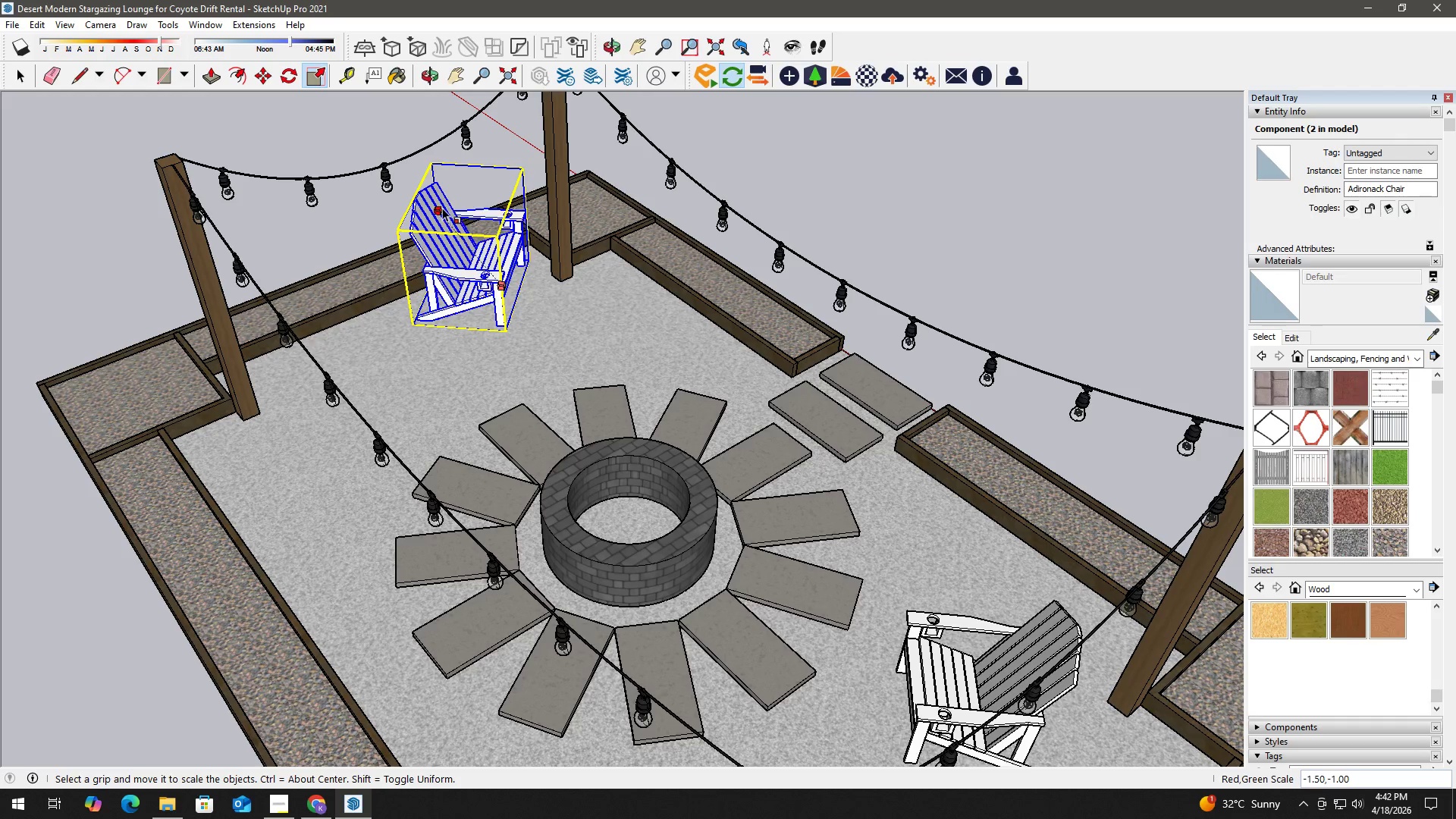 
left_click([431, 235])
 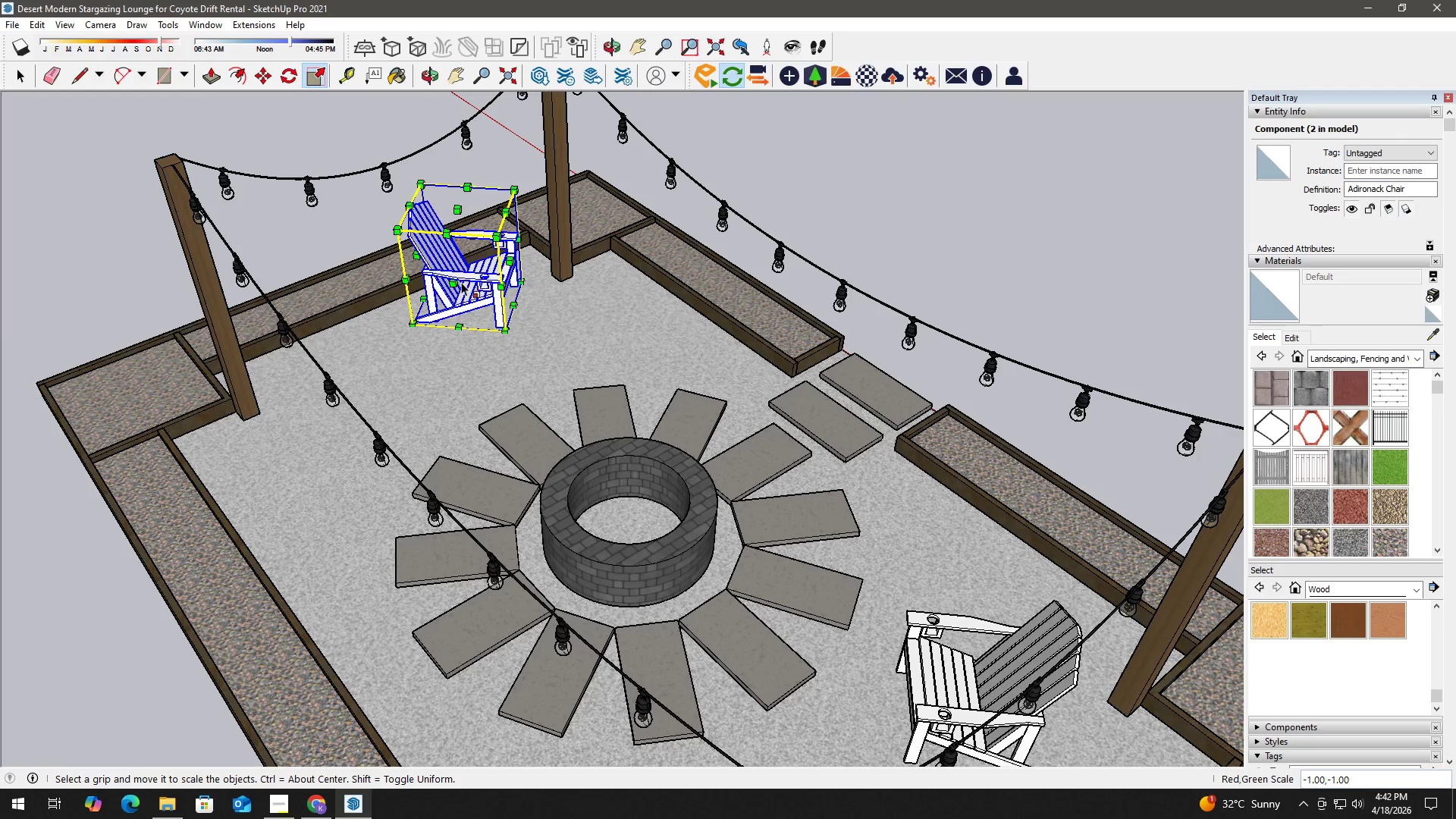 
key(H)
 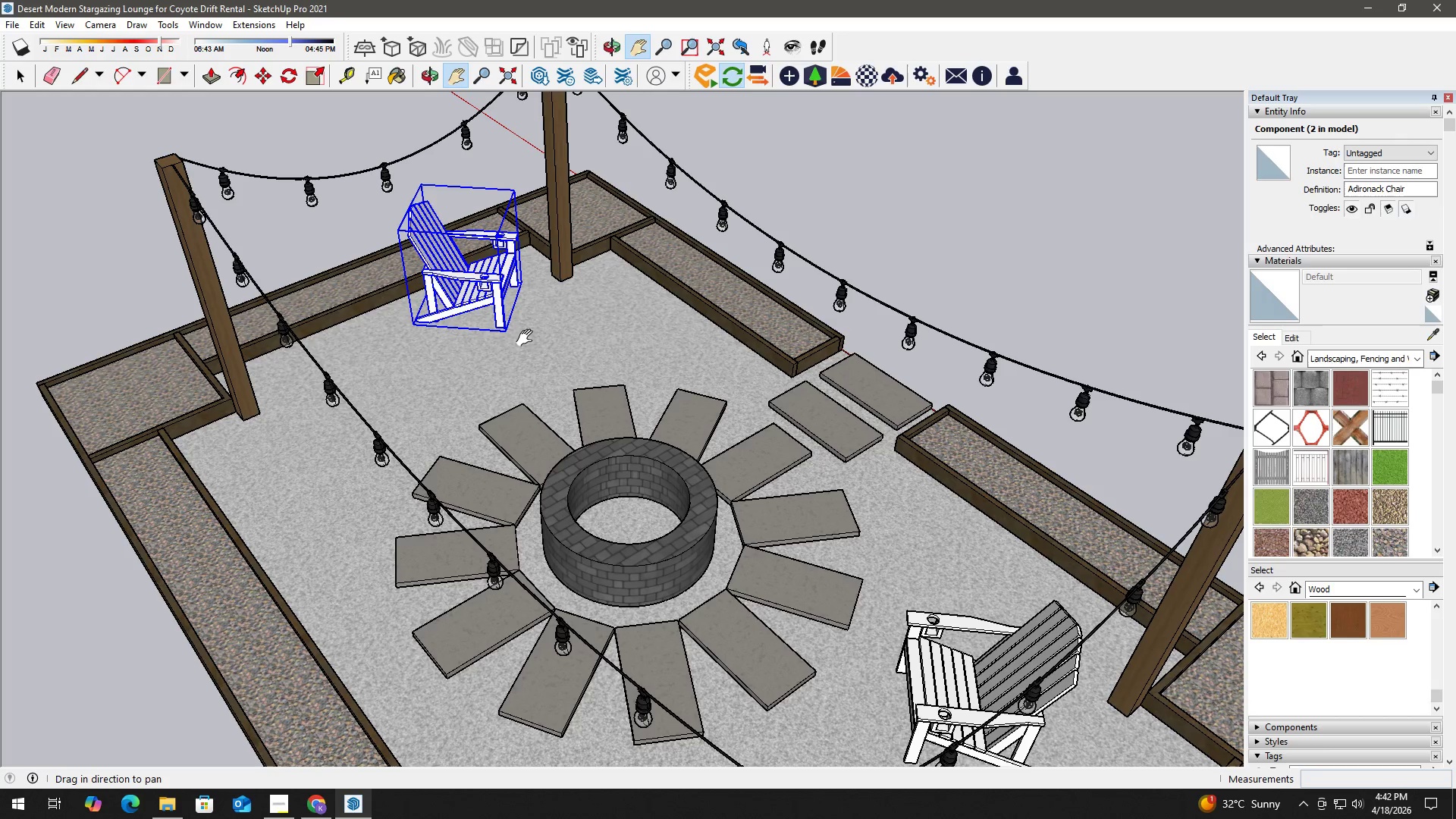 
key(M)
 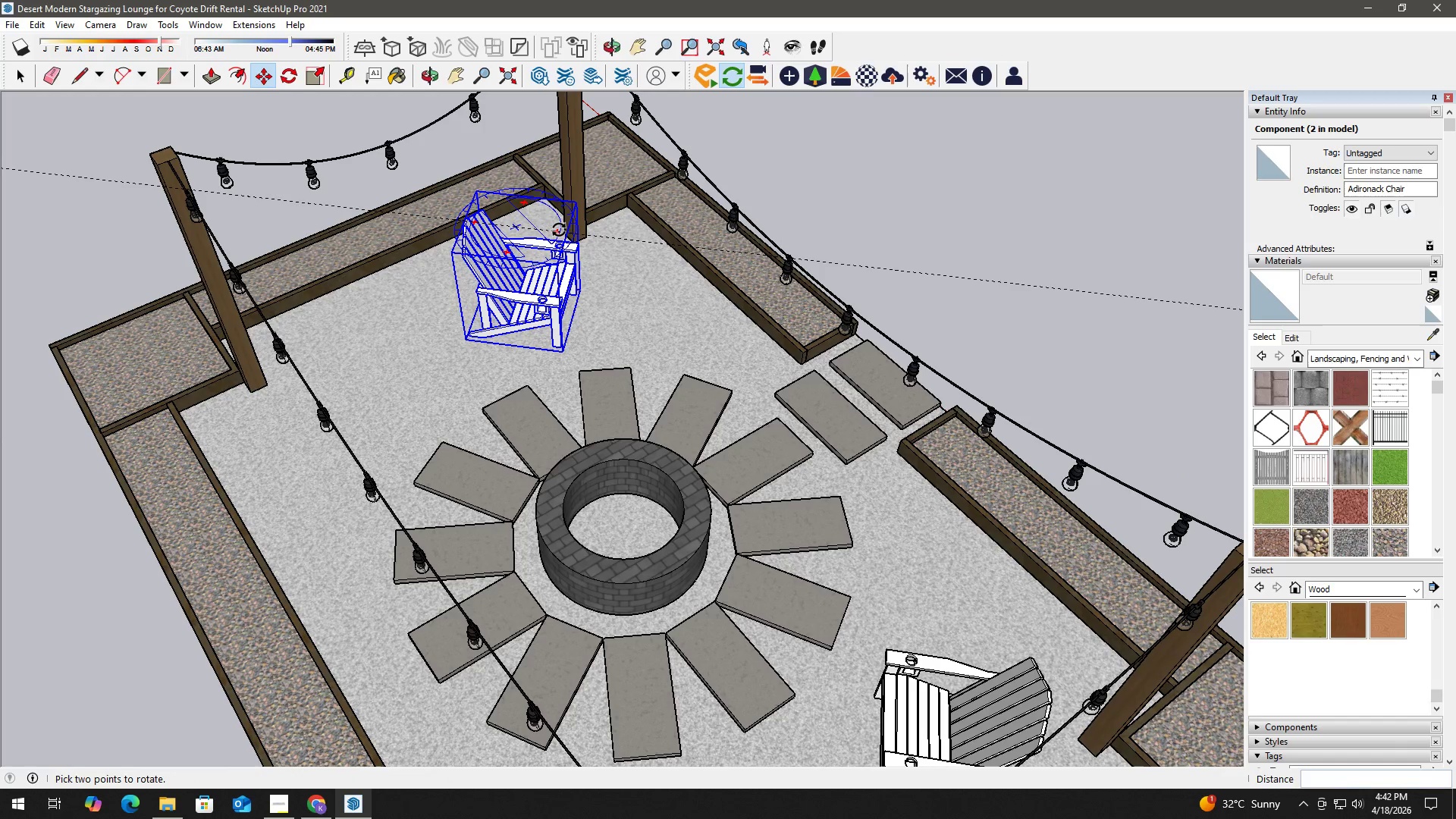 
wait(6.58)
 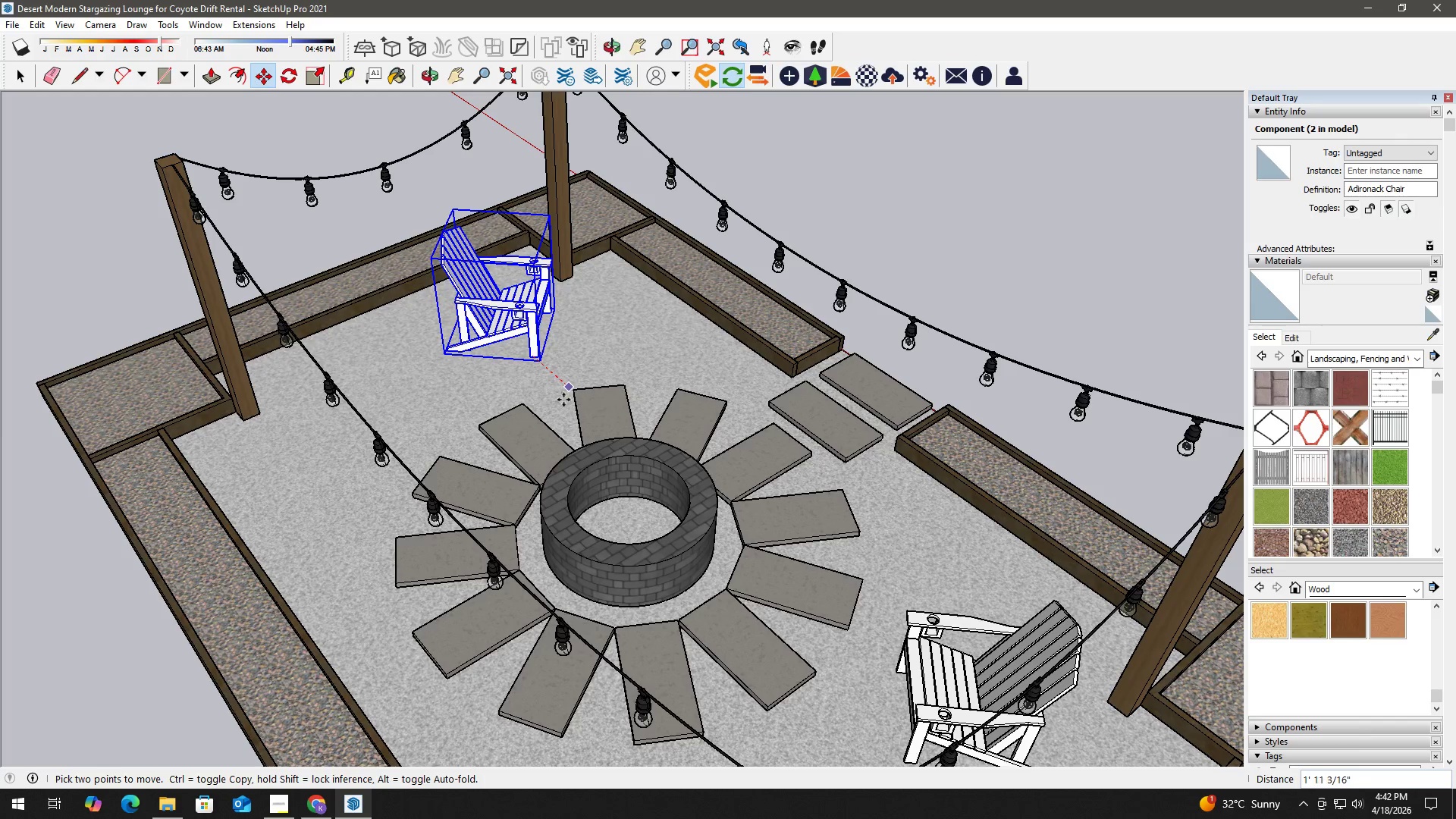 
left_click([557, 232])
 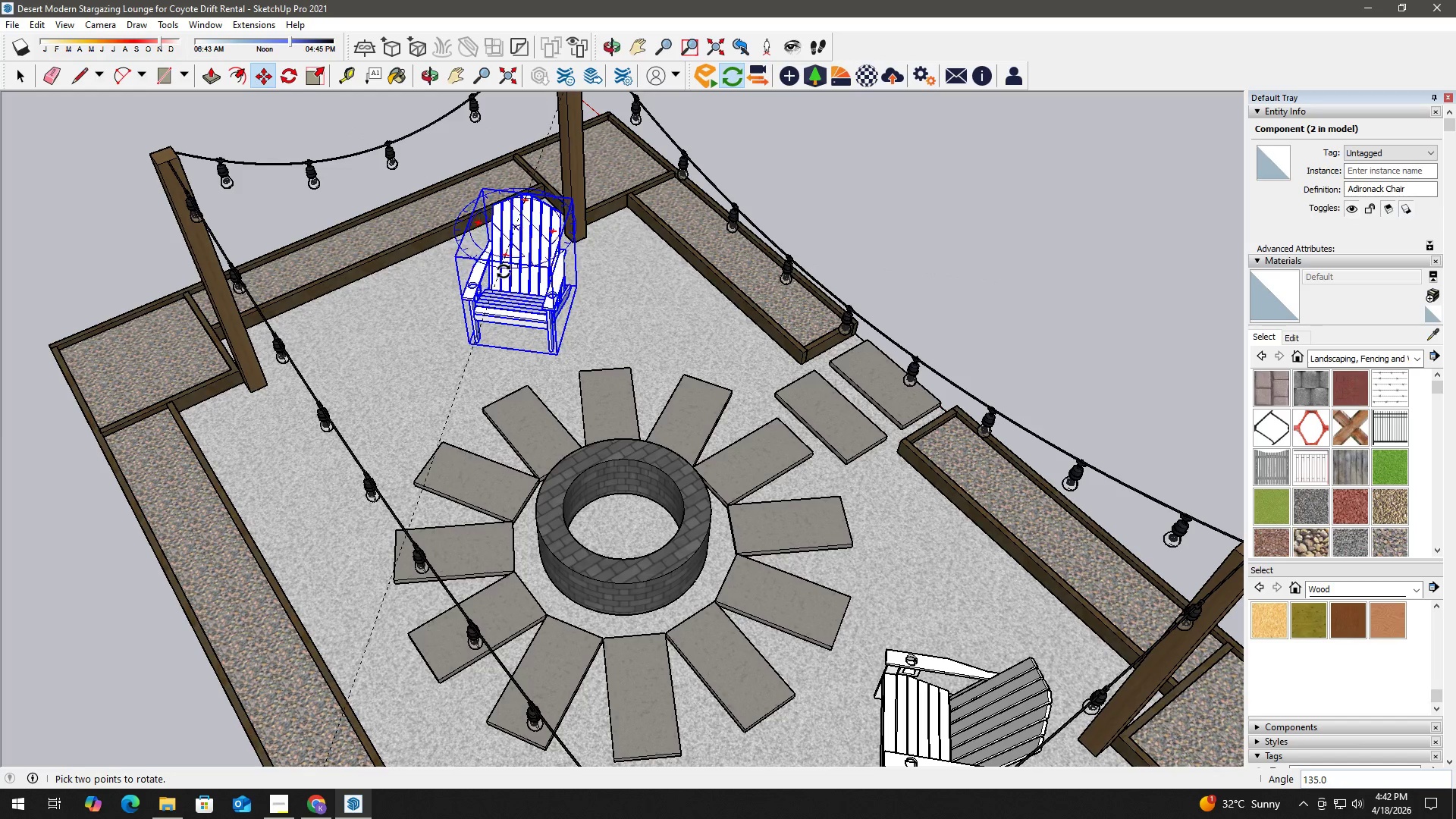 
left_click([504, 271])
 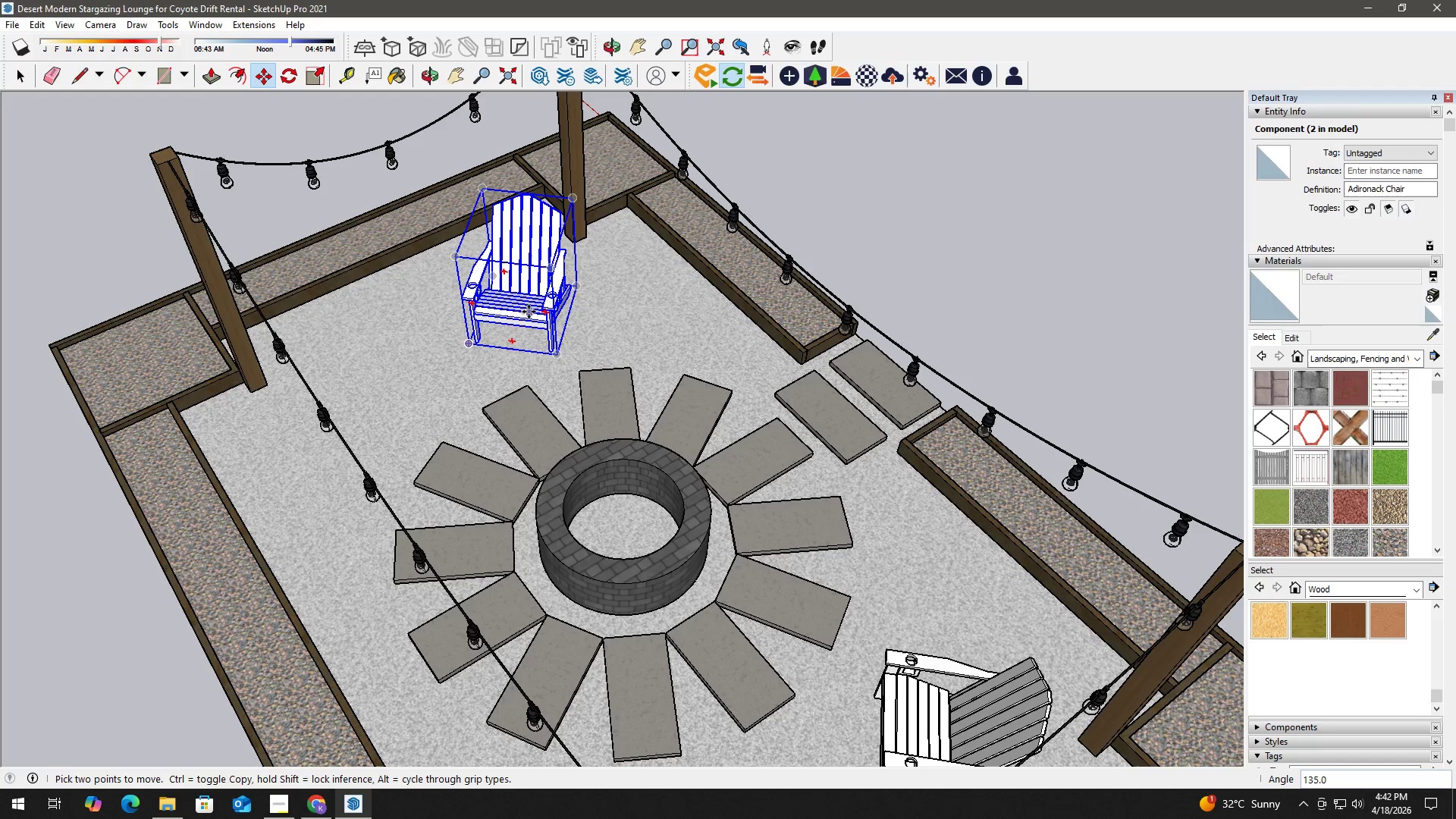 
key(N)
 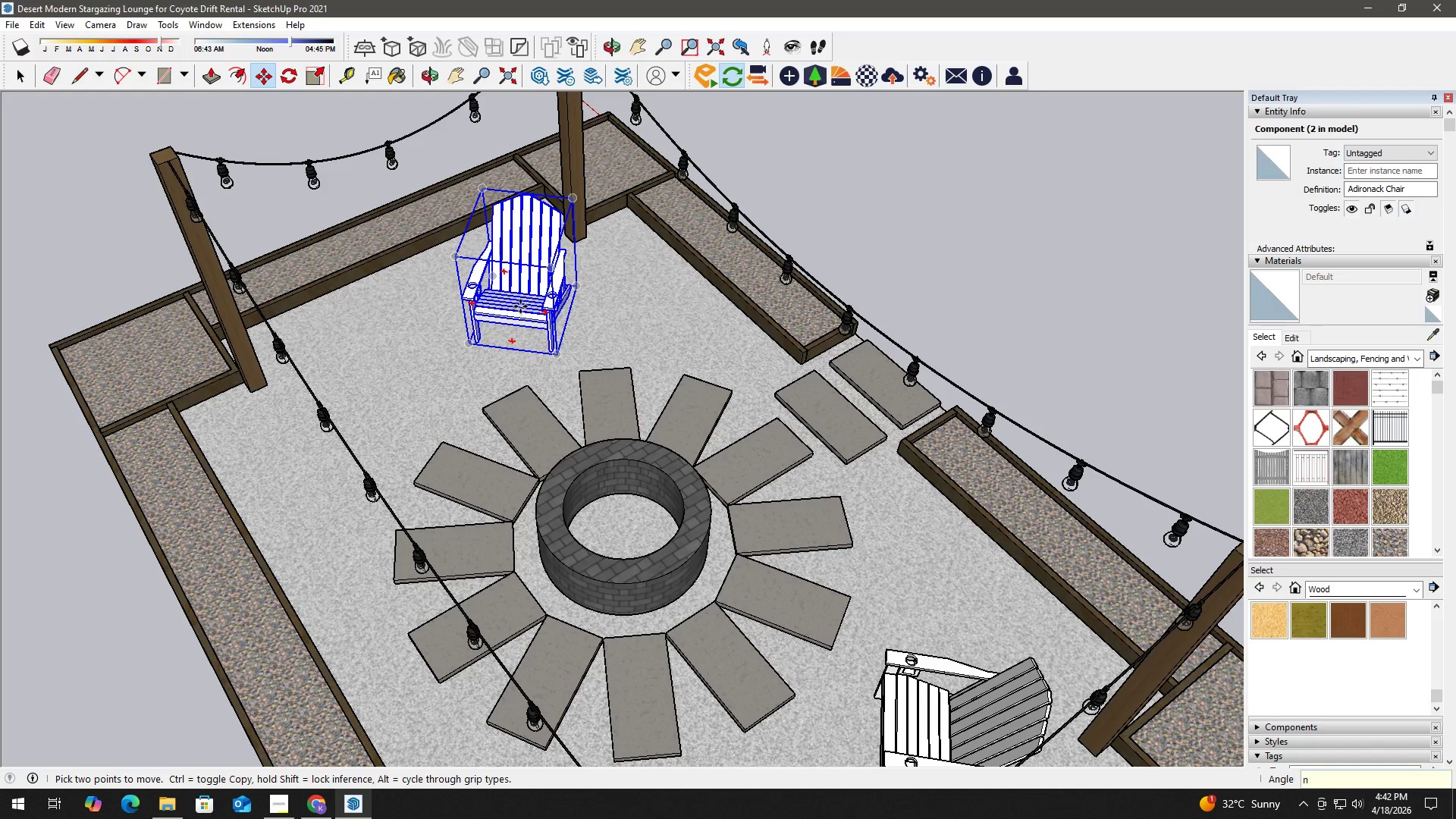 
left_click([520, 306])
 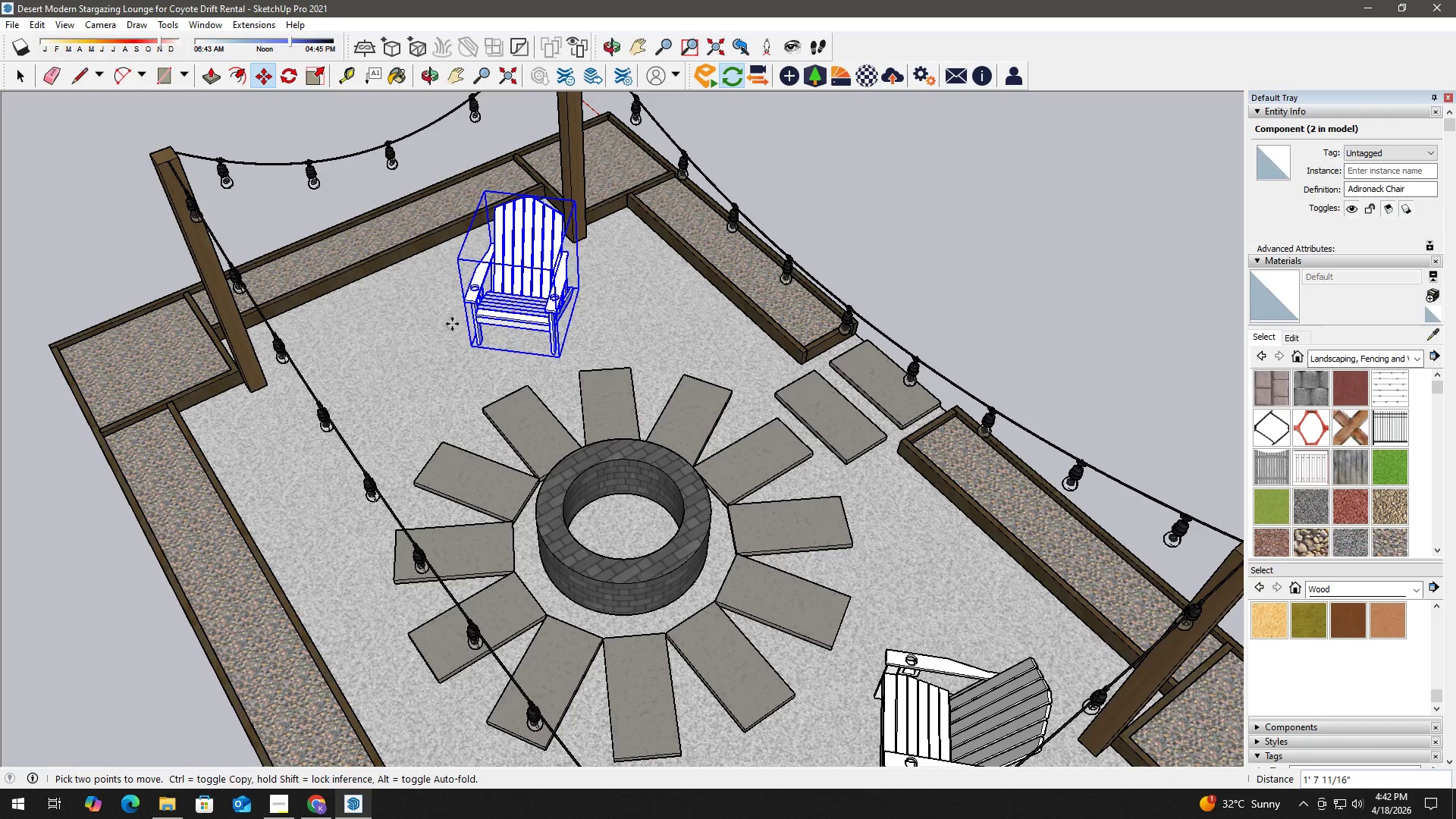 
key(Control+ControlLeft)
 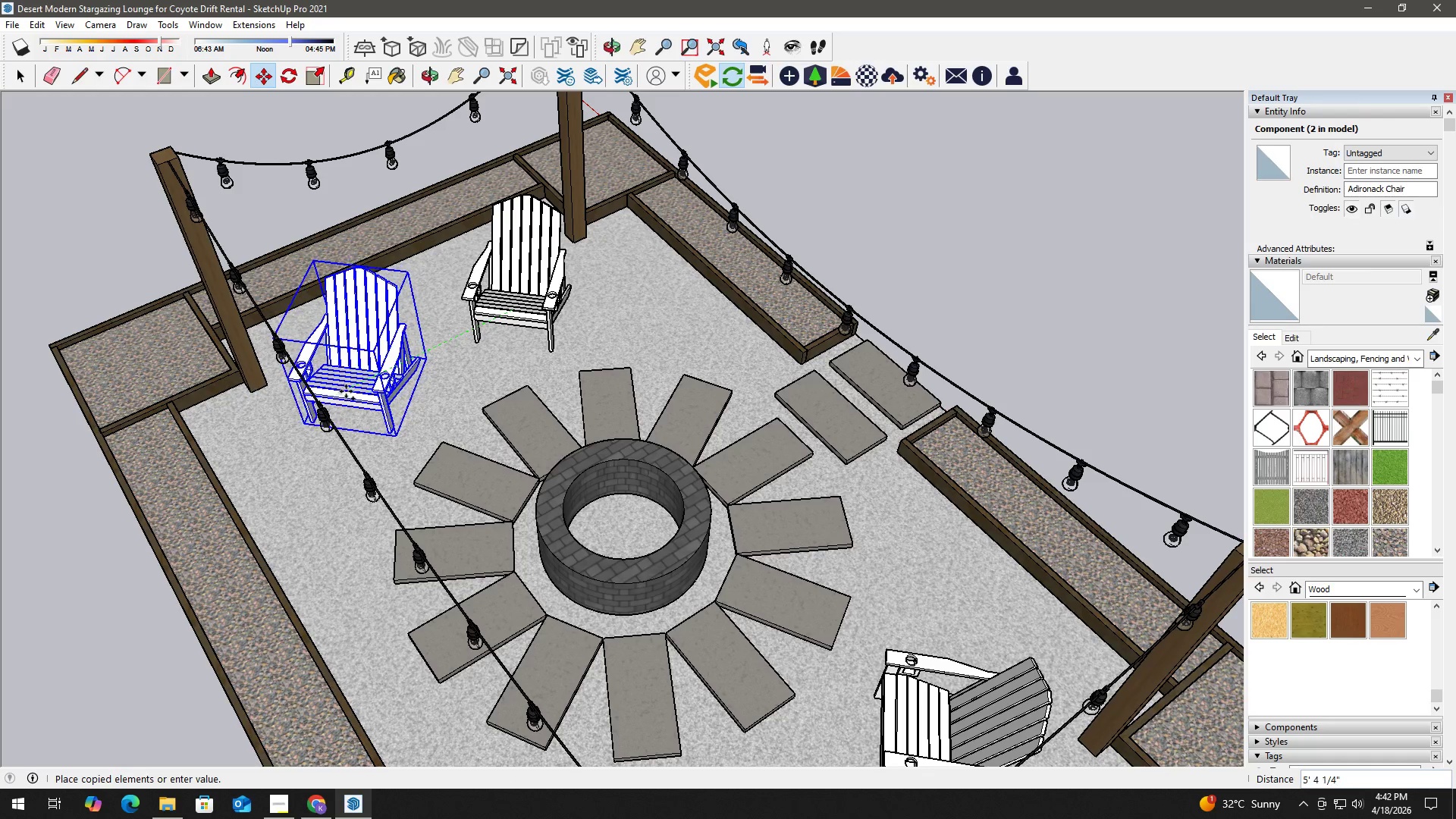 
left_click([346, 391])
 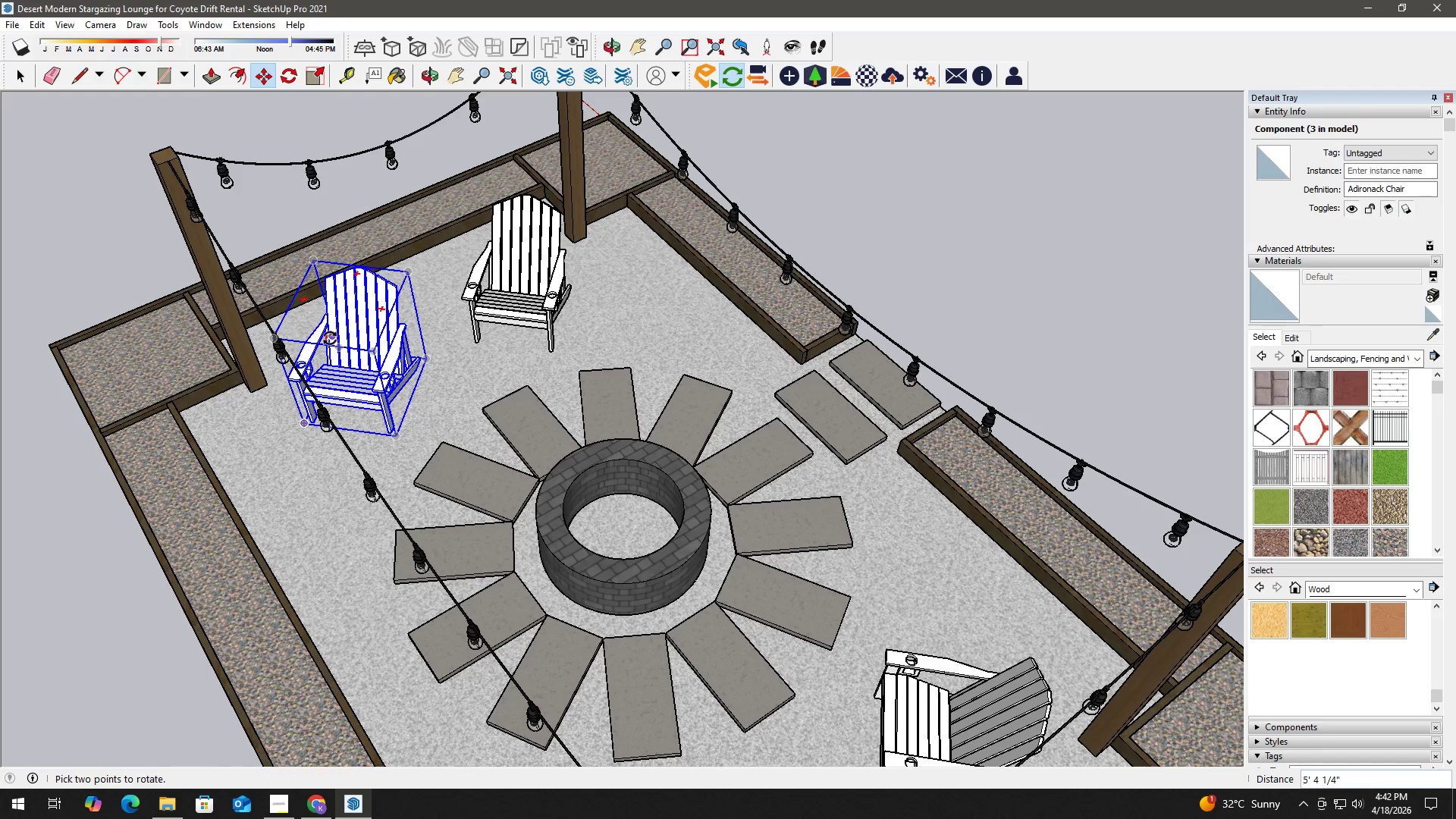 
left_click([329, 338])
 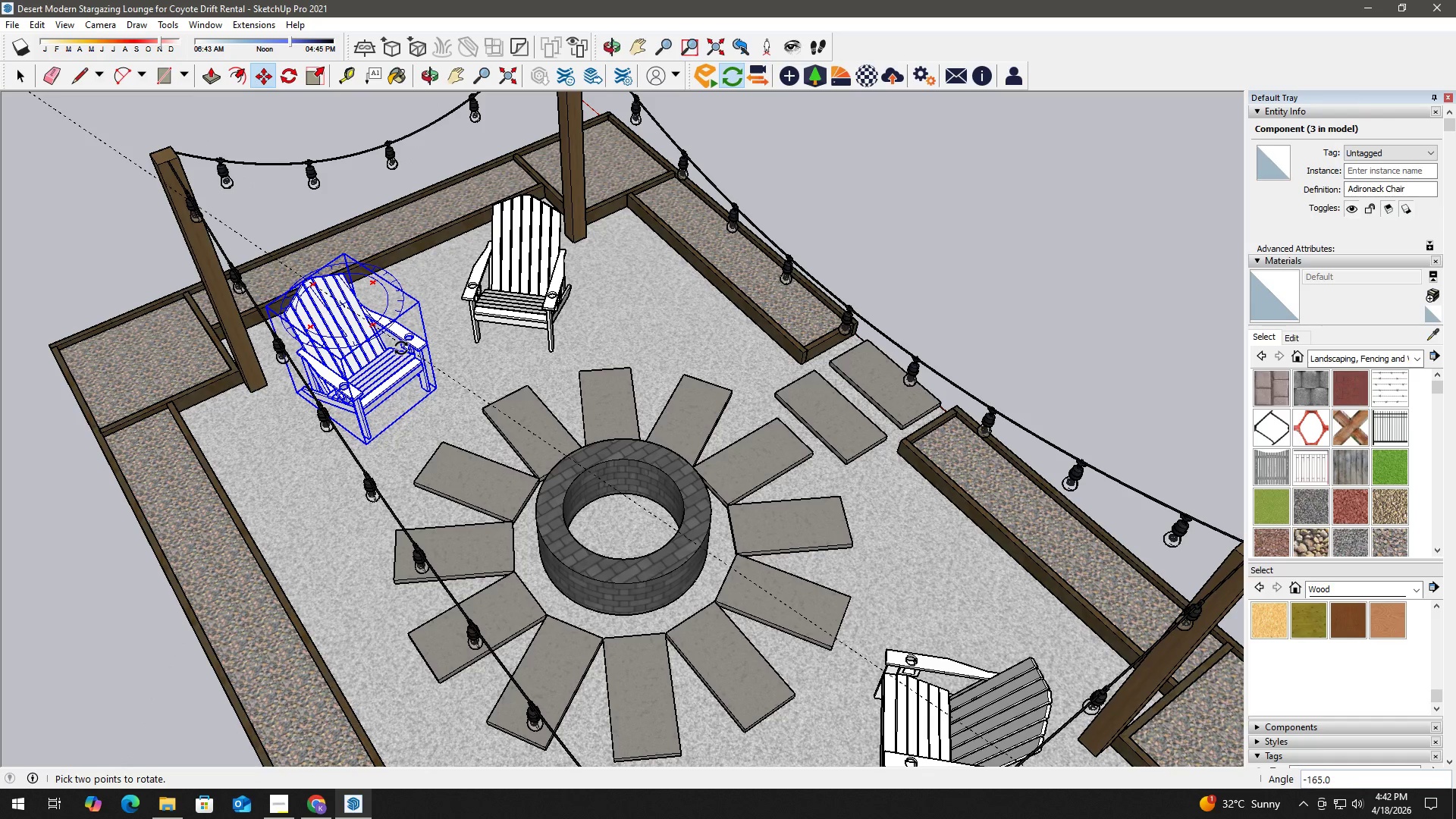 
wait(5.59)
 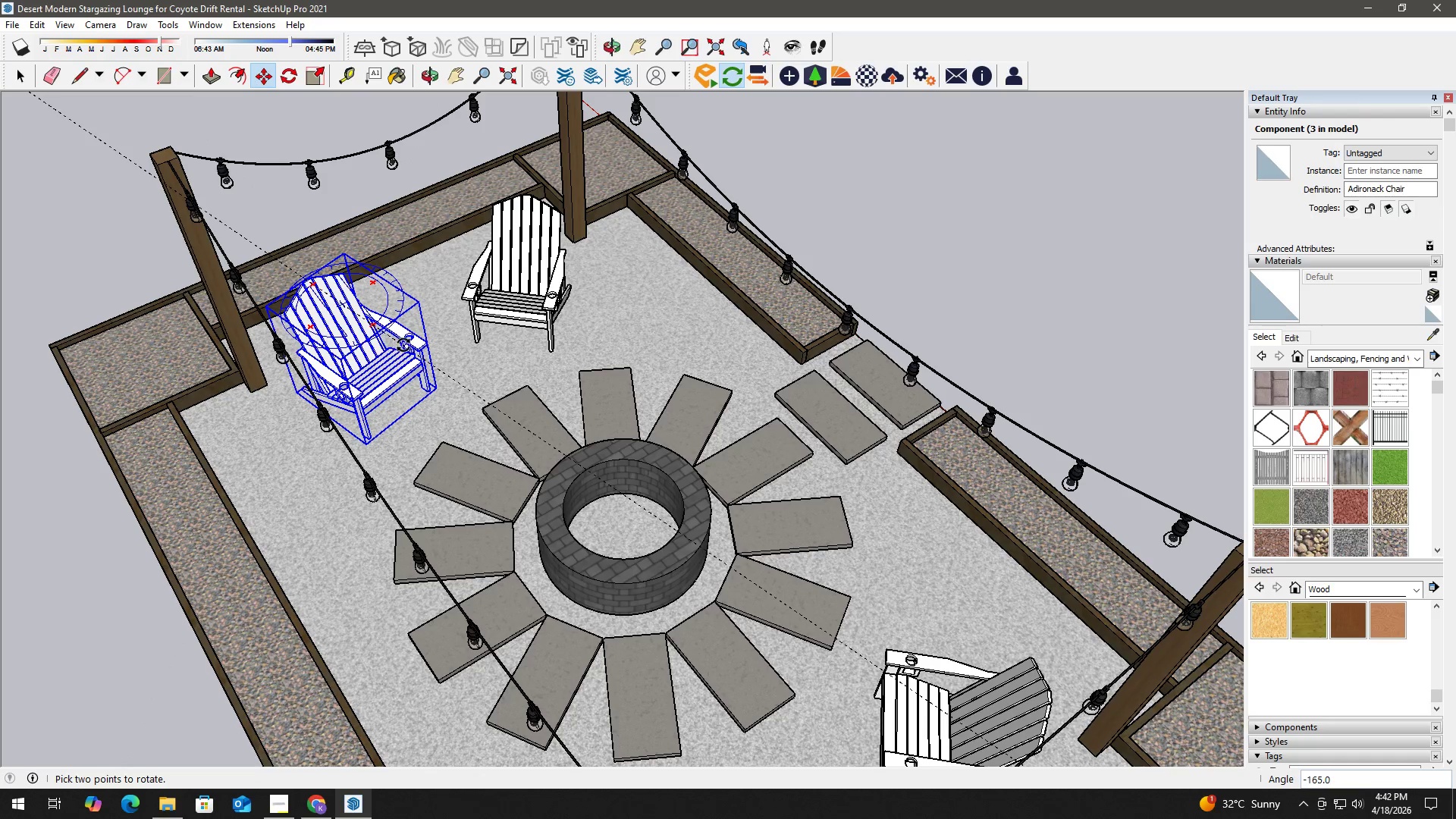 
key(Space)
 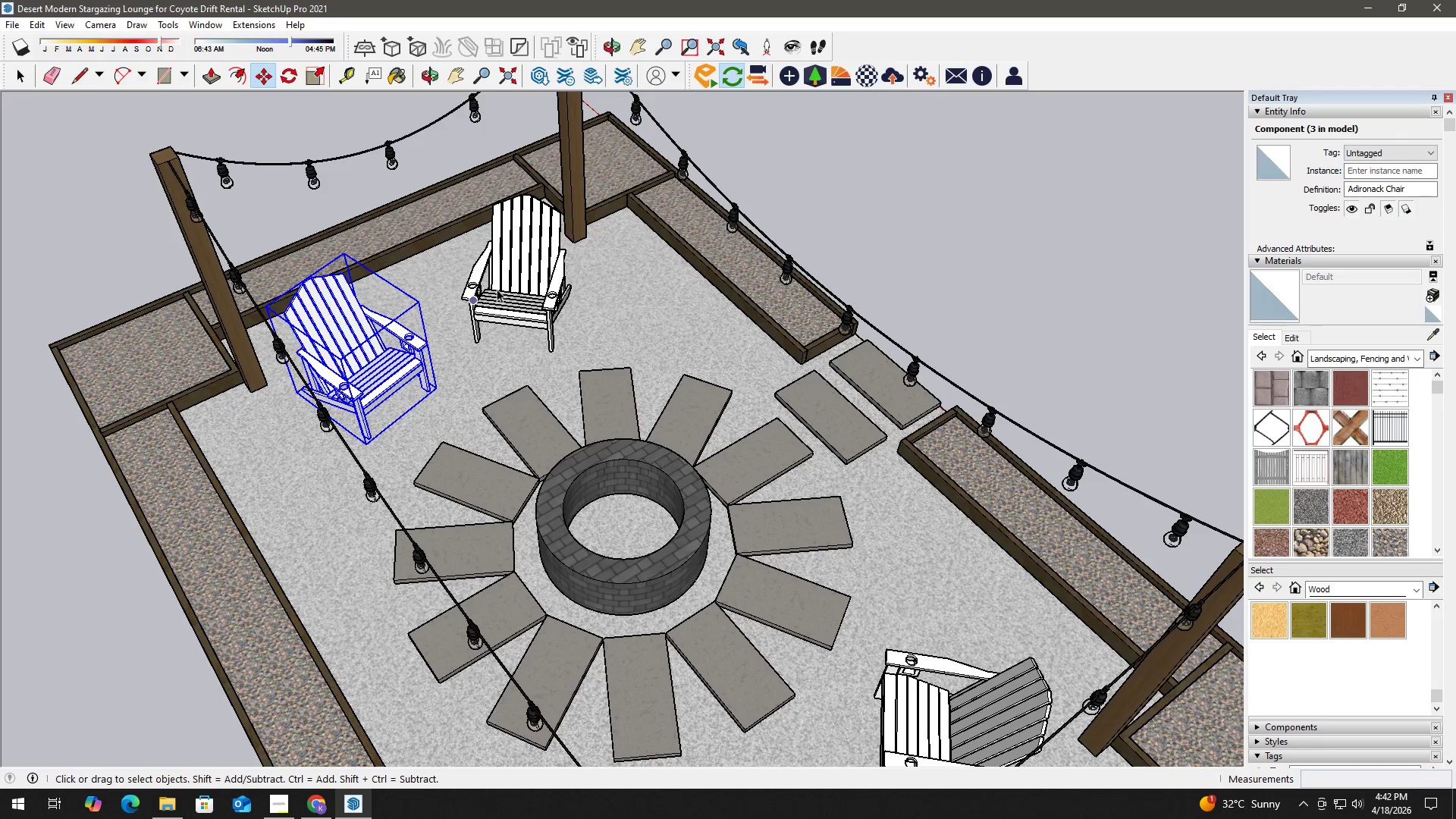 
left_click([507, 279])
 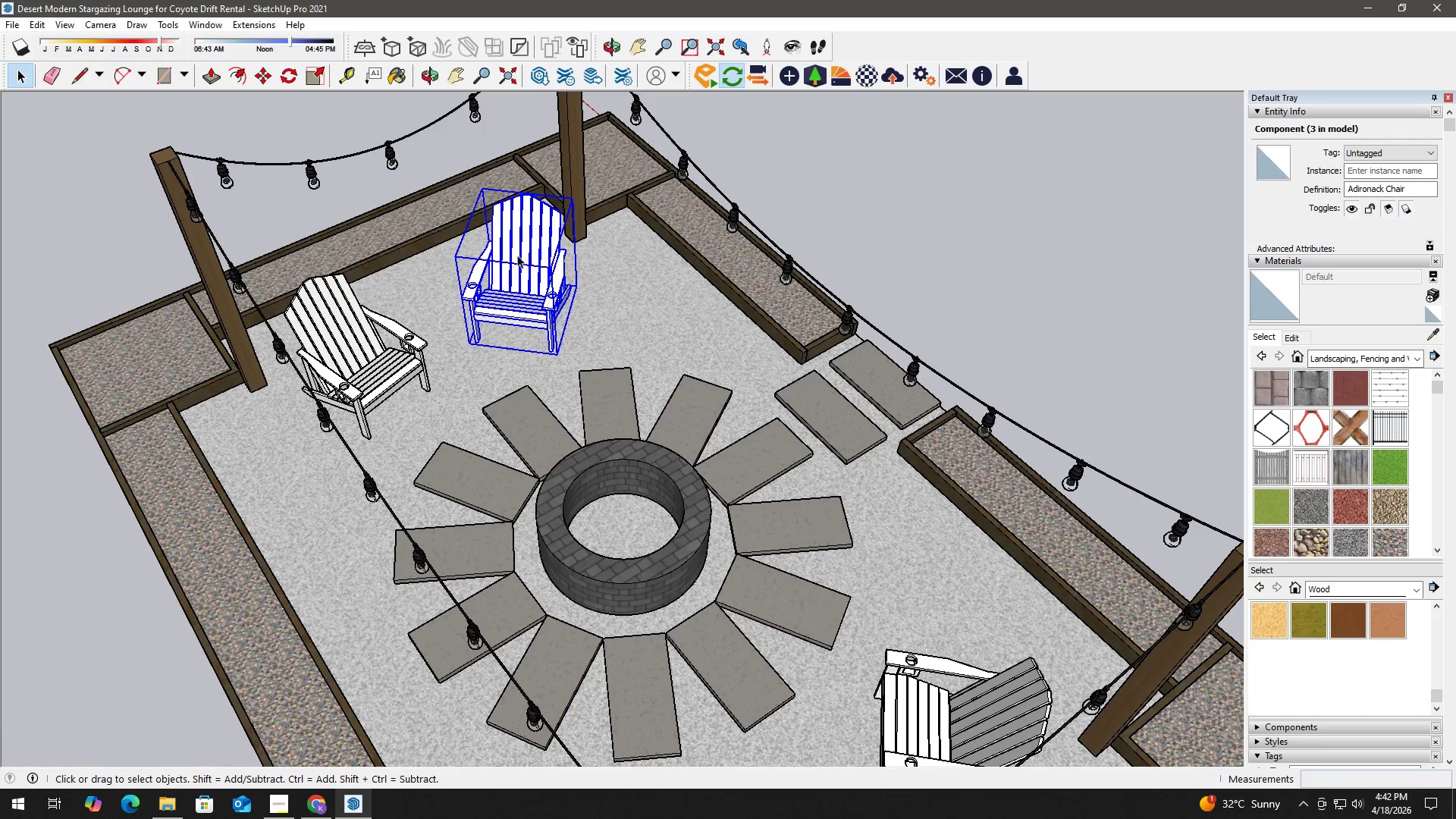 
type(nm)
 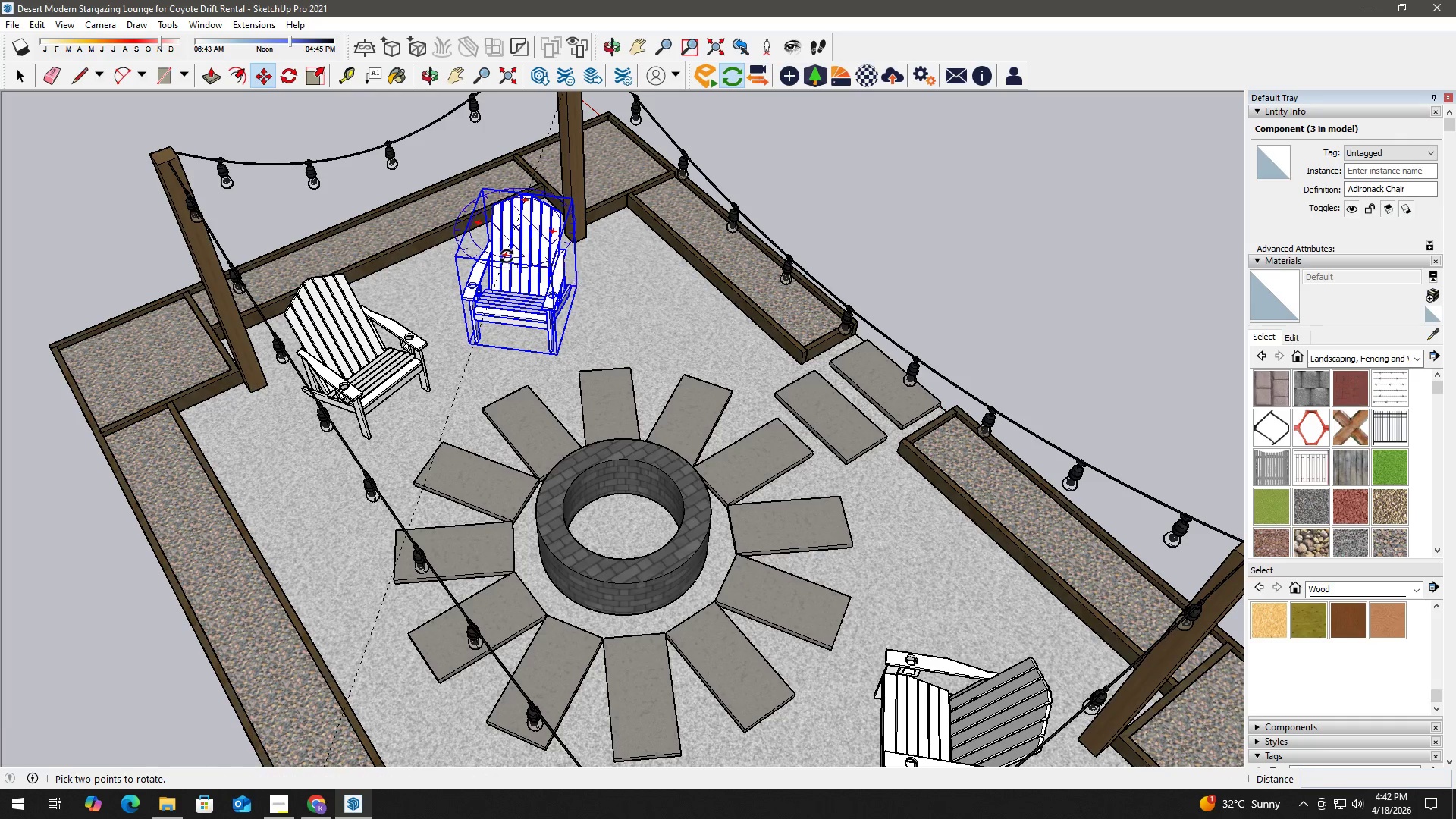 
left_click([507, 256])
 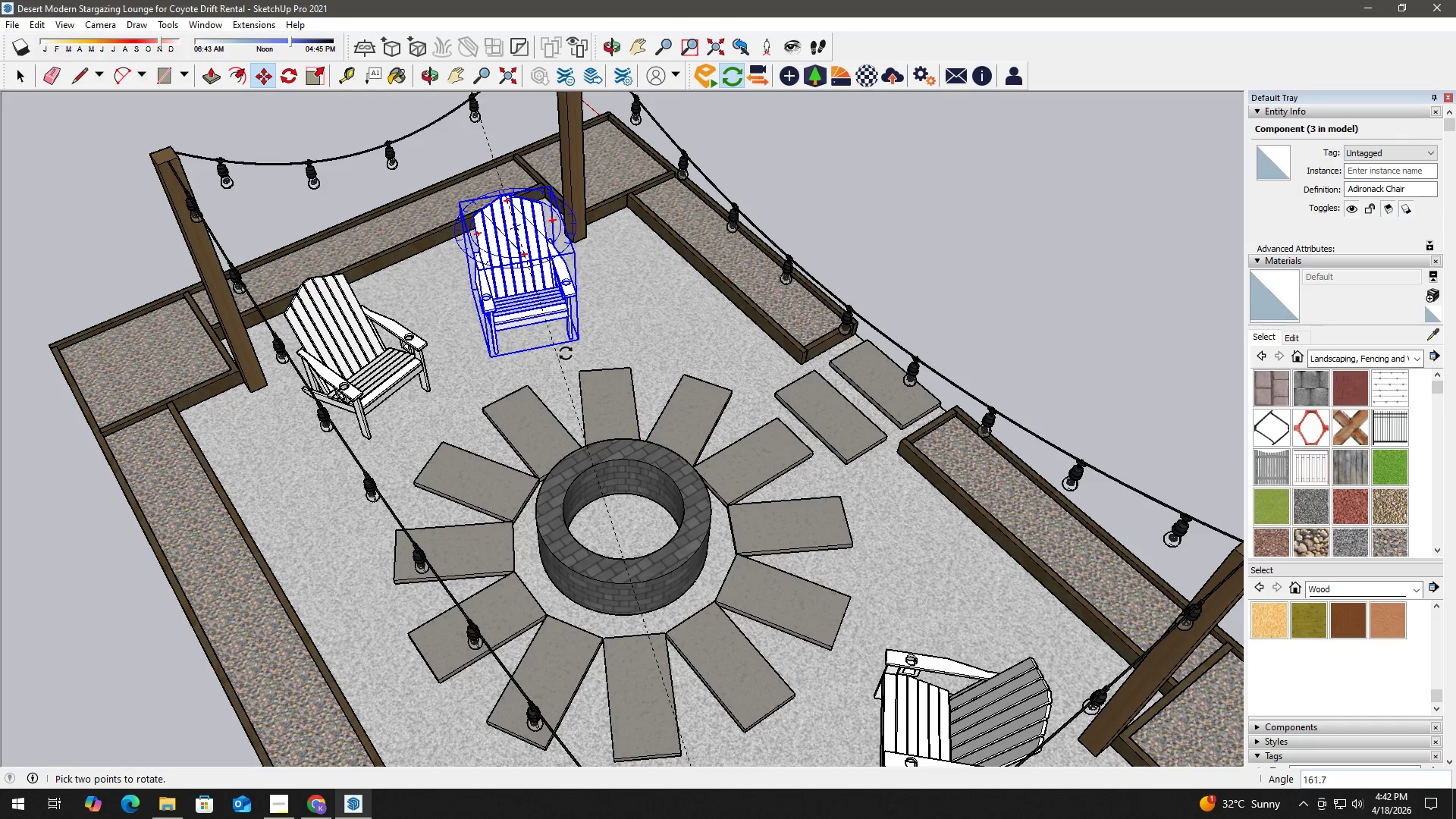 
left_click([638, 534])
 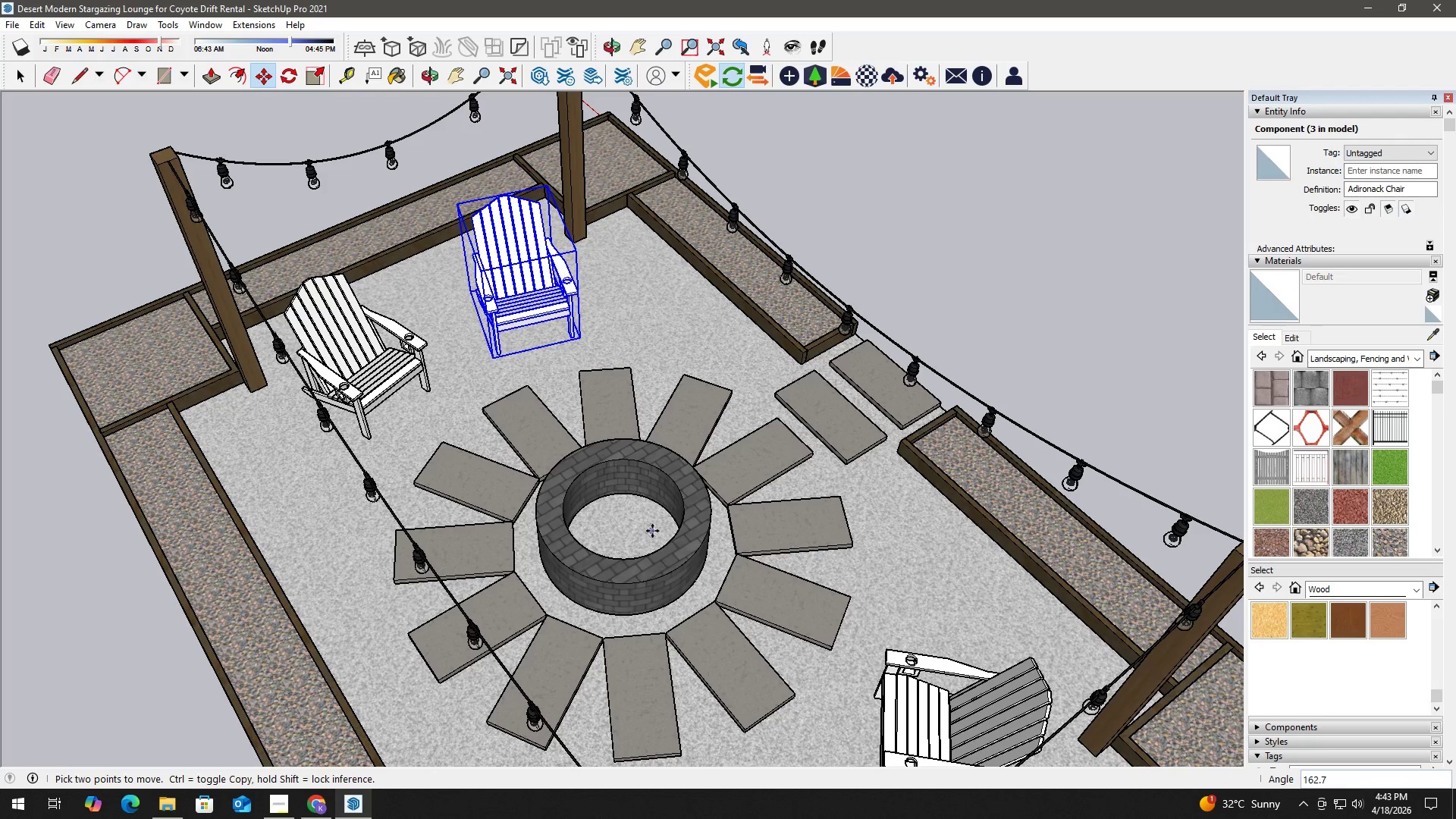 
hold_key(key=Space, duration=3.38)
 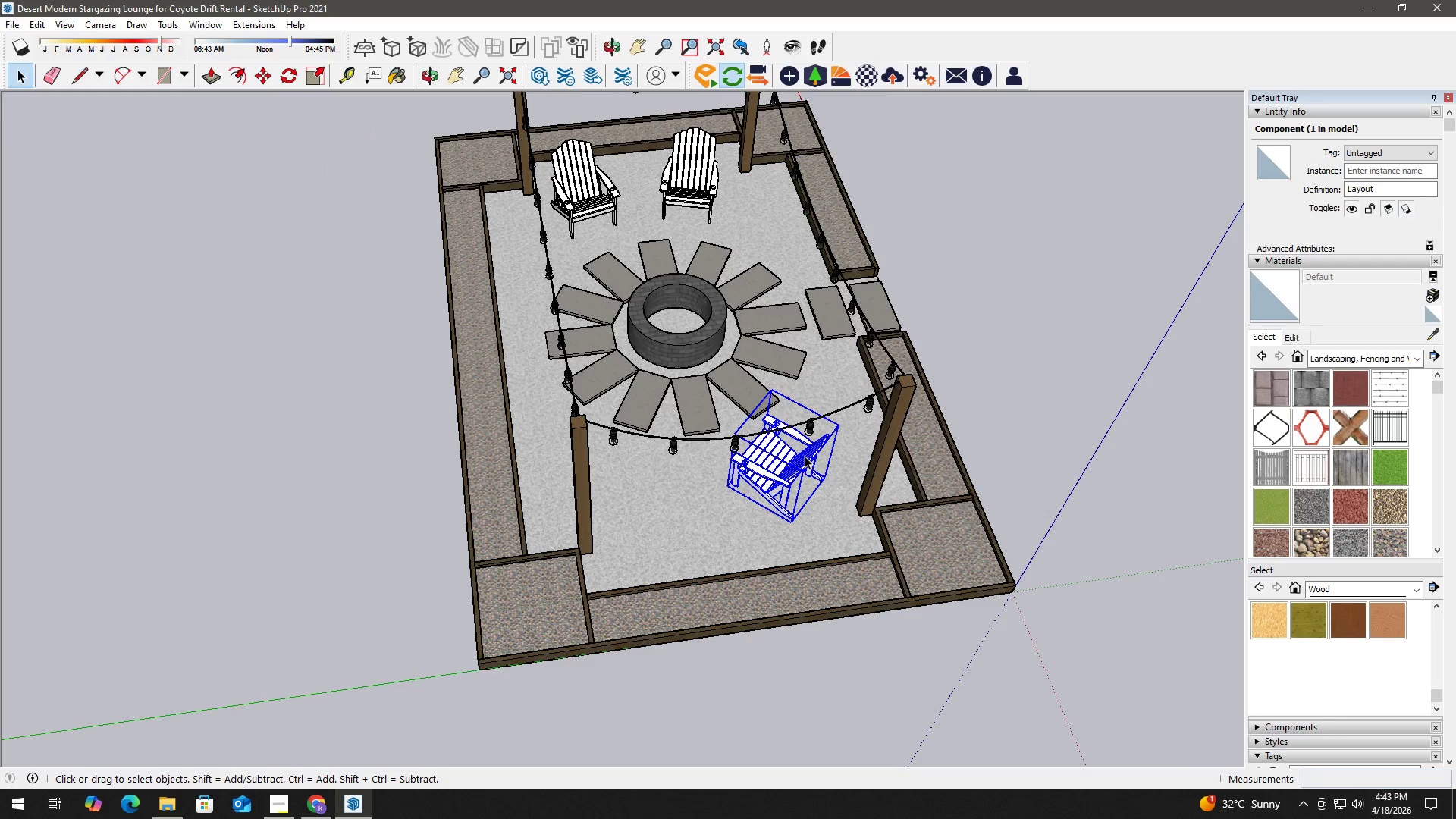 
left_click([838, 650])
 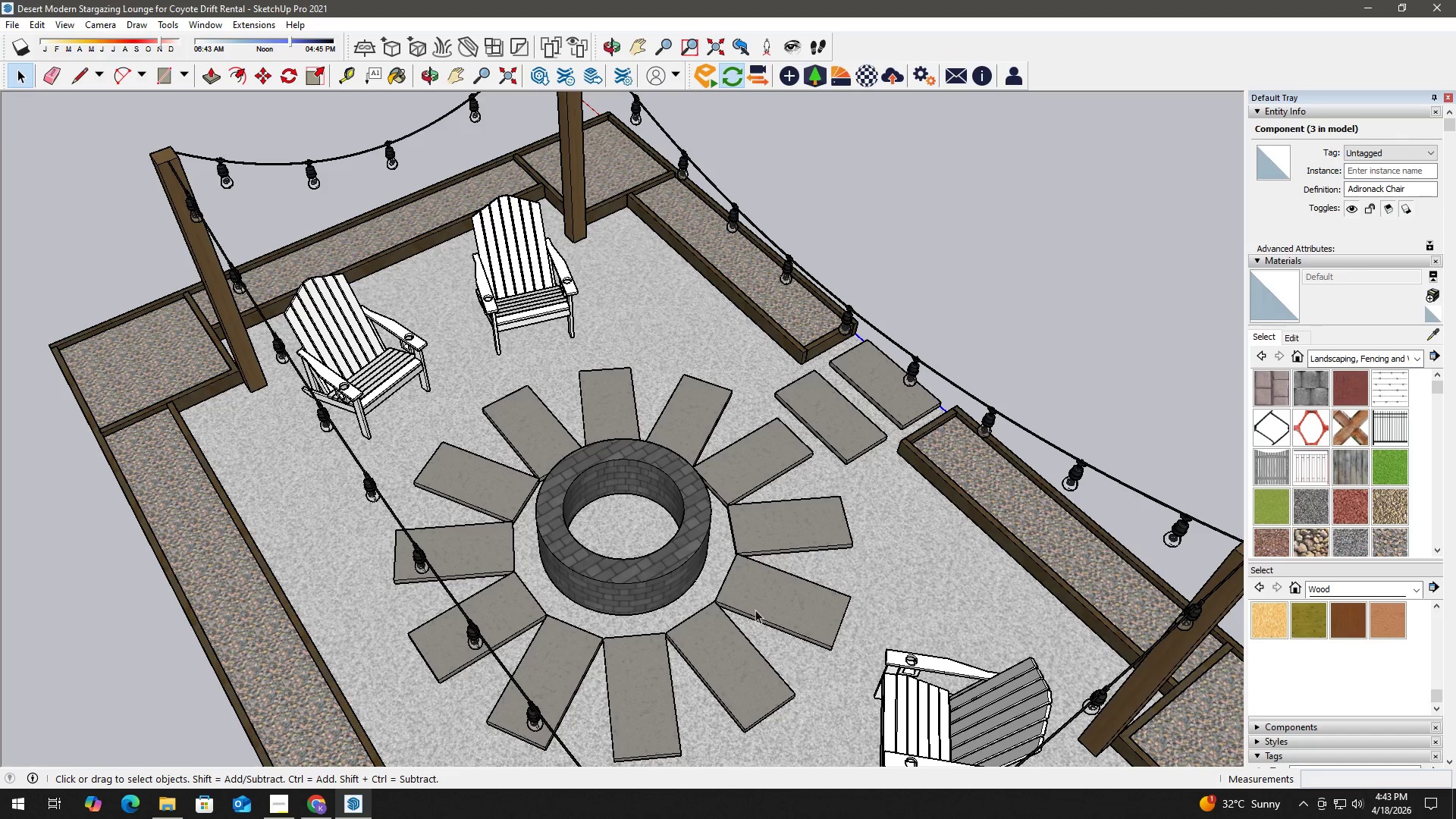 
key(H)
 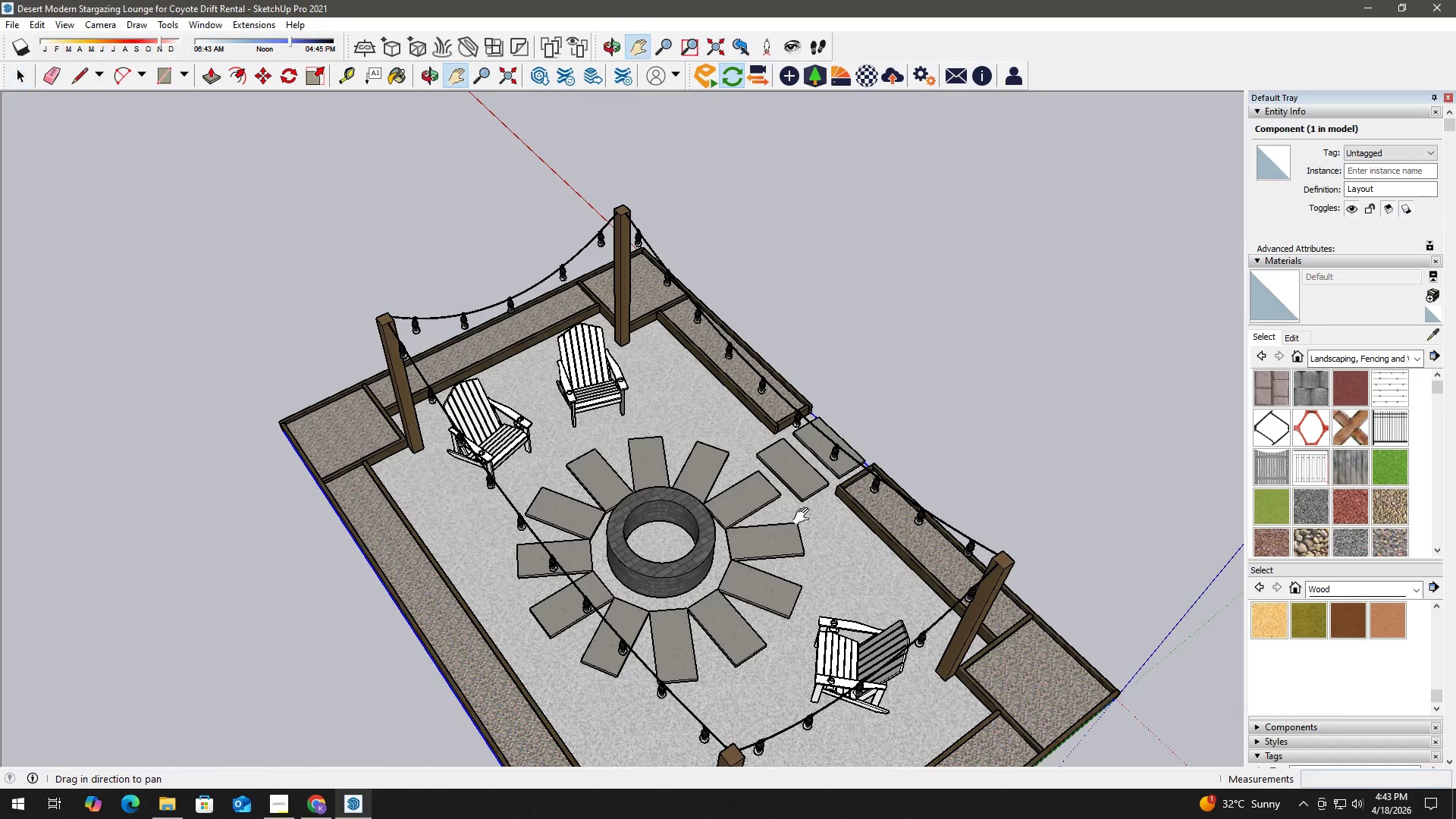 
left_click_drag(start_coordinate=[805, 517], to_coordinate=[712, 276])
 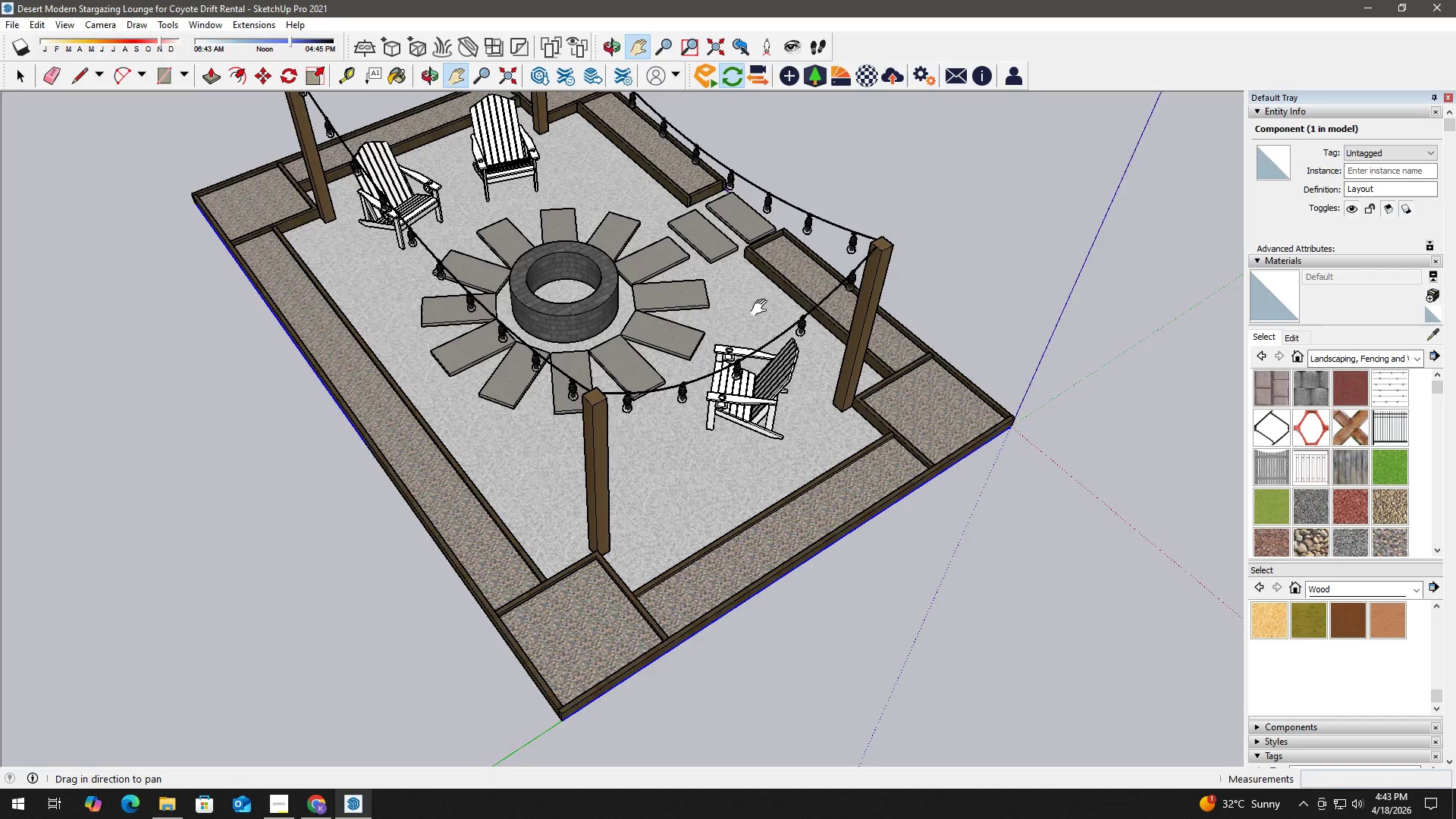 
scroll: coordinate [732, 568], scroll_direction: down, amount: 6.0
 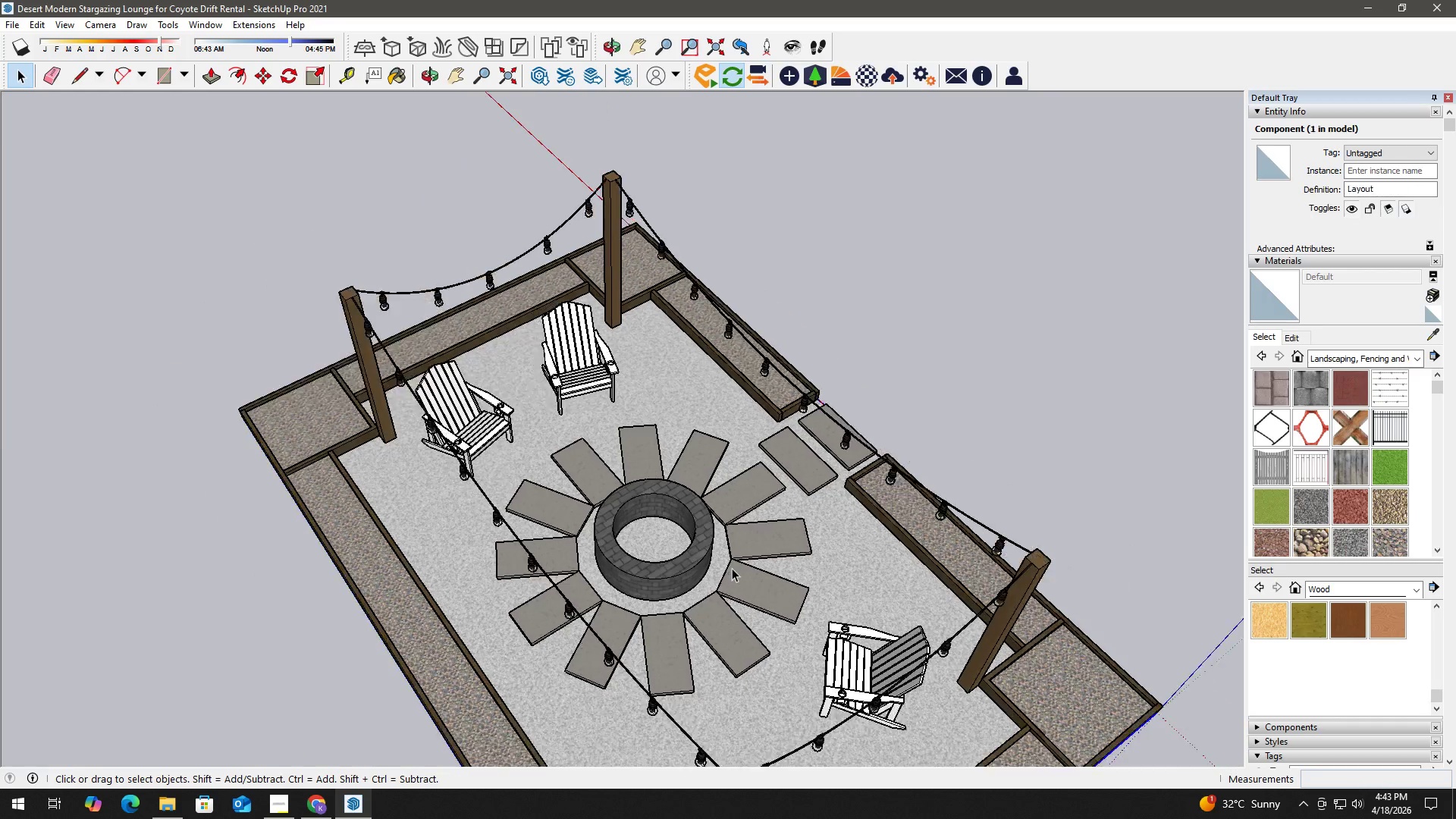 
key(H)
 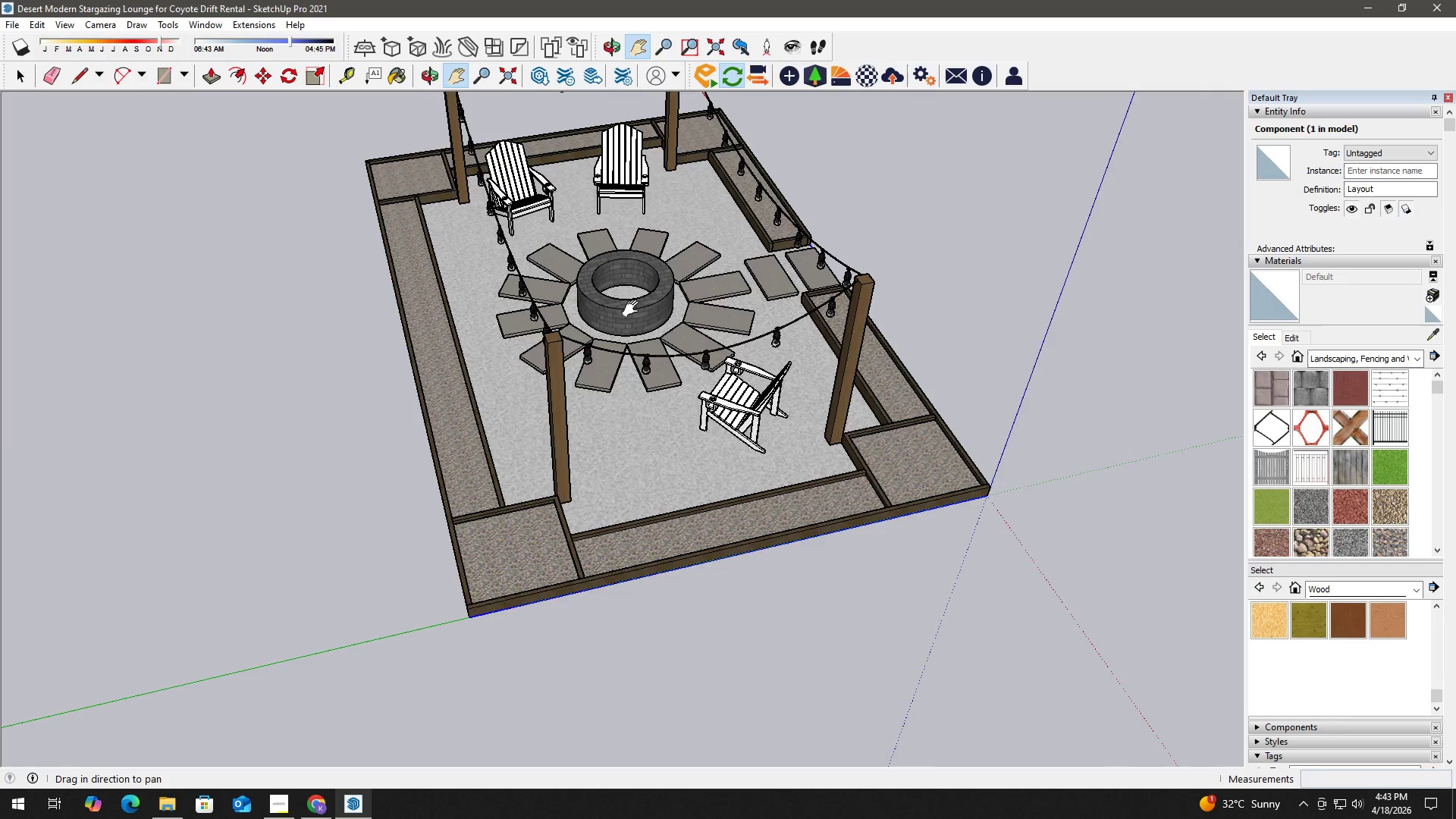 
scroll: coordinate [787, 296], scroll_direction: down, amount: 1.0
 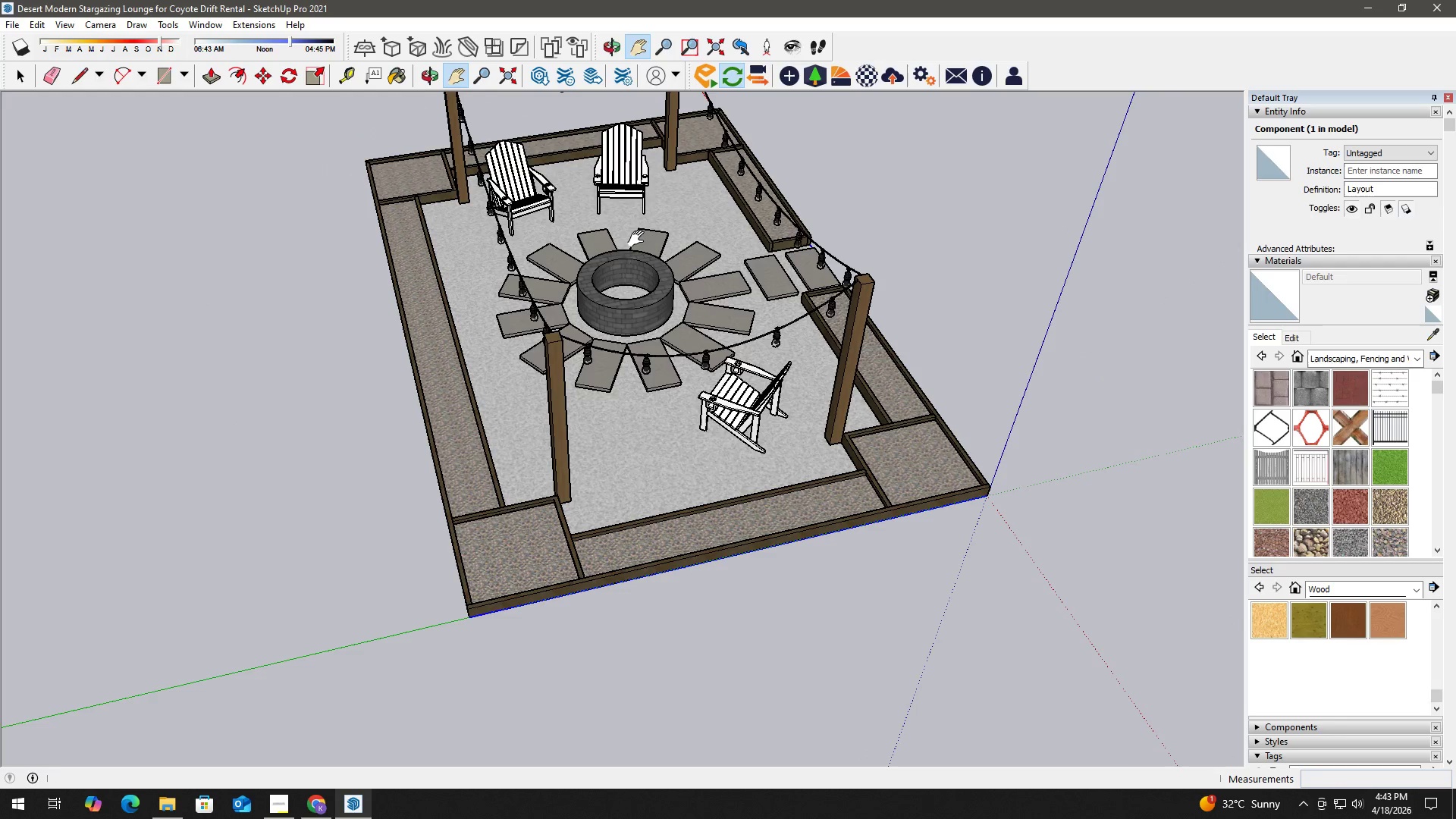 
left_click_drag(start_coordinate=[689, 364], to_coordinate=[731, 391])
 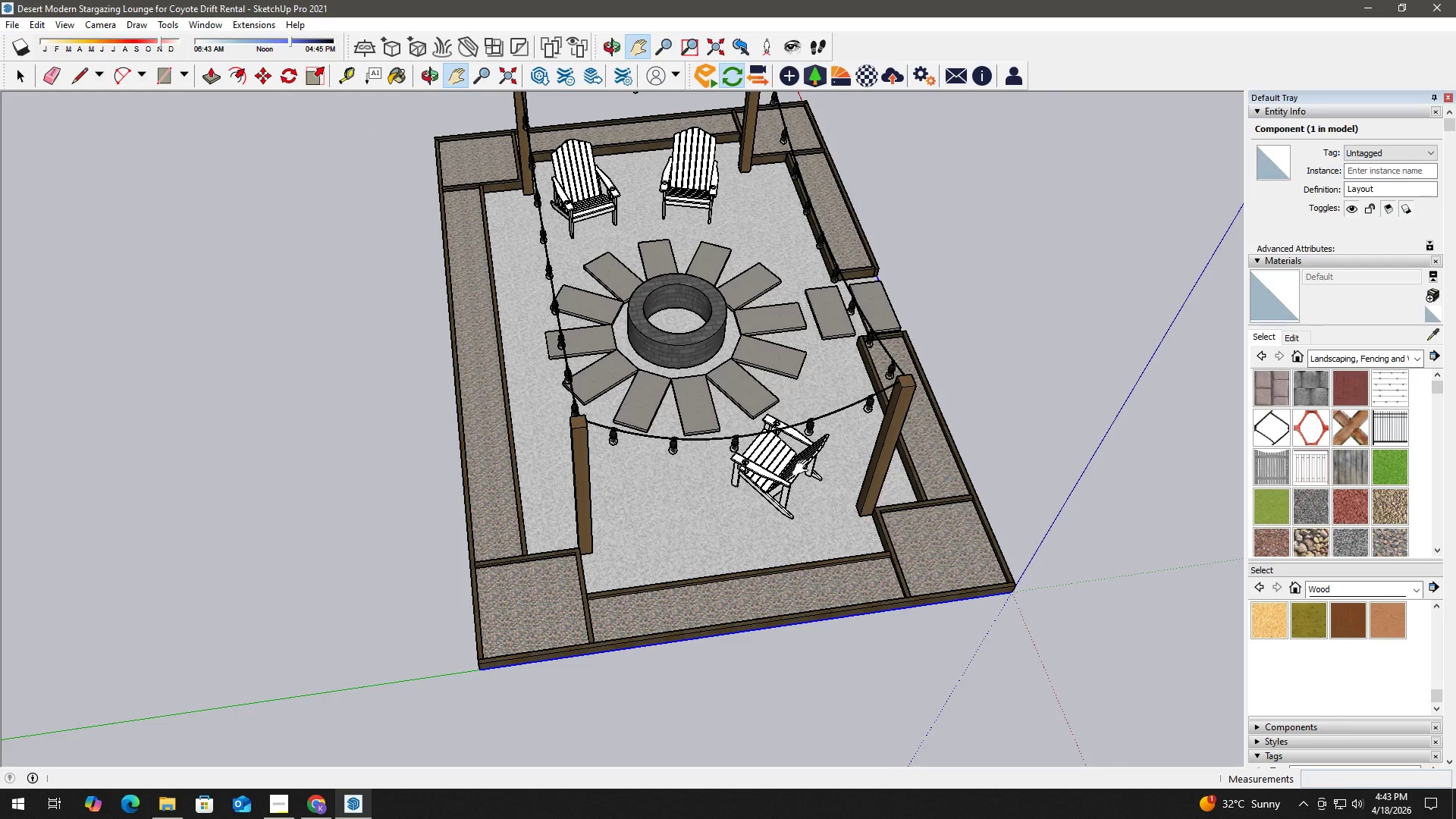 
left_click([805, 456])
 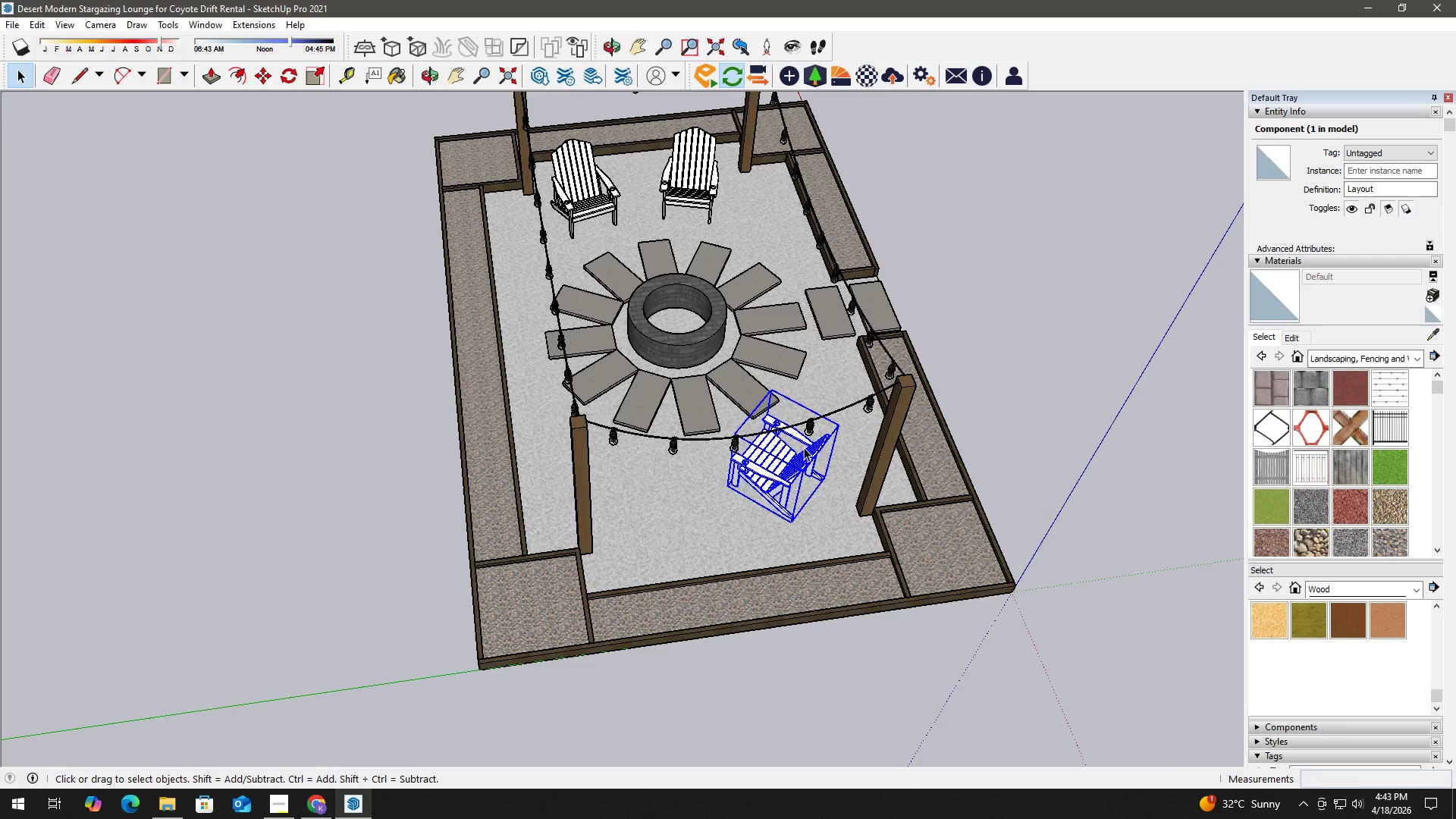 
key(M)
 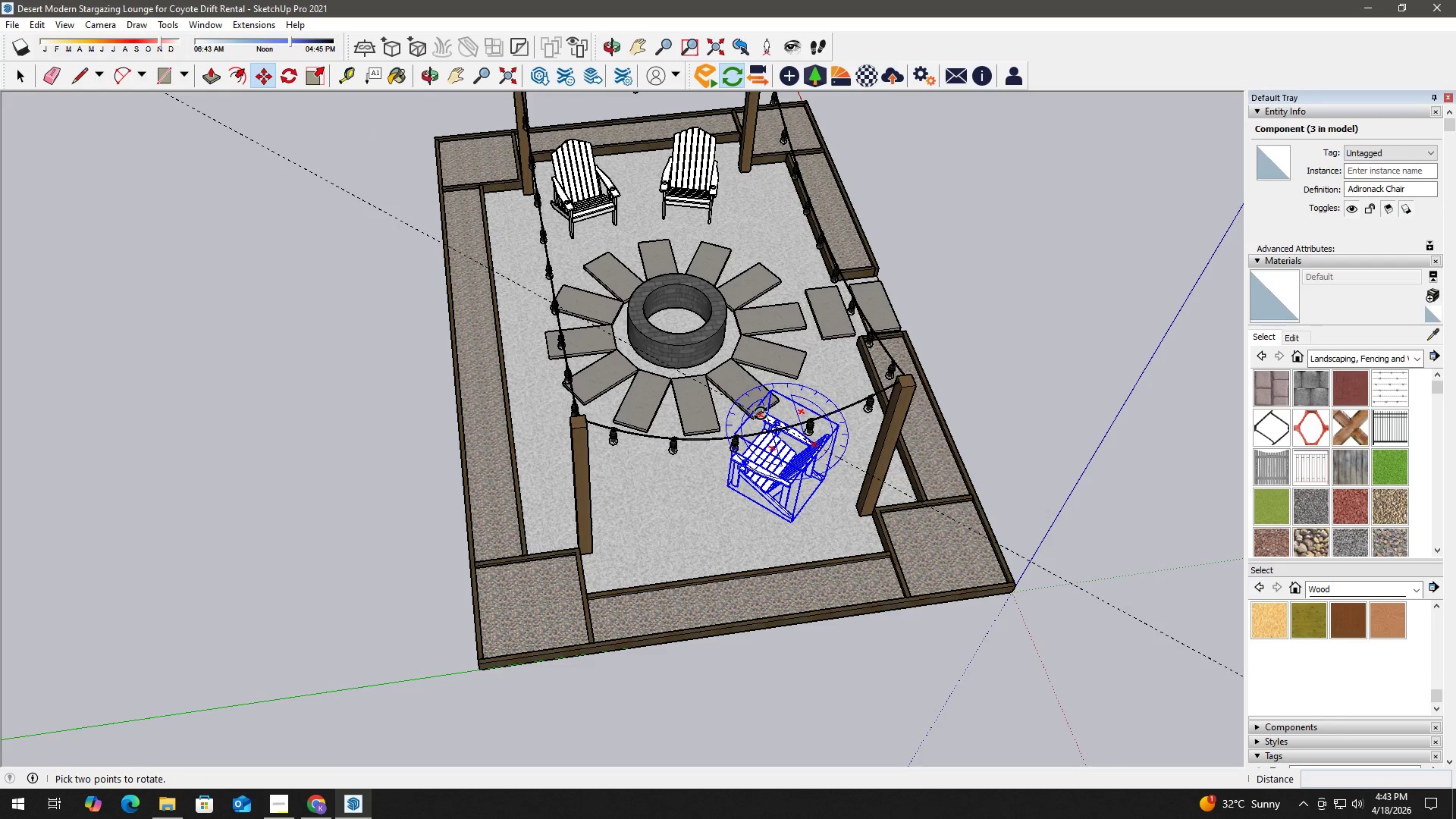 
left_click([761, 413])
 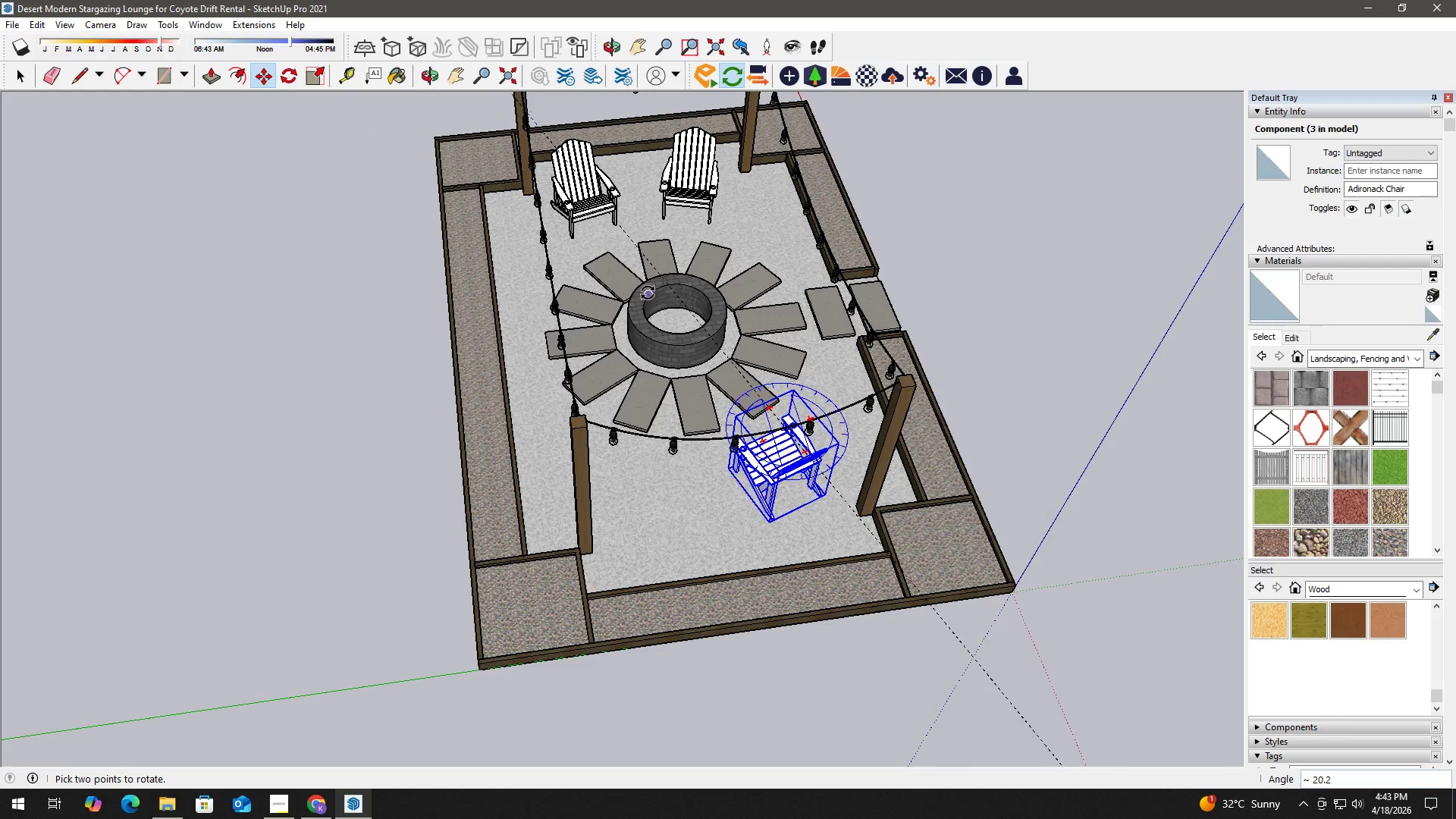 
left_click([643, 298])
 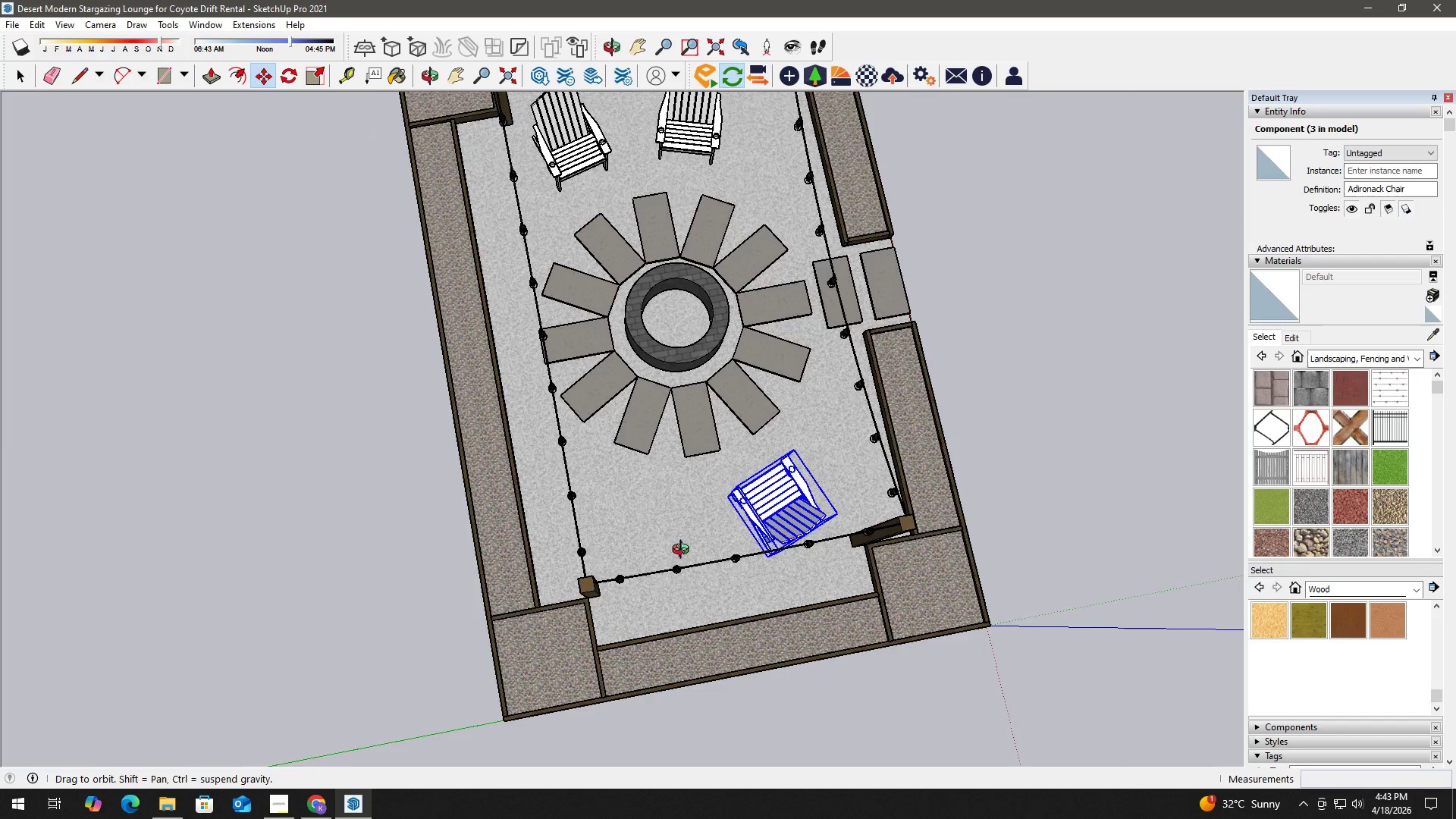 
key(Space)
 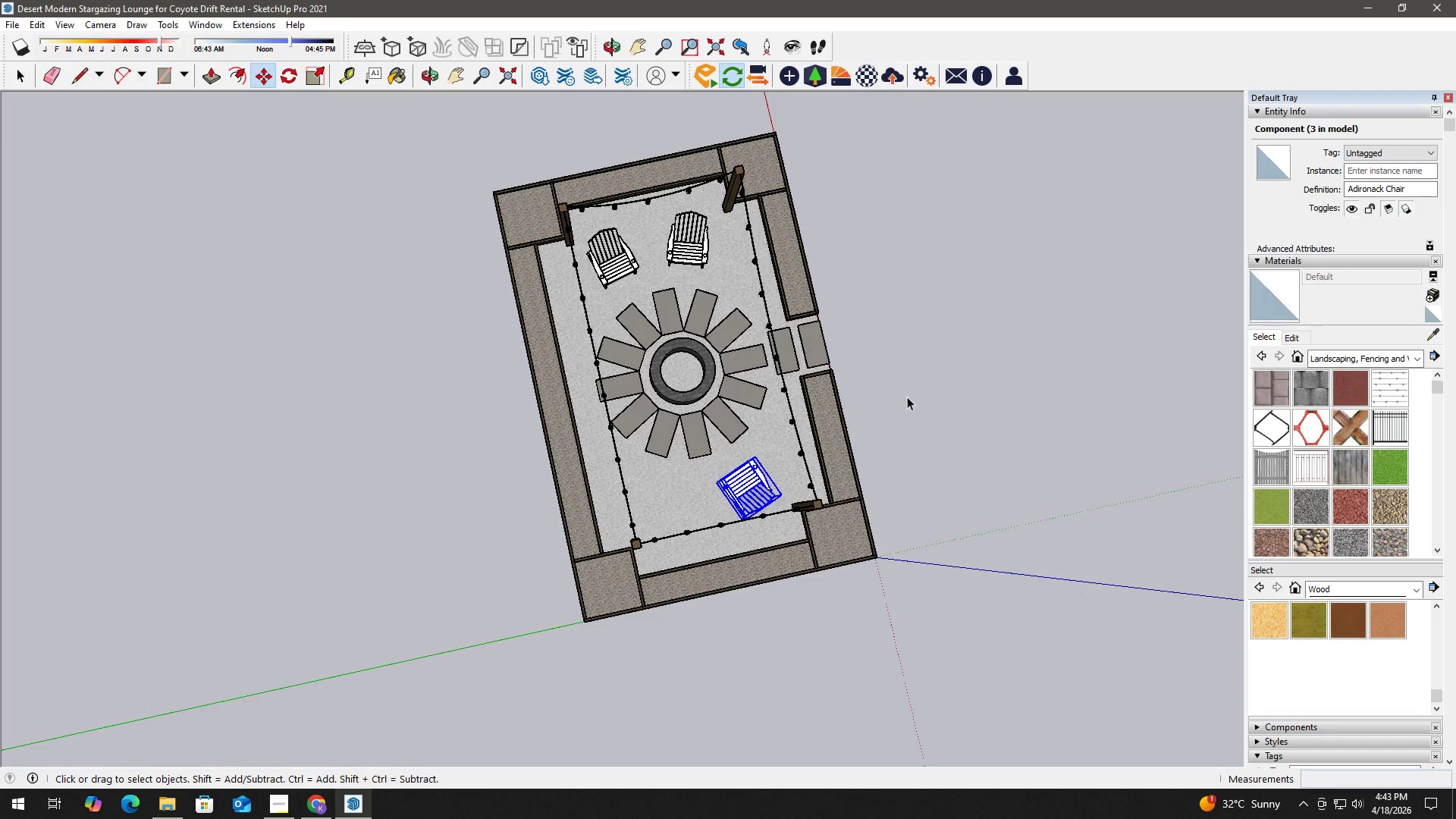 
left_click([913, 374])
 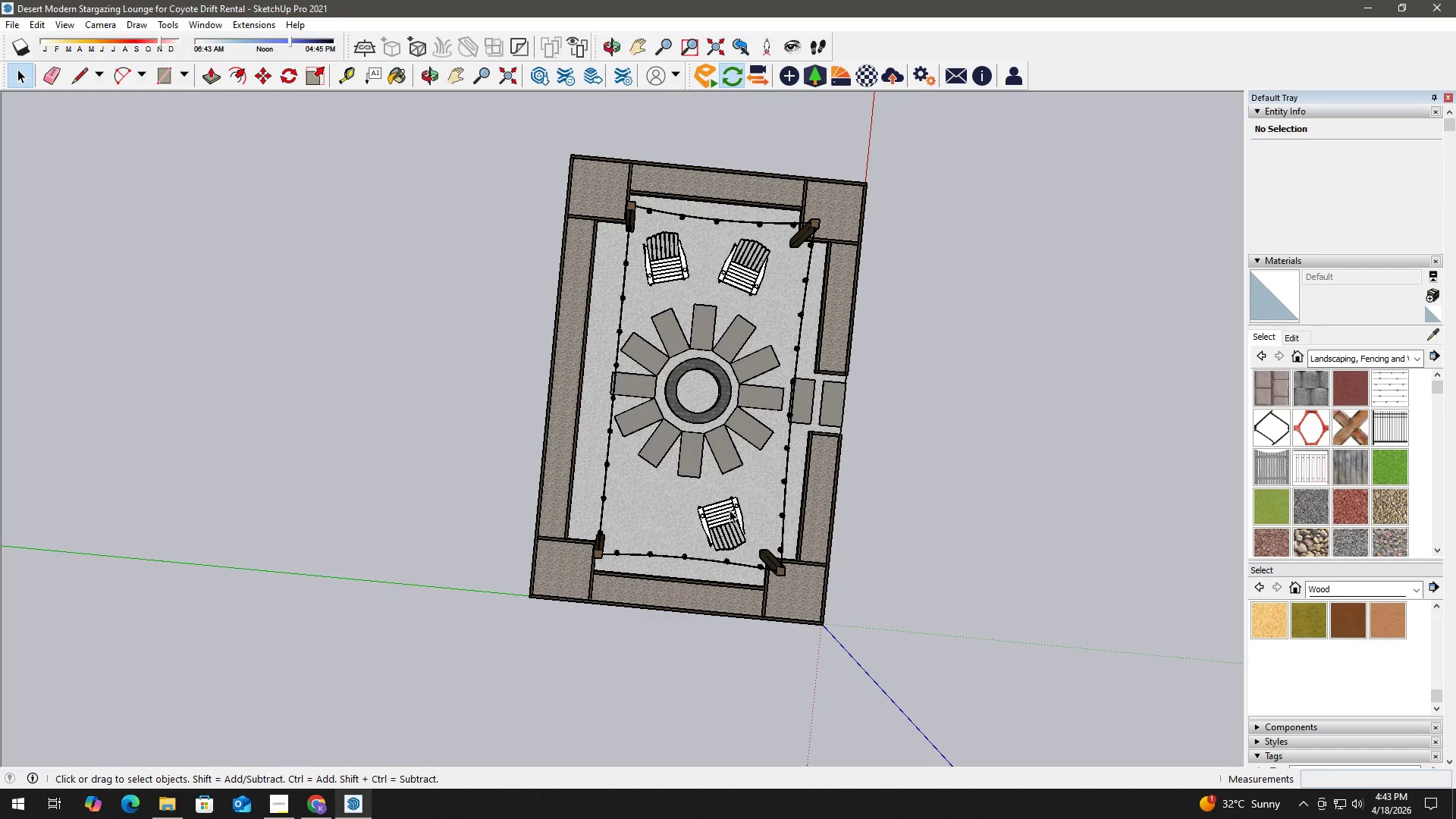 
scroll: coordinate [688, 463], scroll_direction: down, amount: 5.0
 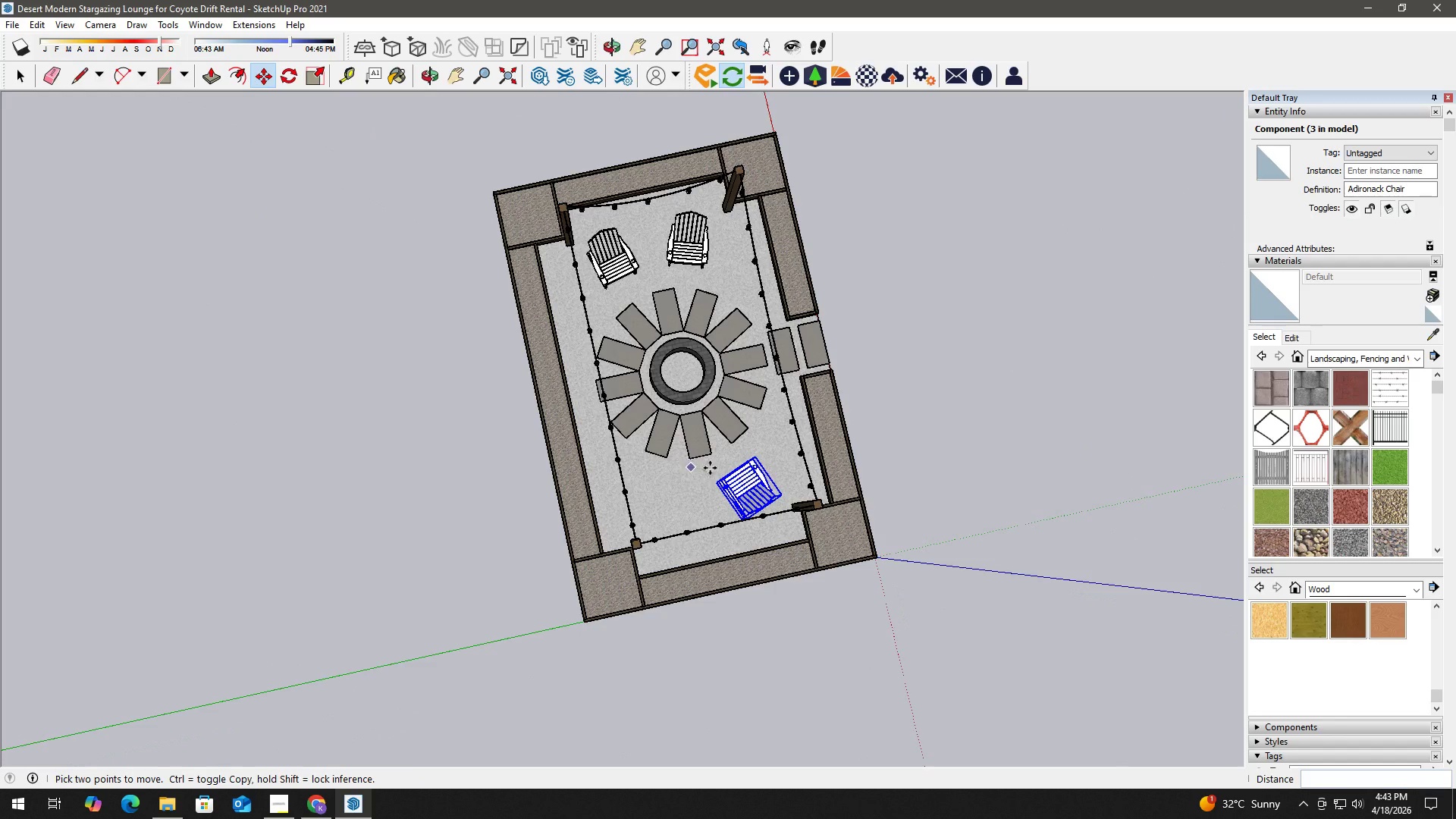 
left_click([720, 522])
 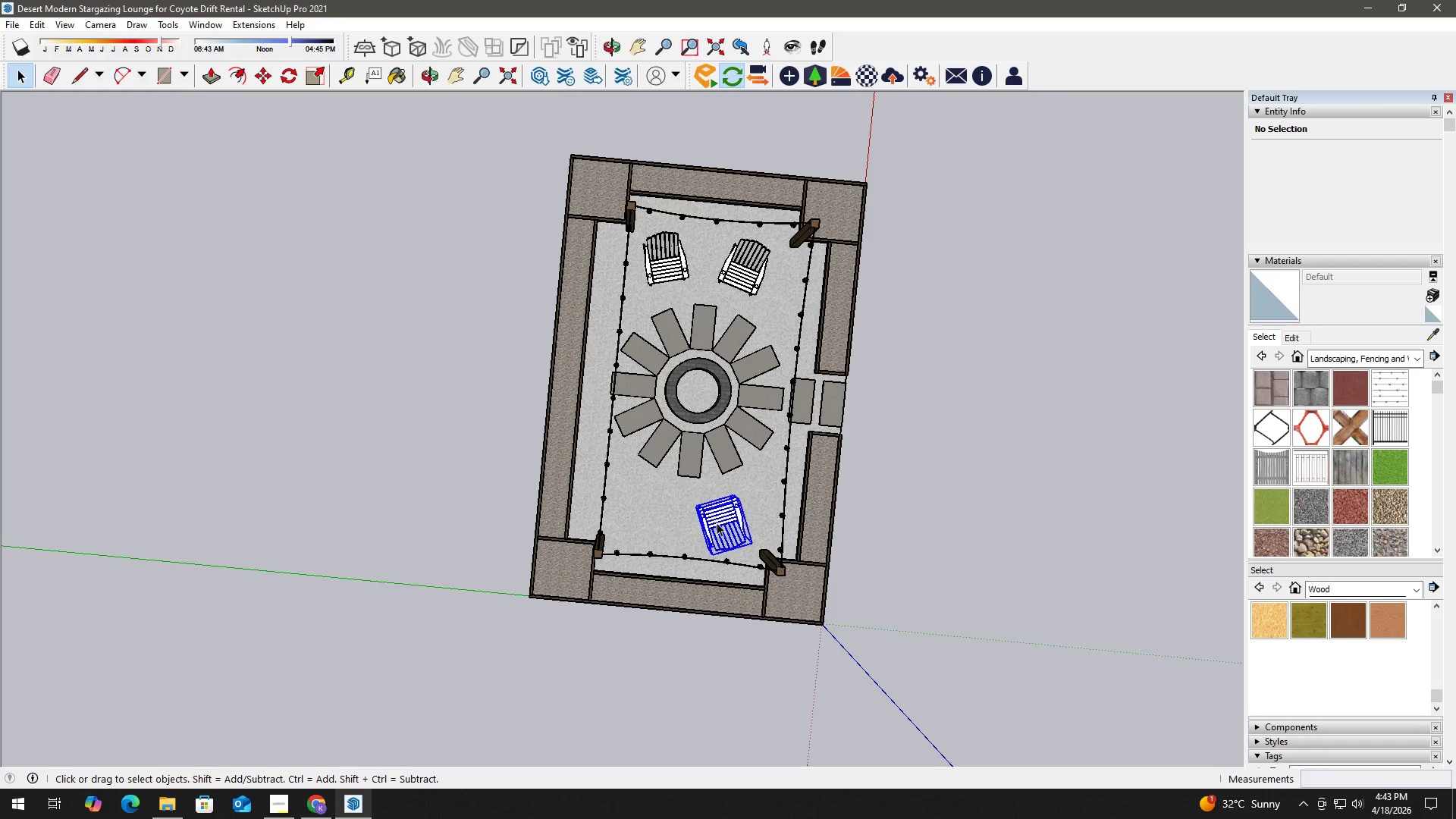 
scroll: coordinate [717, 522], scroll_direction: up, amount: 2.0
 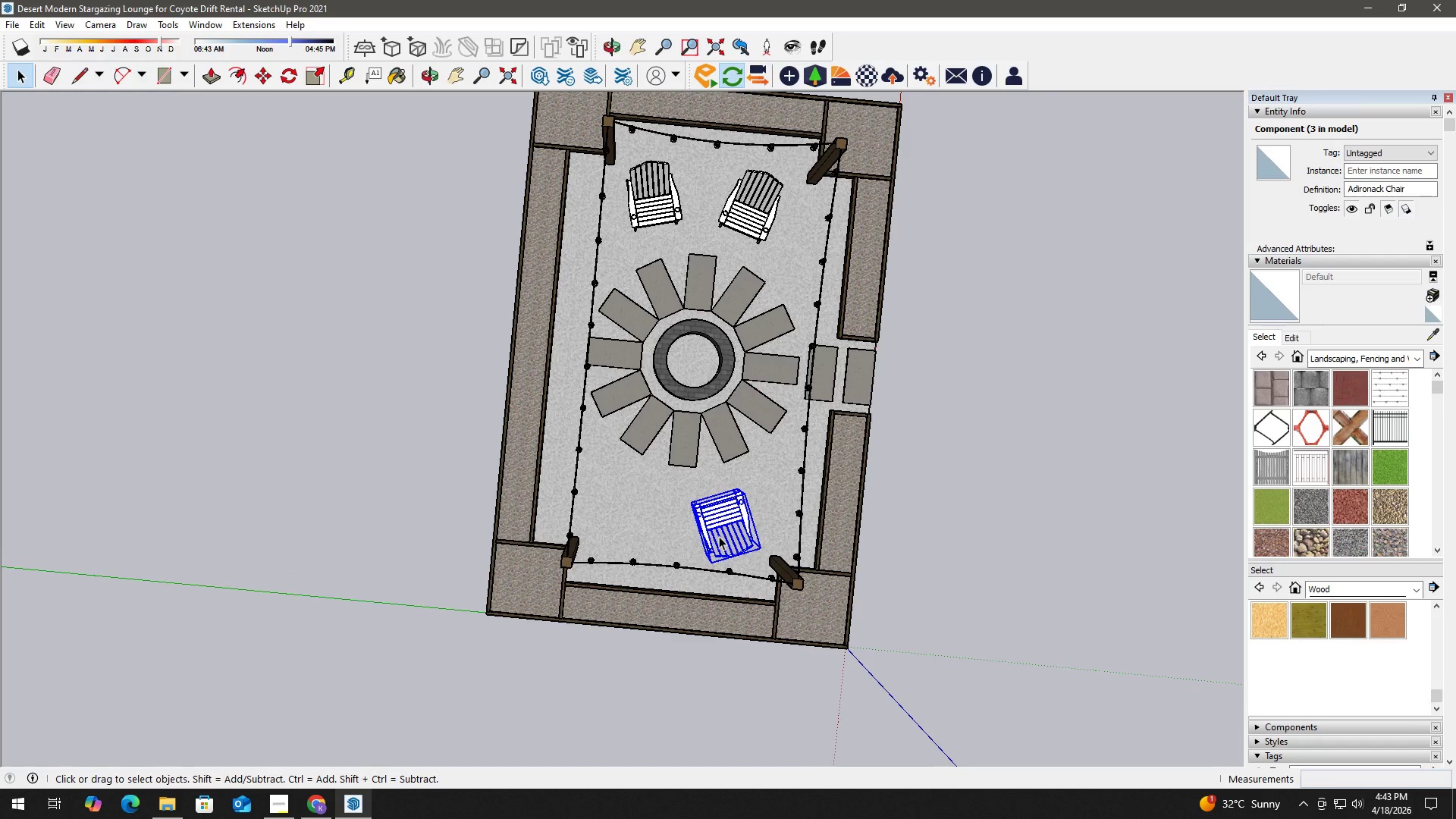 
key(M)
 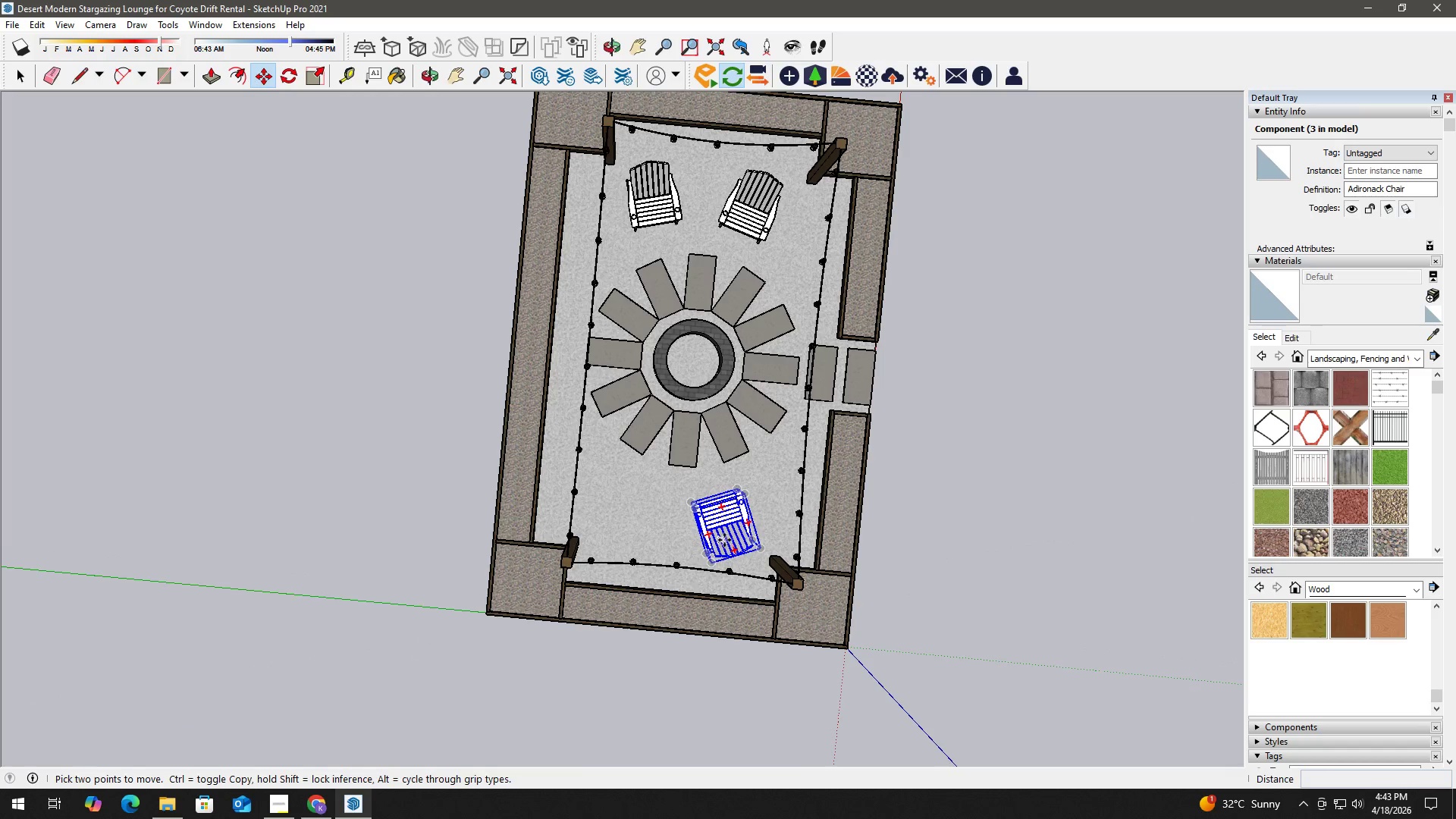 
left_click([724, 536])
 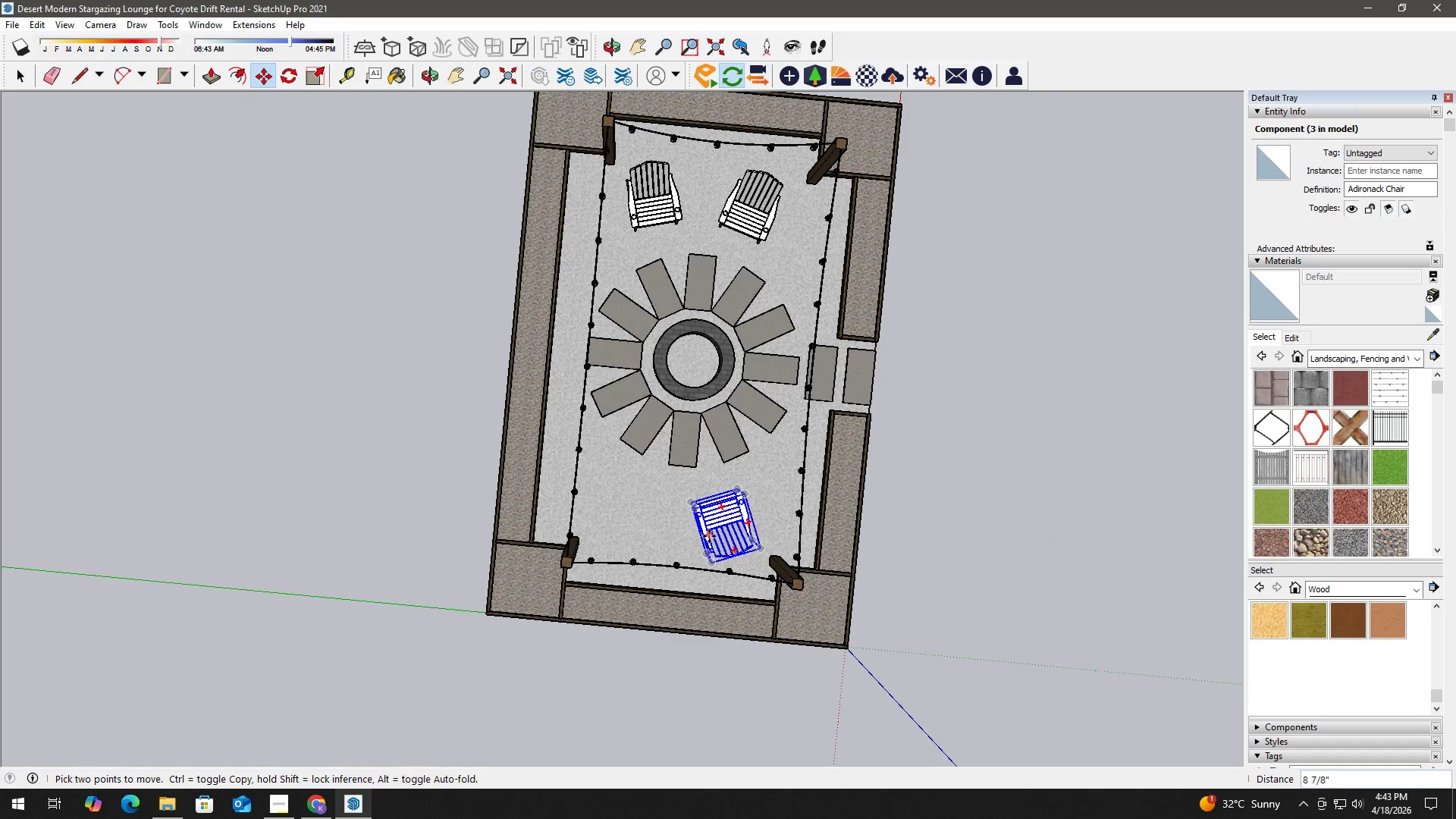 
key(Control+ControlLeft)
 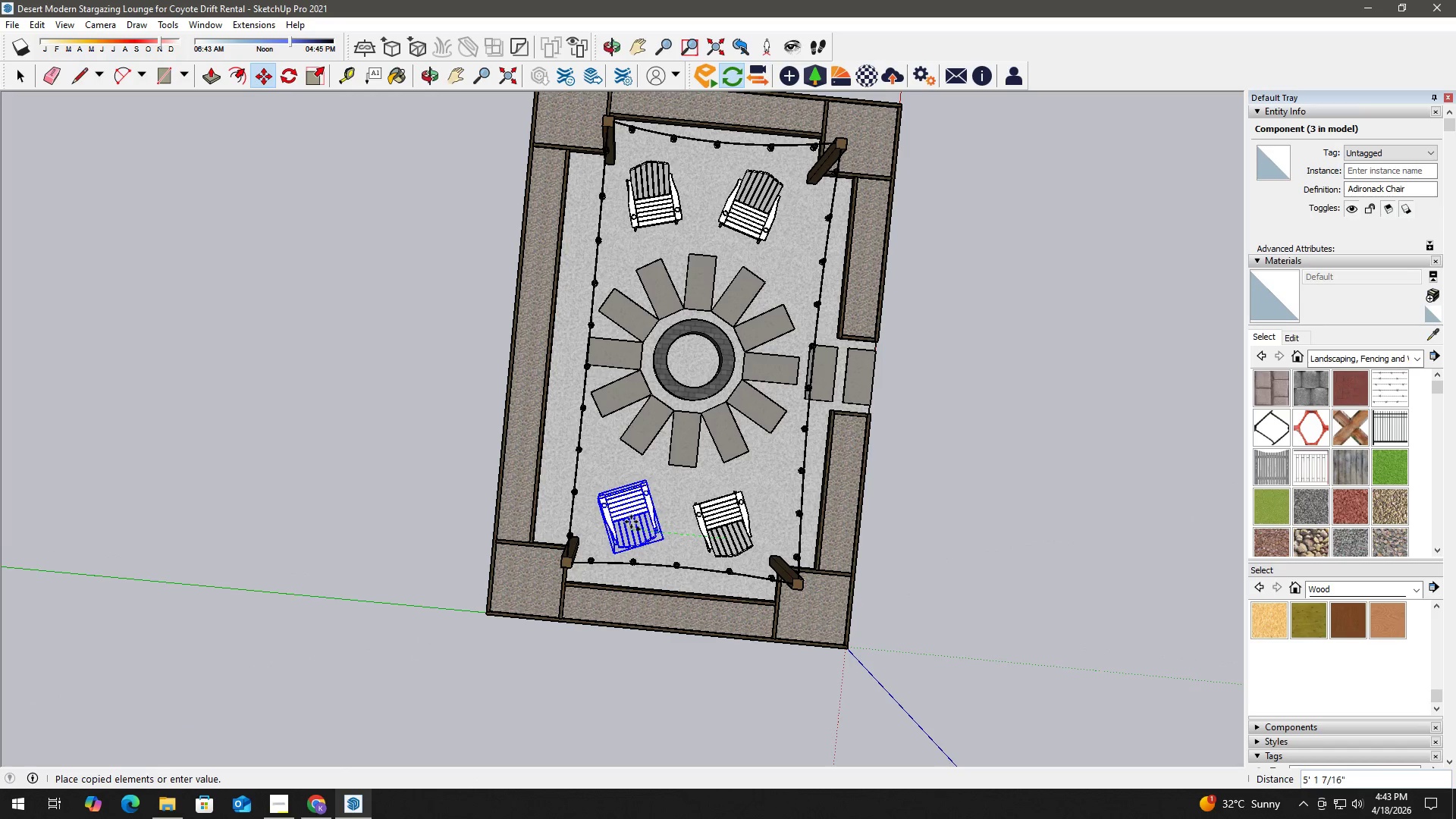 
left_click([631, 522])
 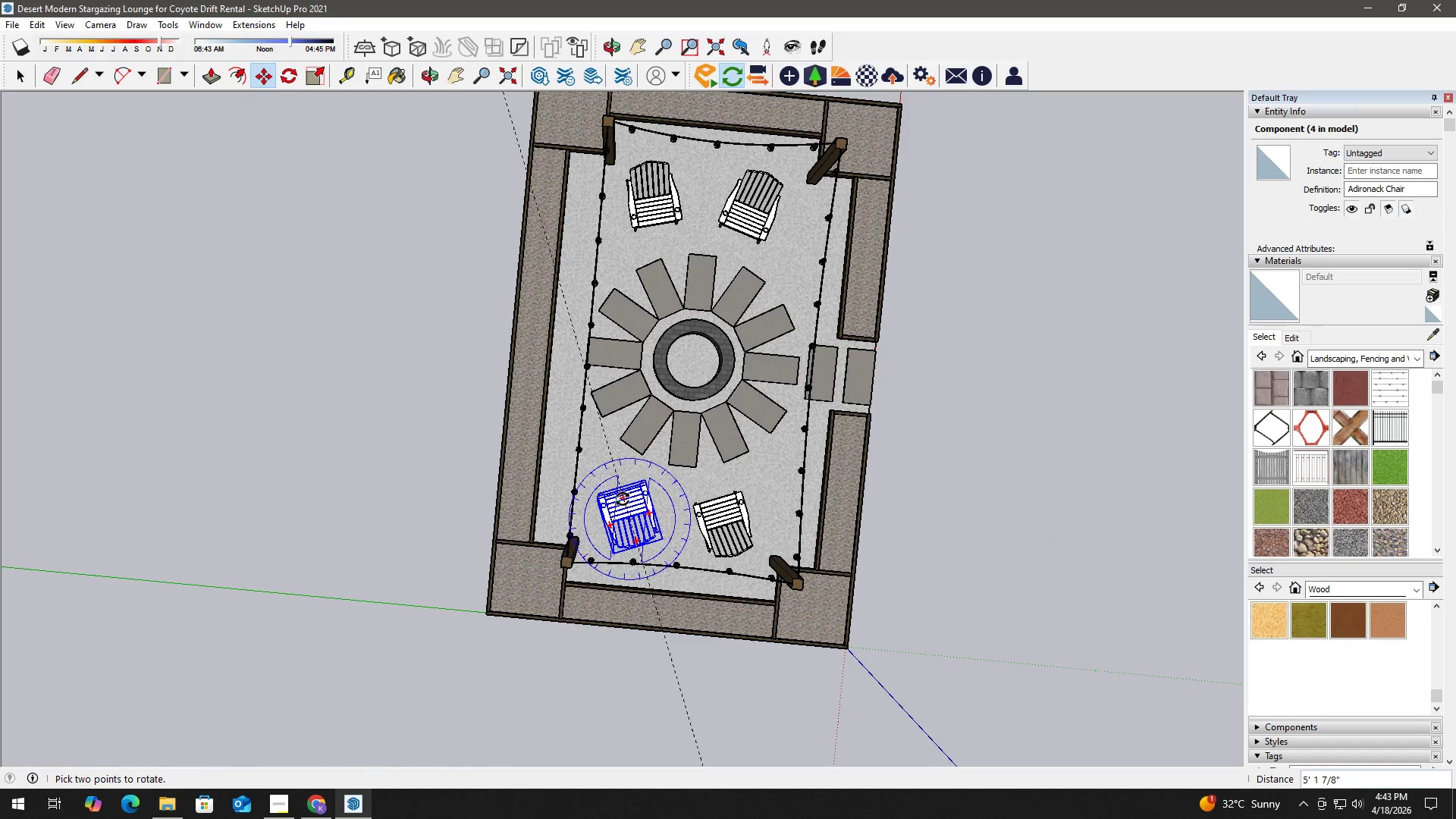 
left_click_drag(start_coordinate=[623, 498], to_coordinate=[623, 494])
 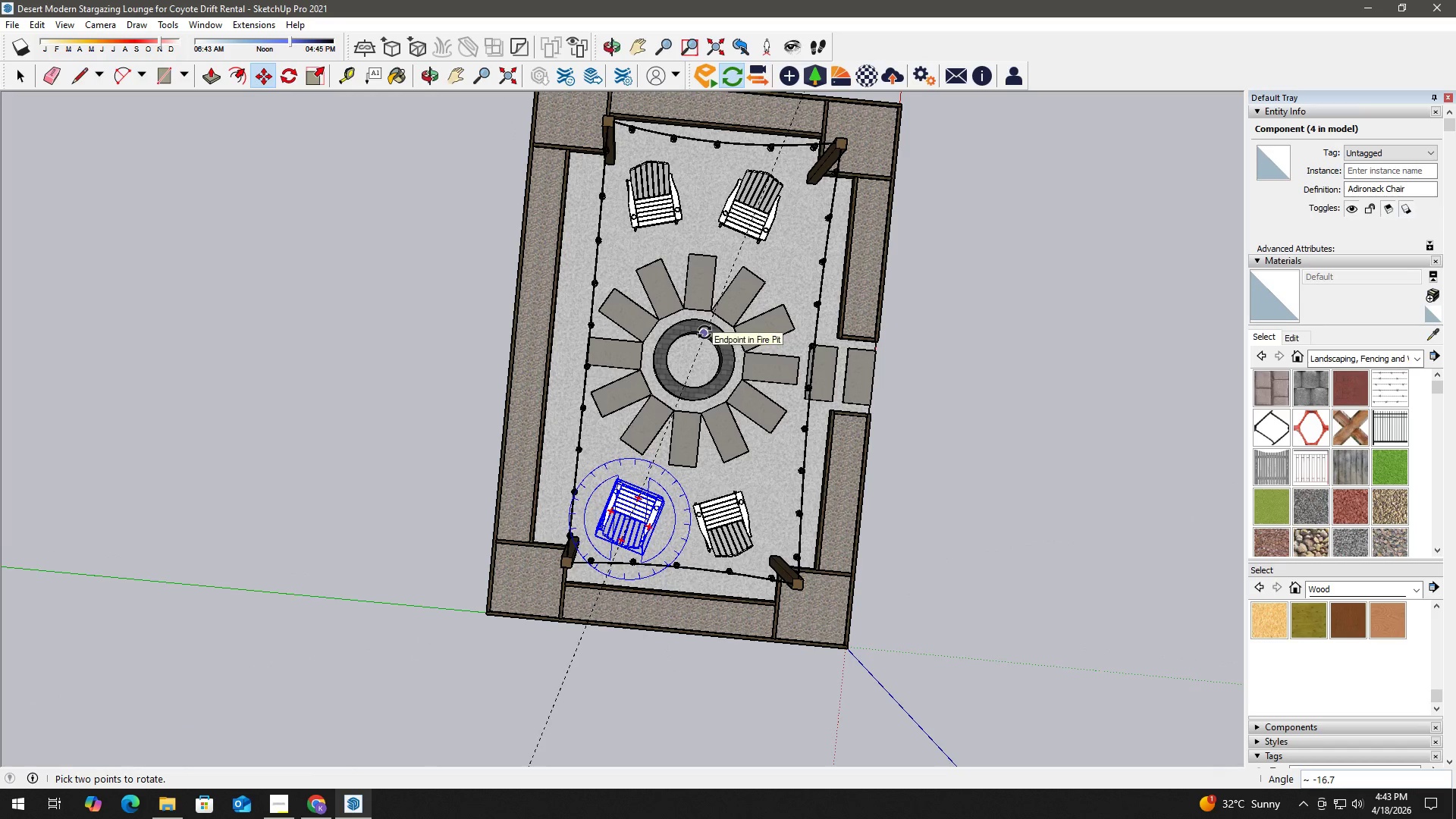 
left_click([704, 332])
 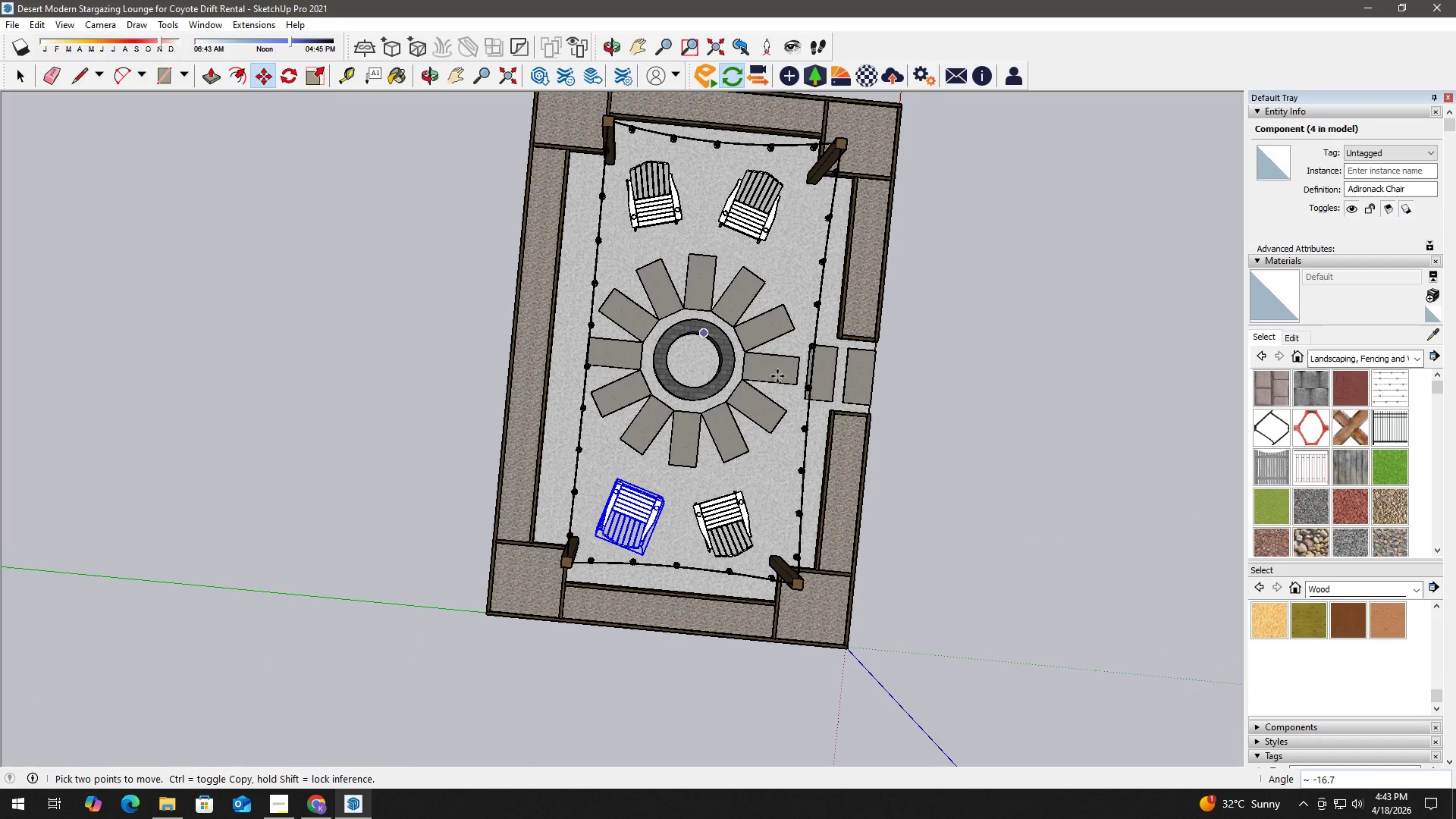 
key(Space)
 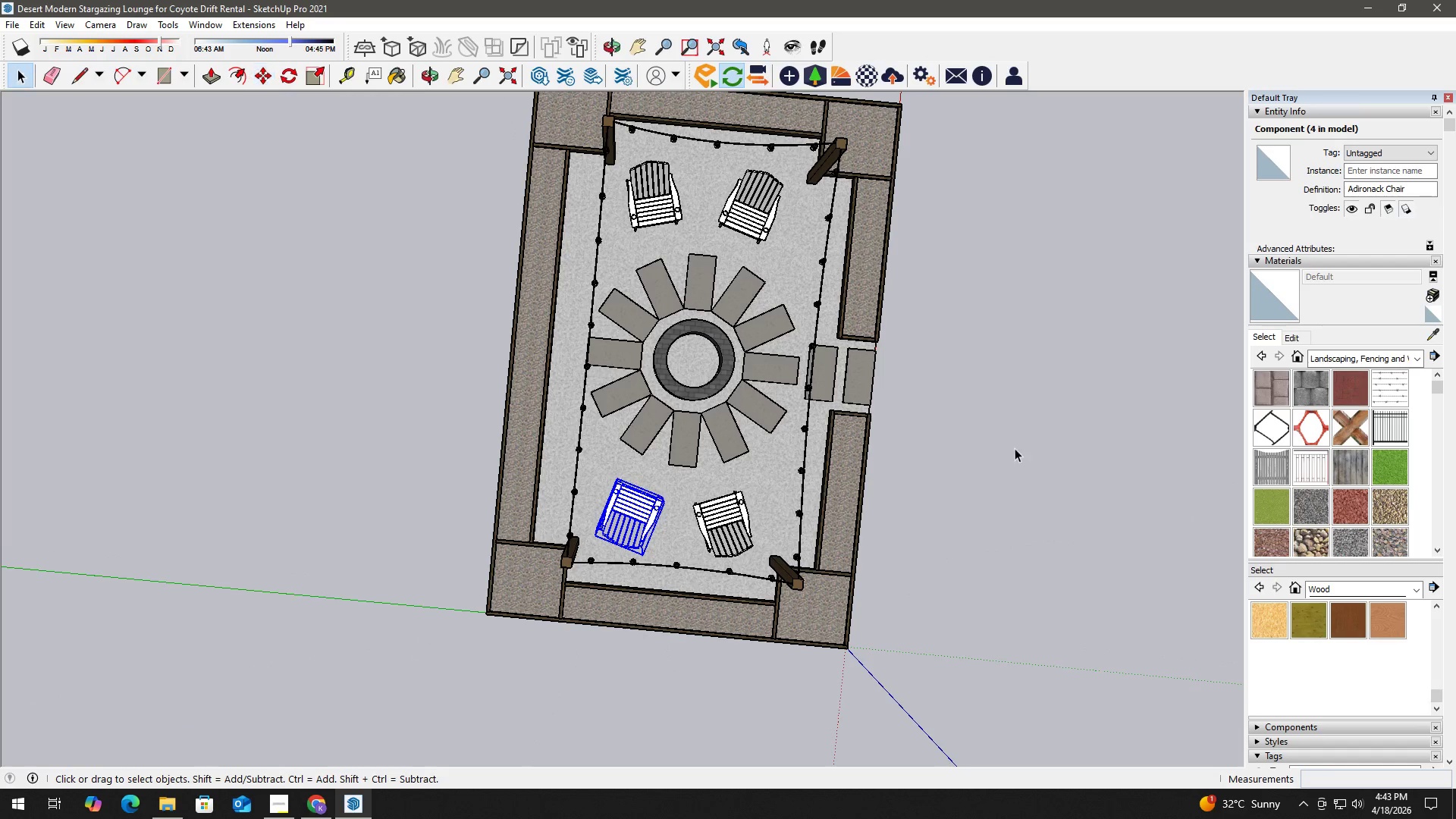 
left_click([1017, 447])
 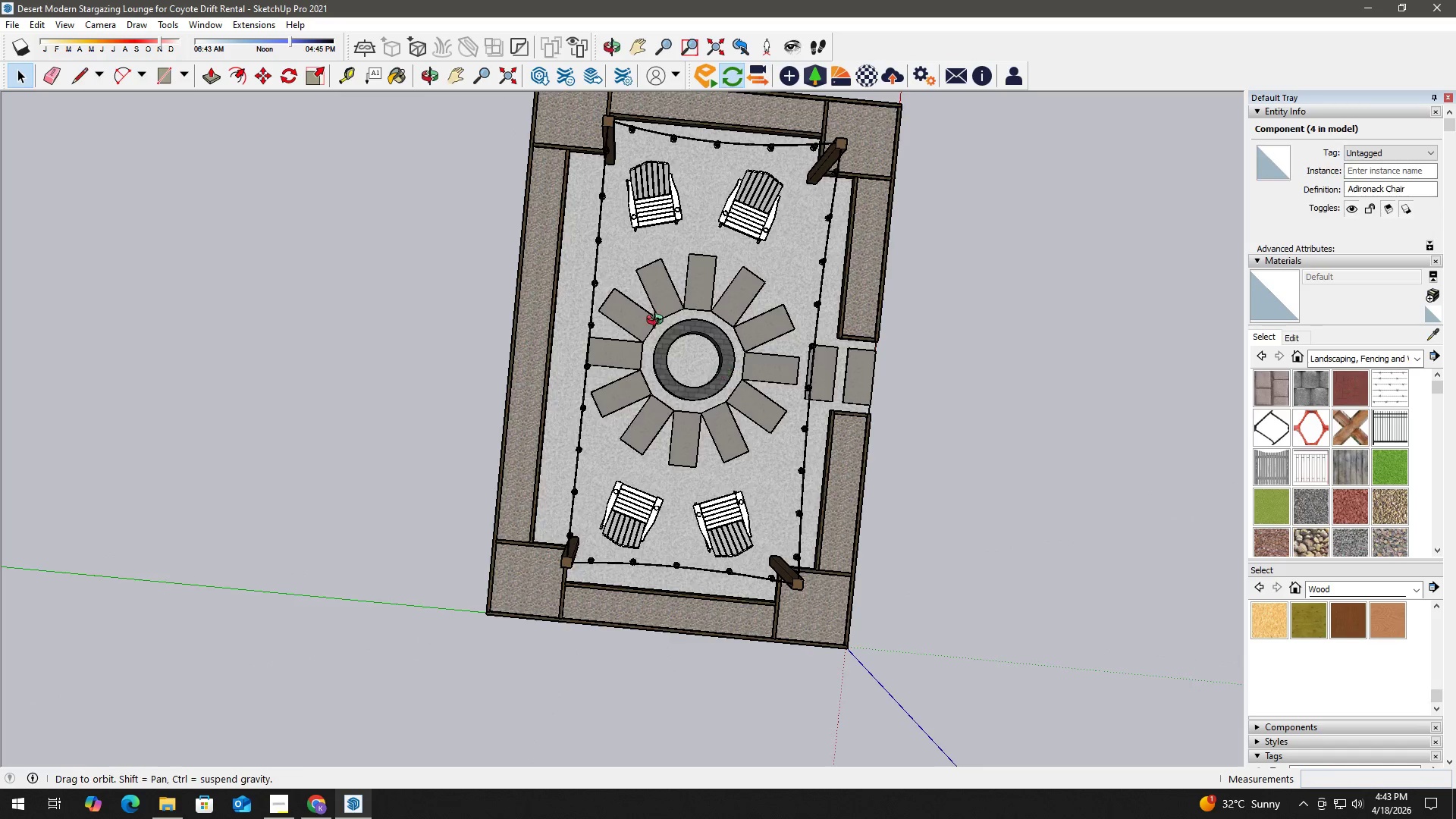 
scroll: coordinate [695, 420], scroll_direction: down, amount: 3.0
 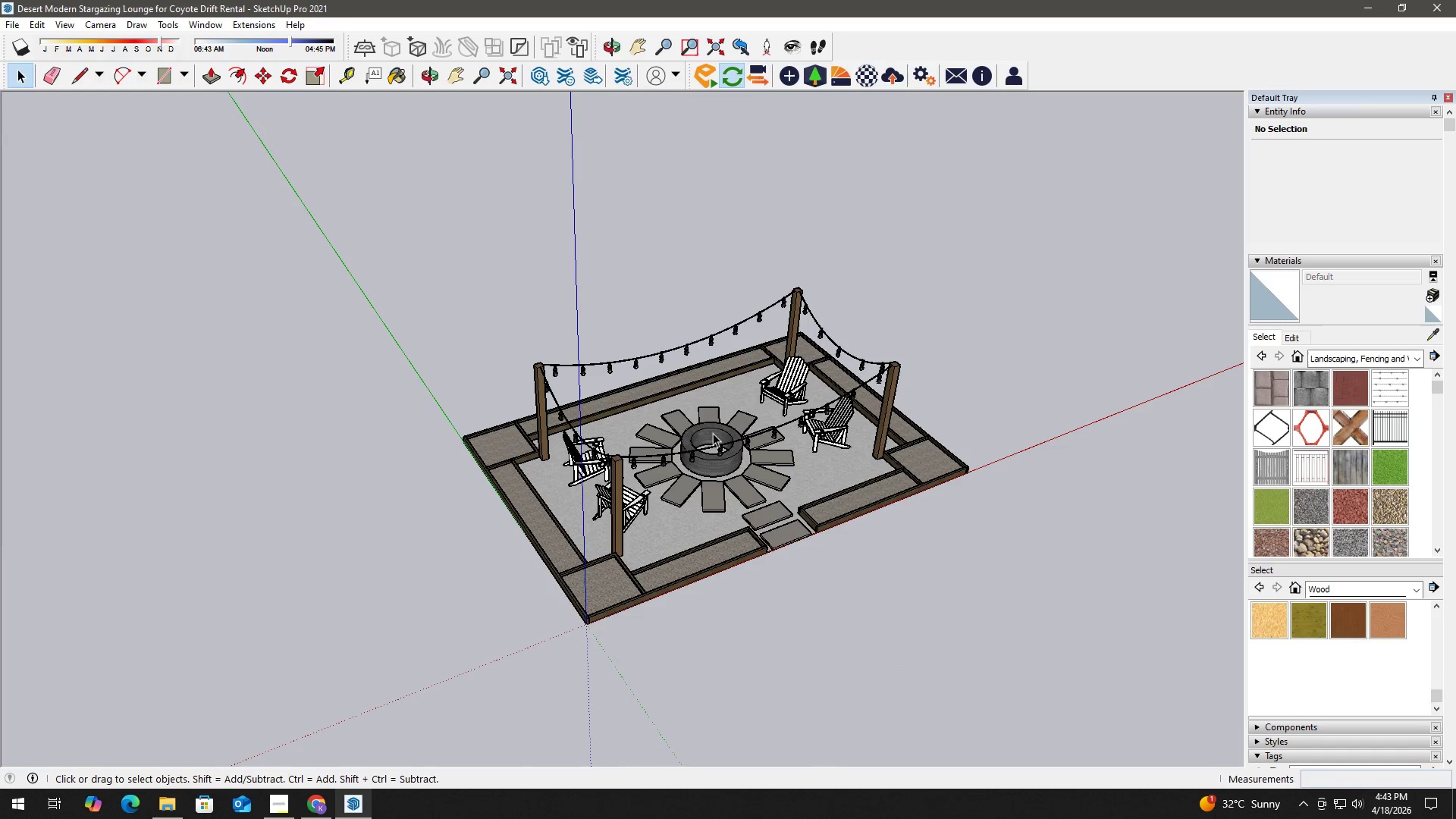 
scroll: coordinate [525, 463], scroll_direction: up, amount: 13.0
 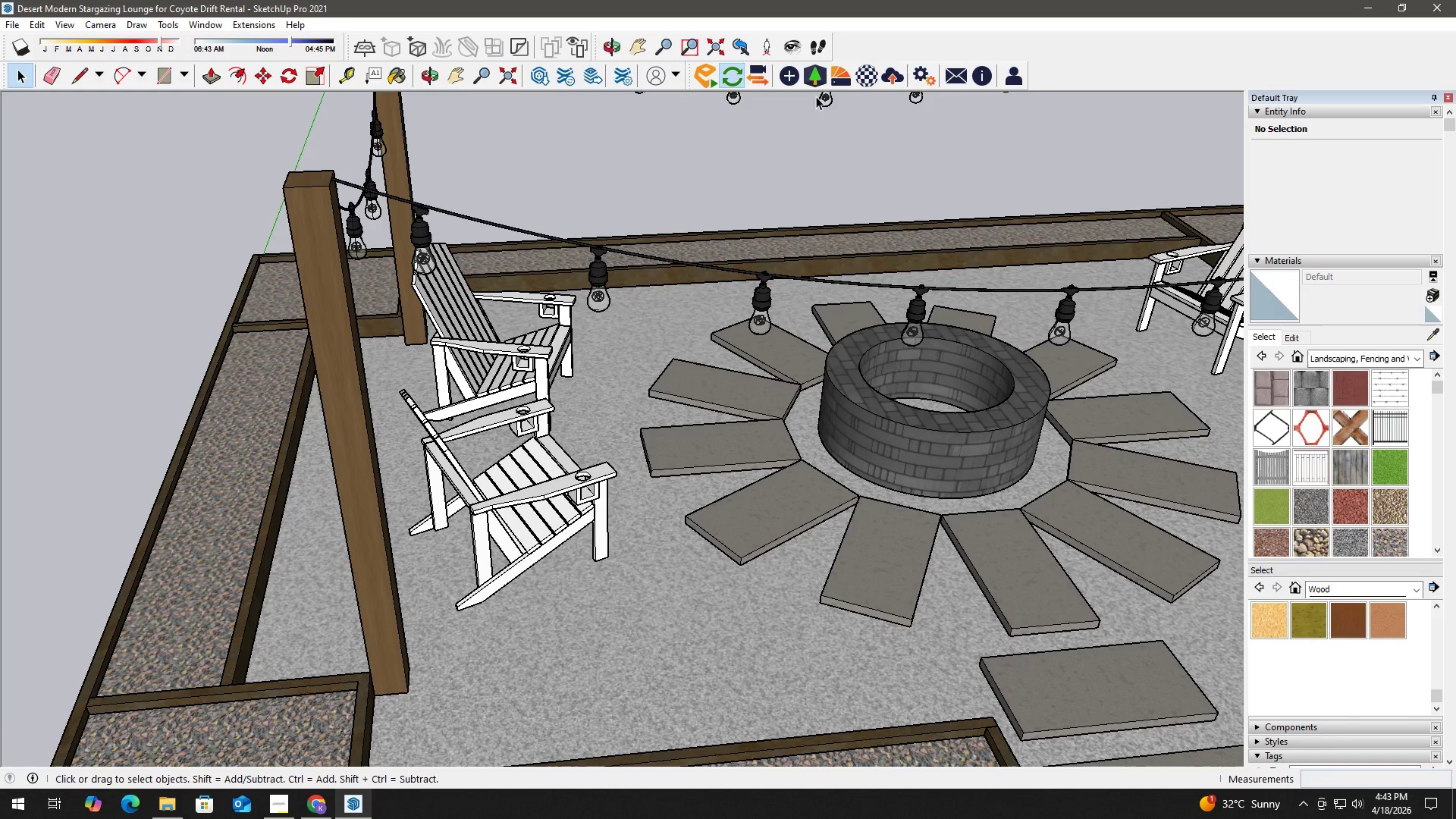 
left_click([837, 74])
 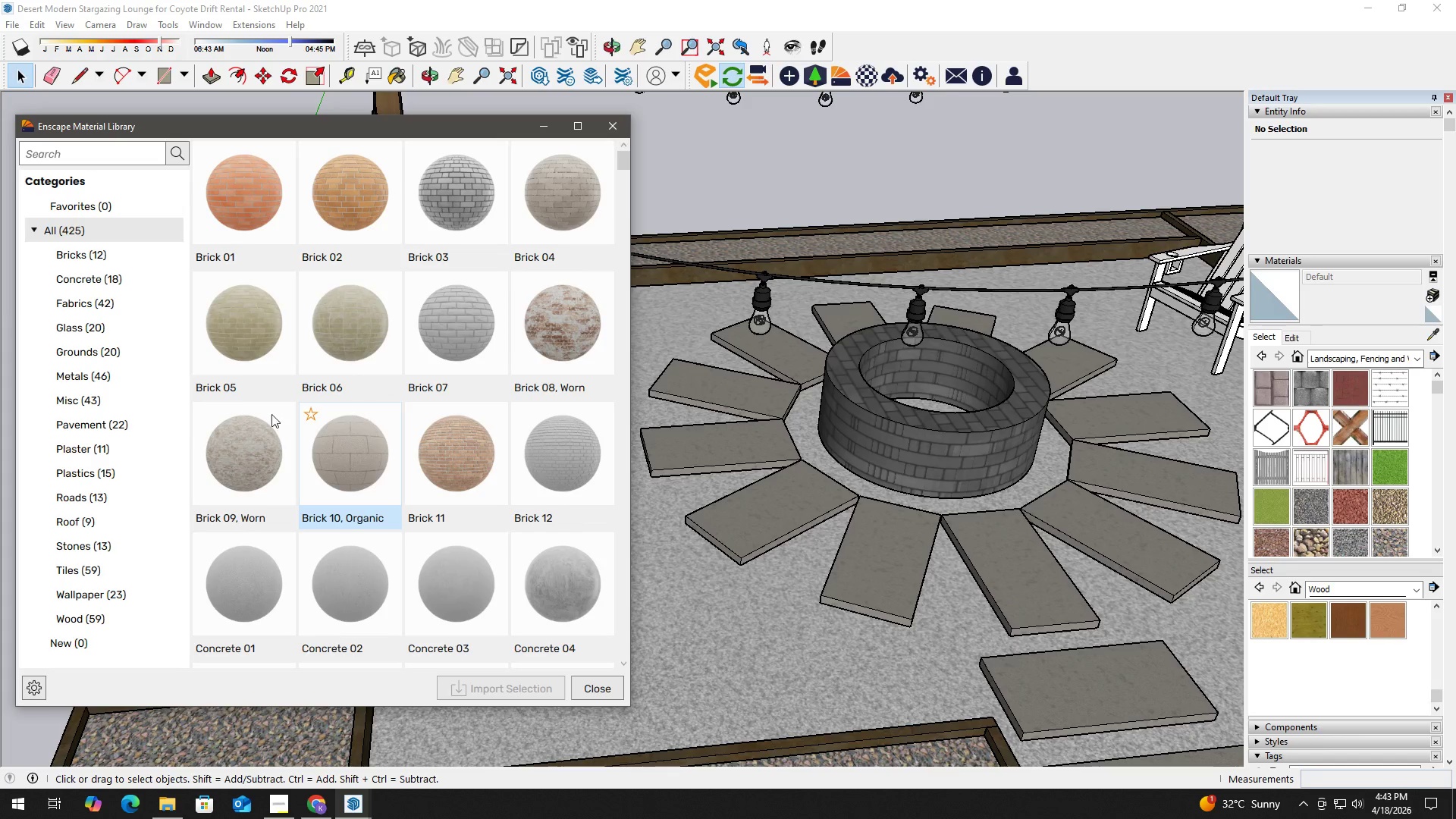 
left_click([97, 621])
 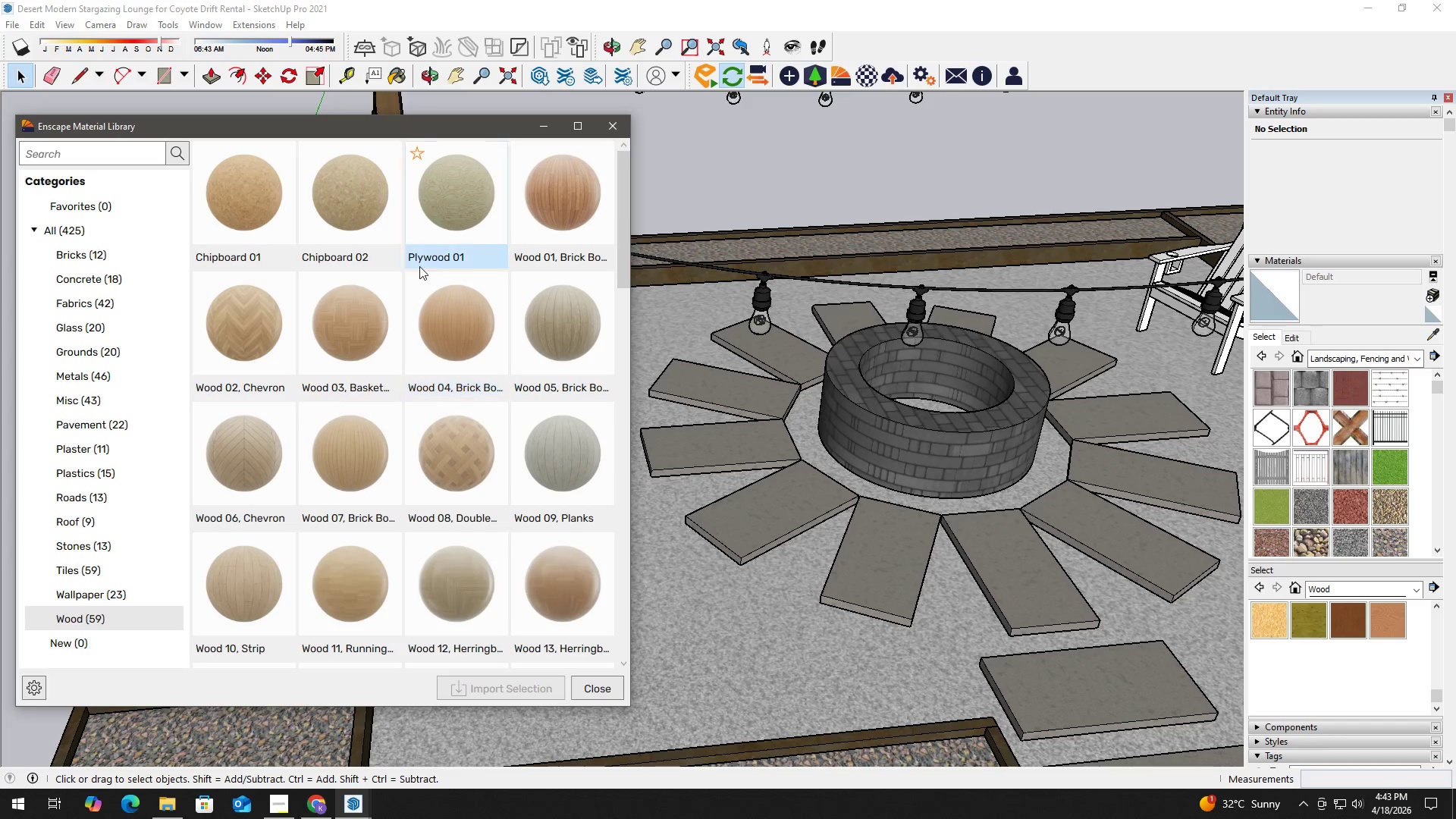 
scroll: coordinate [550, 353], scroll_direction: down, amount: 4.0
 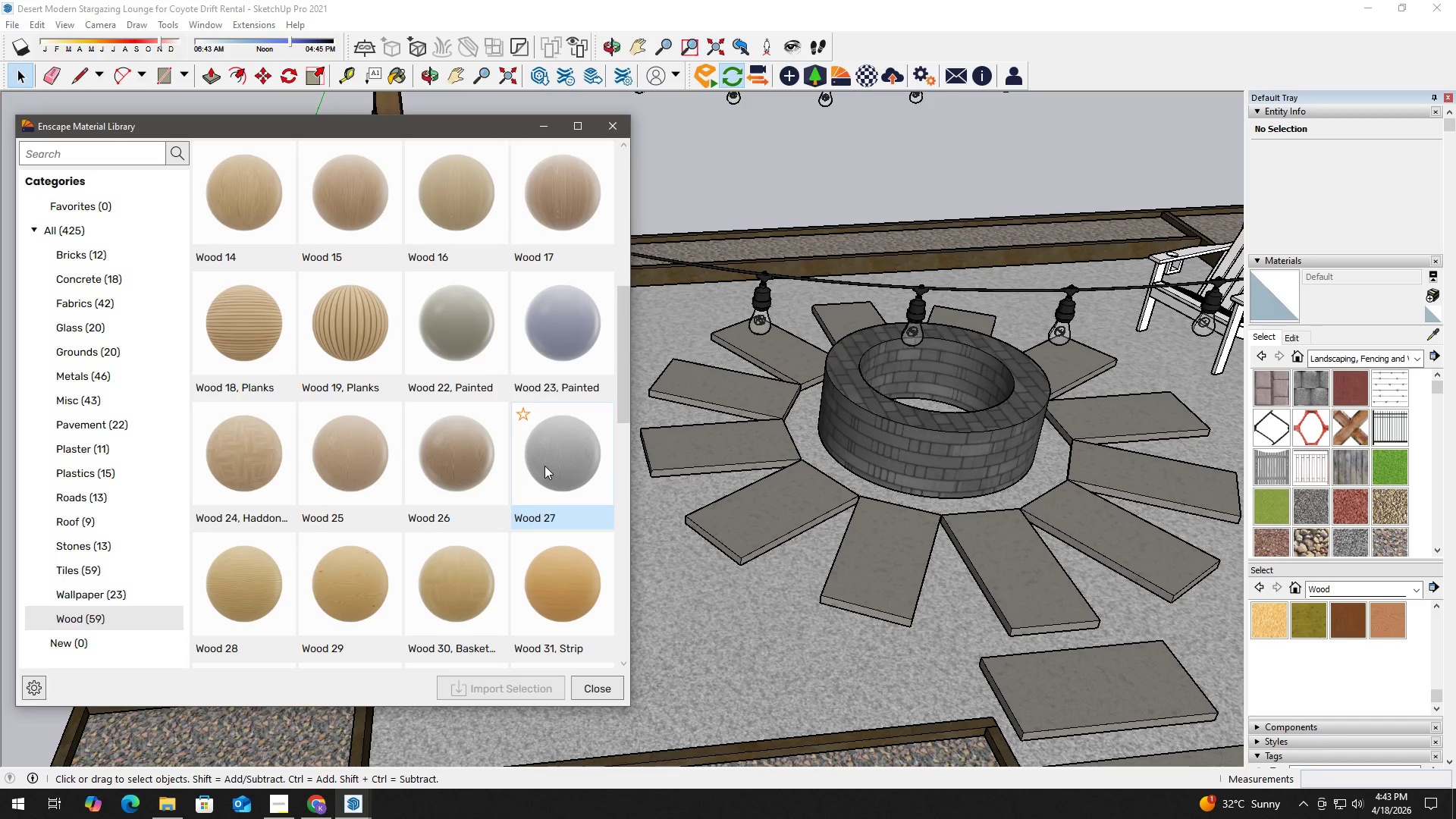 
left_click([549, 466])
 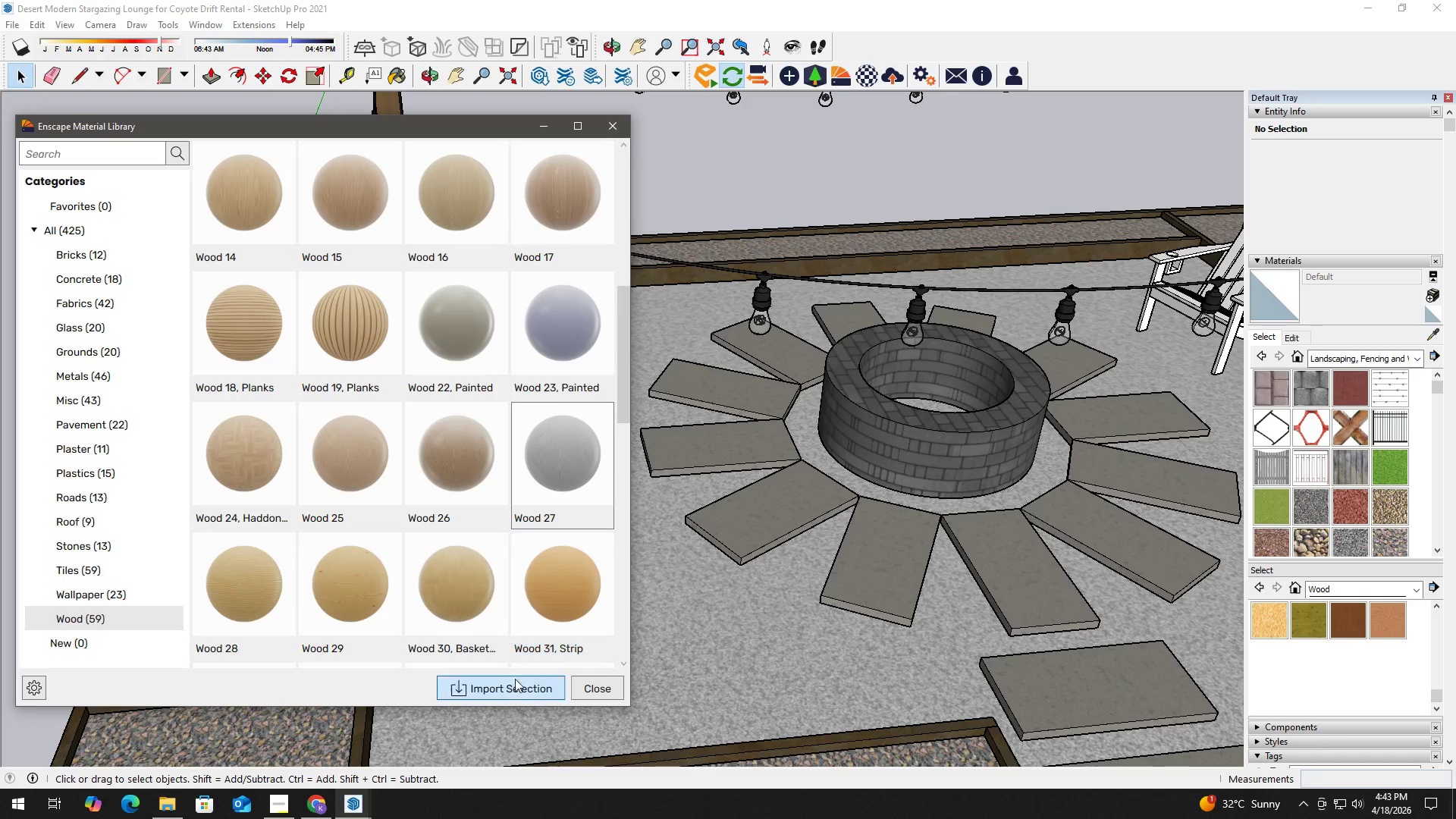 
left_click([516, 702])
 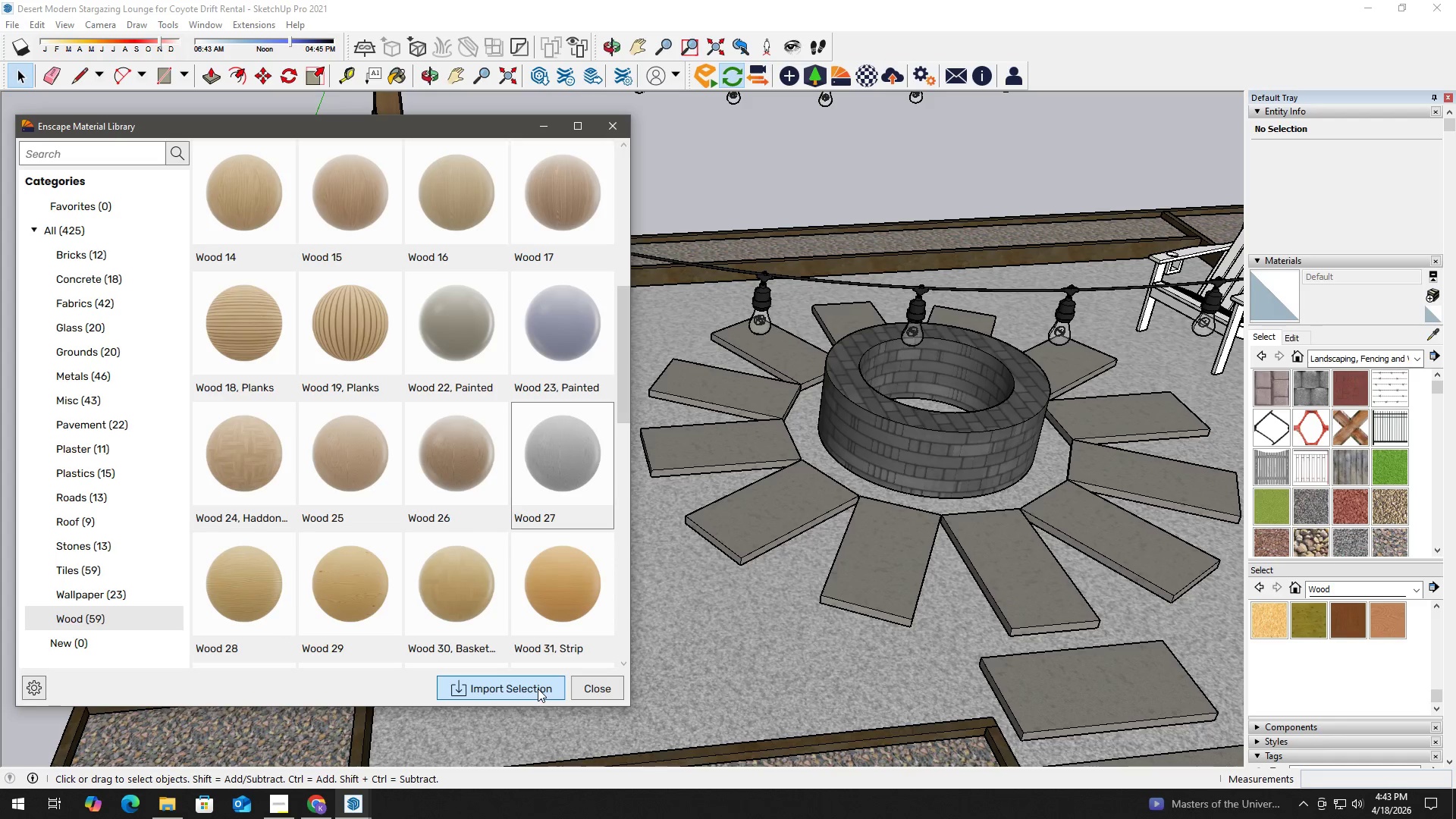 
left_click([538, 688])
 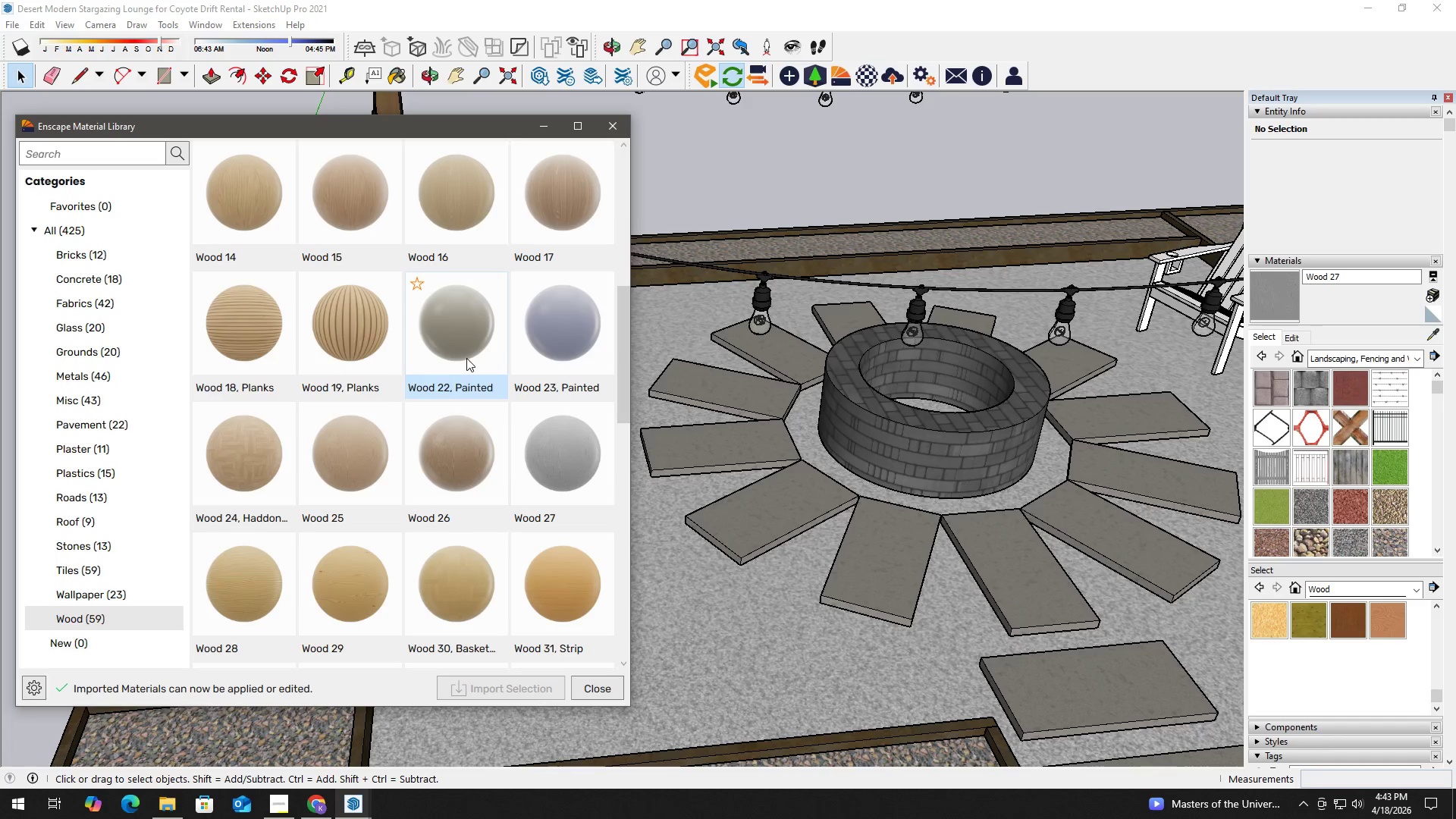 
scroll: coordinate [578, 475], scroll_direction: down, amount: 5.0
 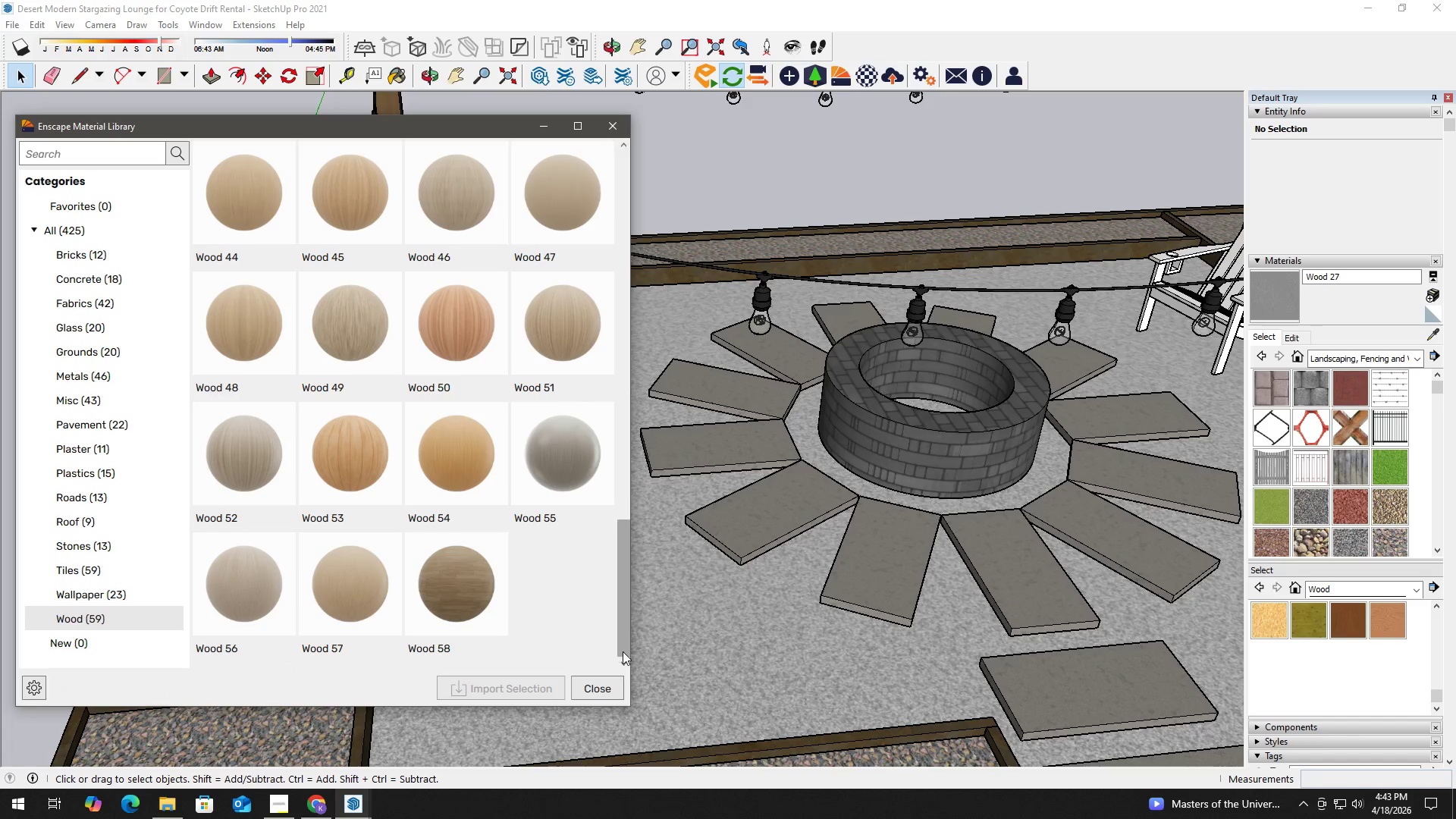 
left_click([608, 679])
 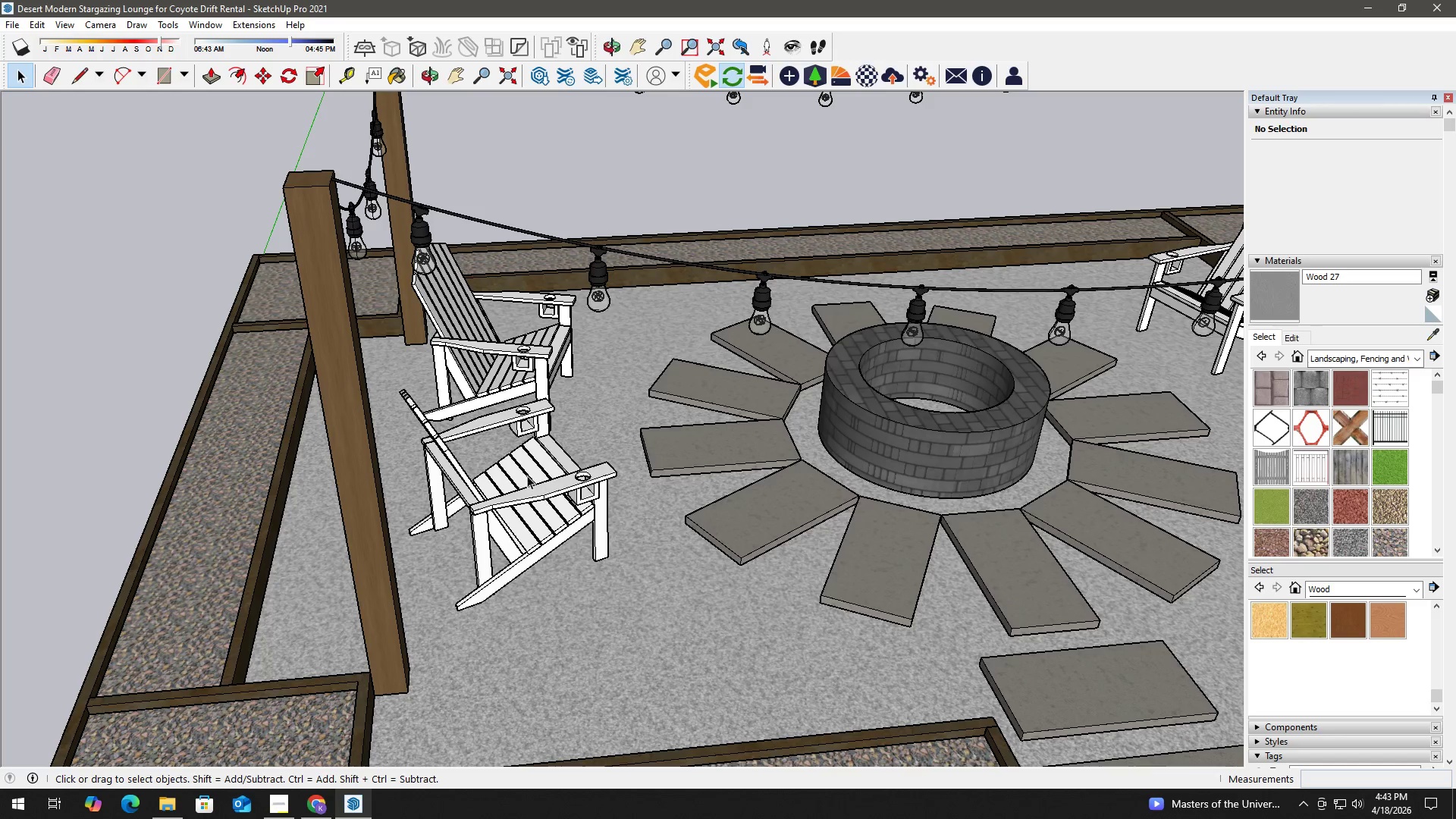 
double_click([530, 487])
 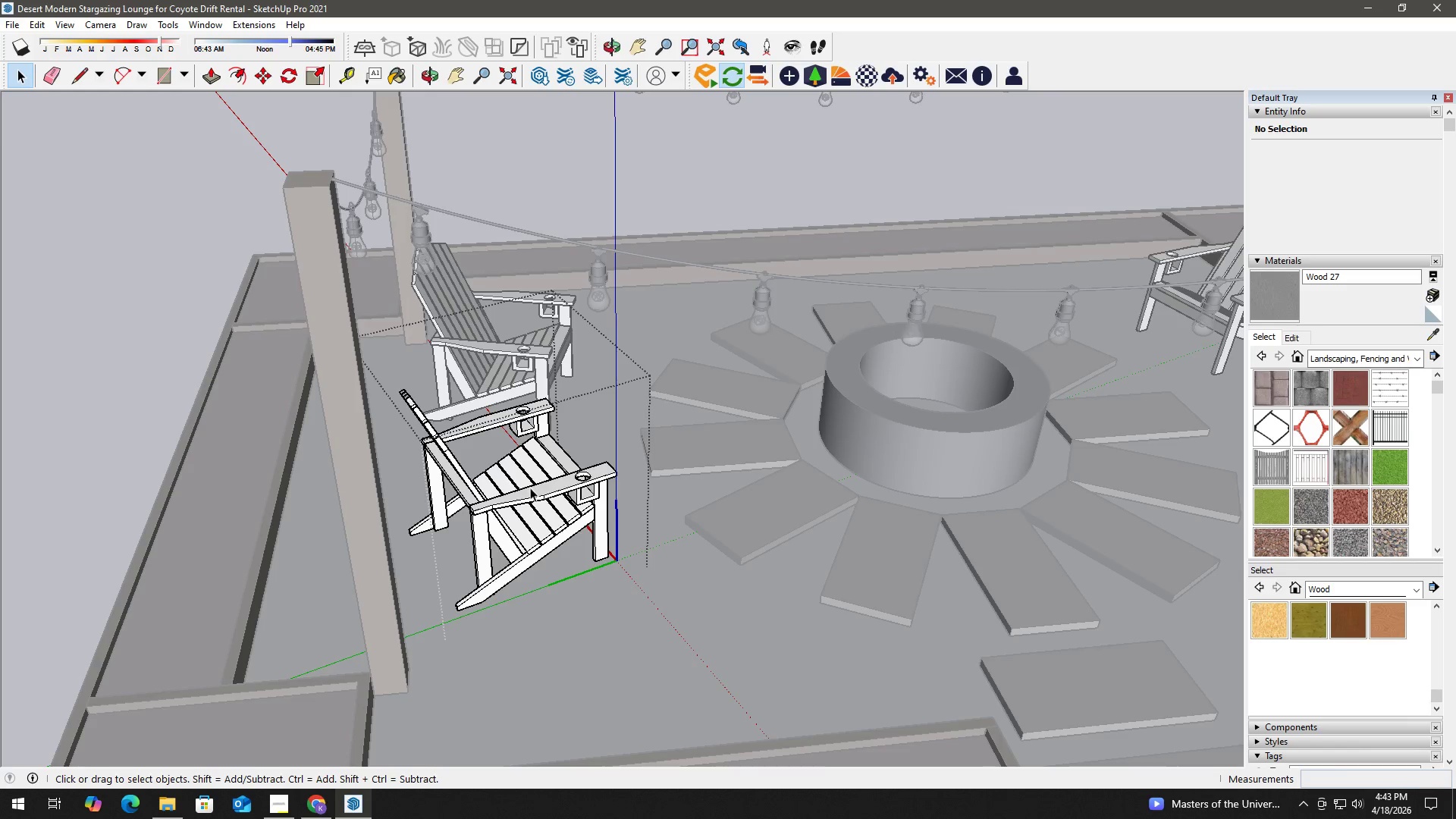 
double_click([567, 490])
 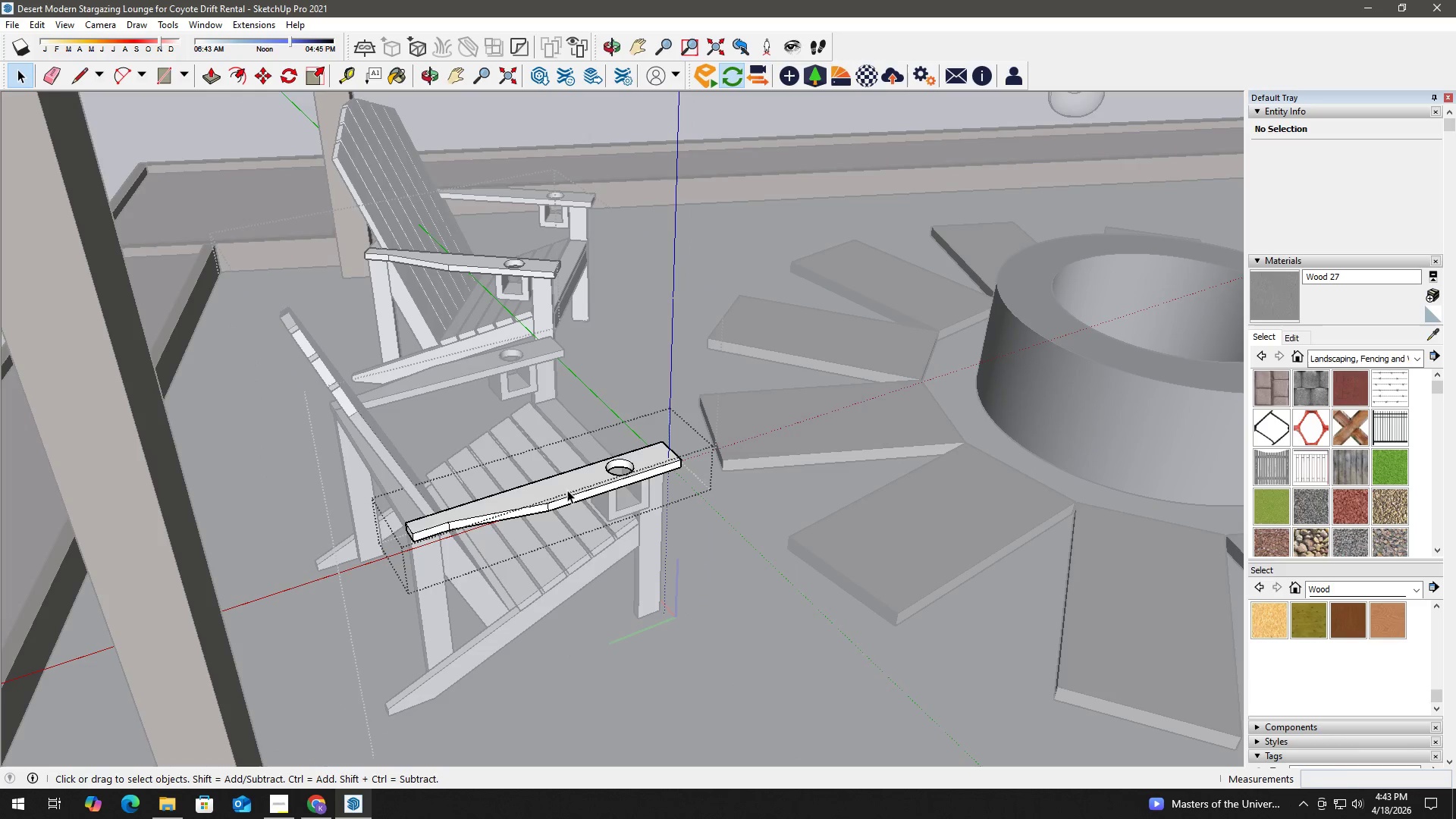 
triple_click([567, 490])
 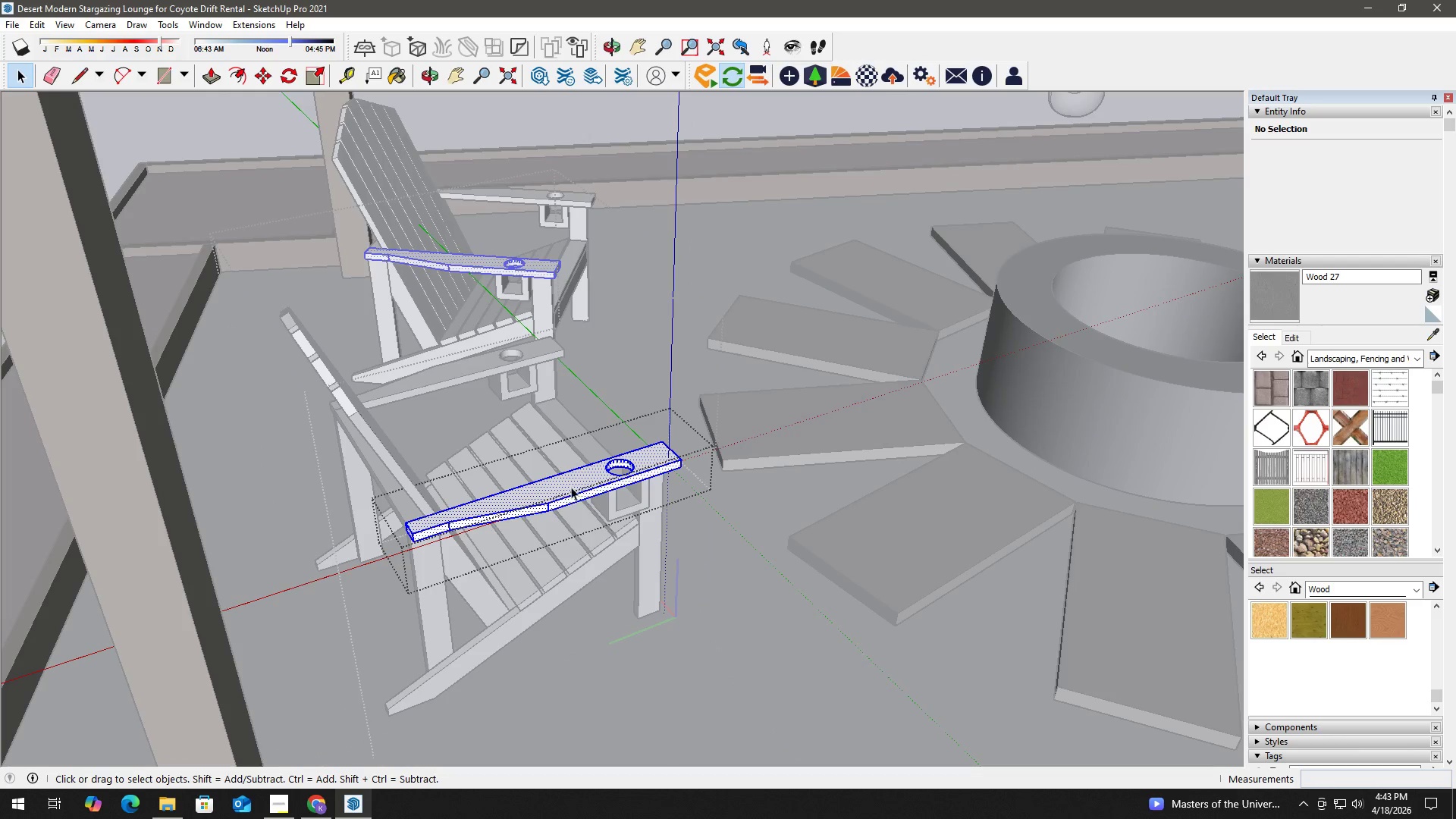 
scroll: coordinate [547, 482], scroll_direction: up, amount: 6.0
 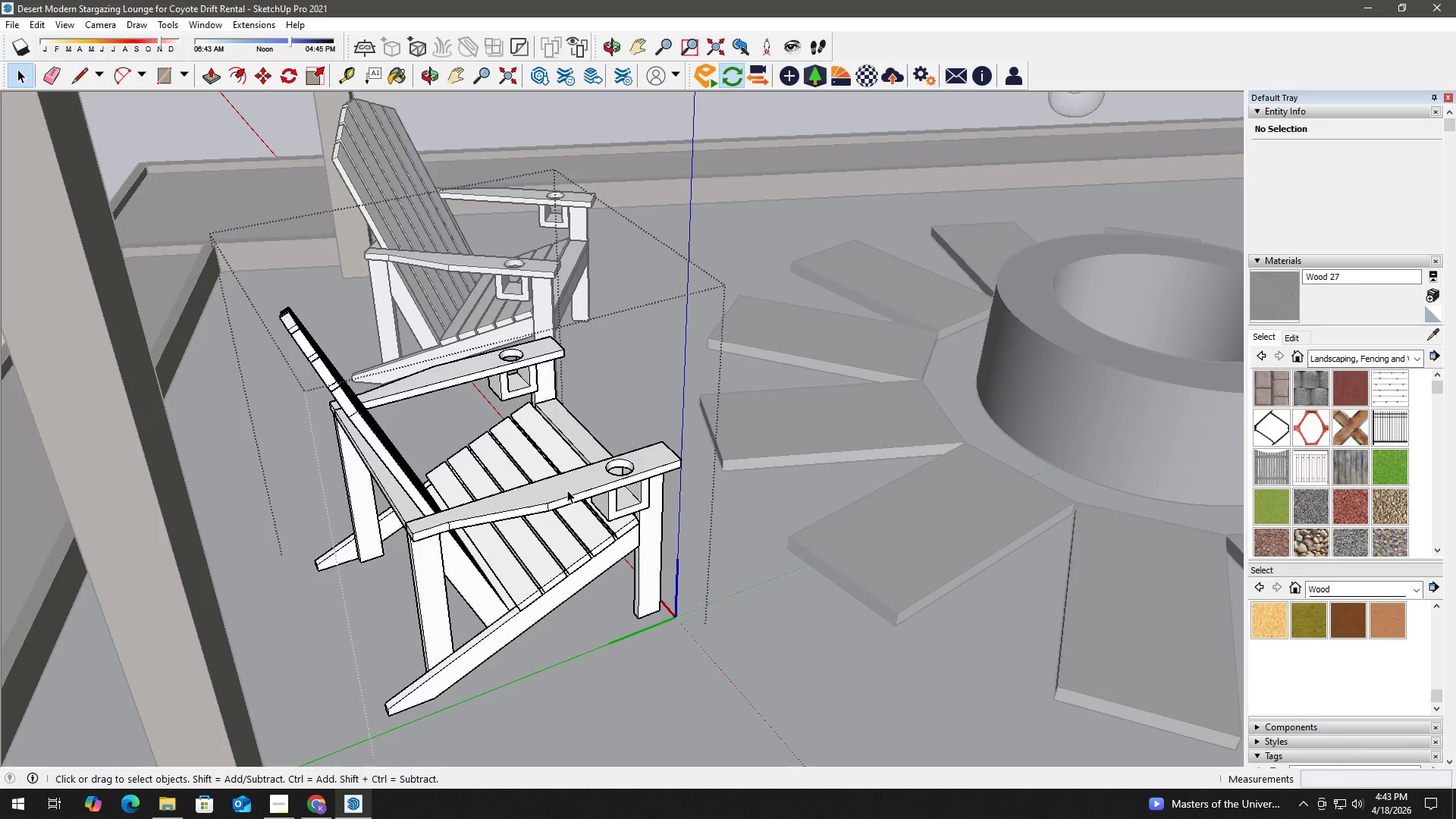 
key(B)
 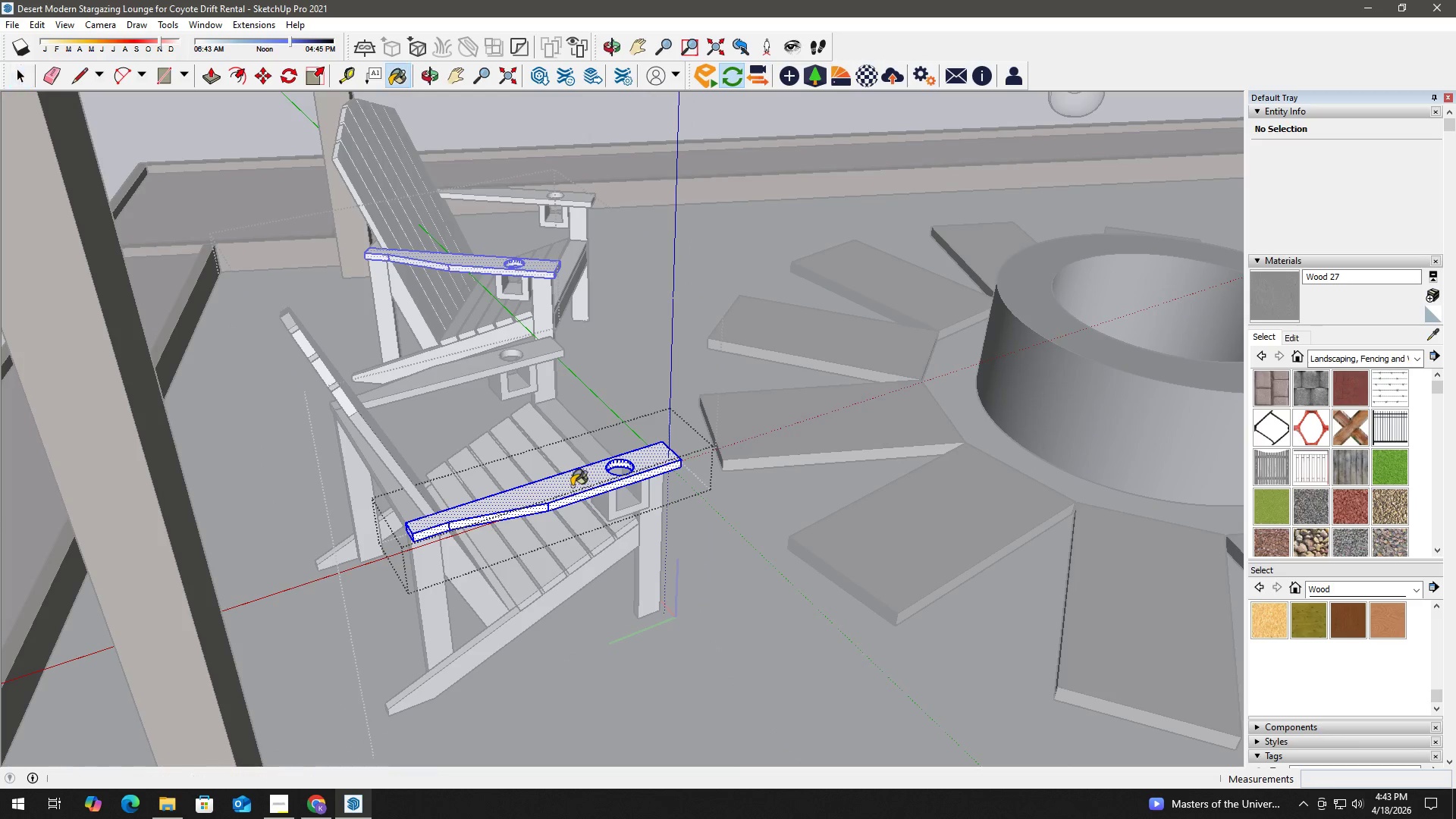 
triple_click([572, 486])
 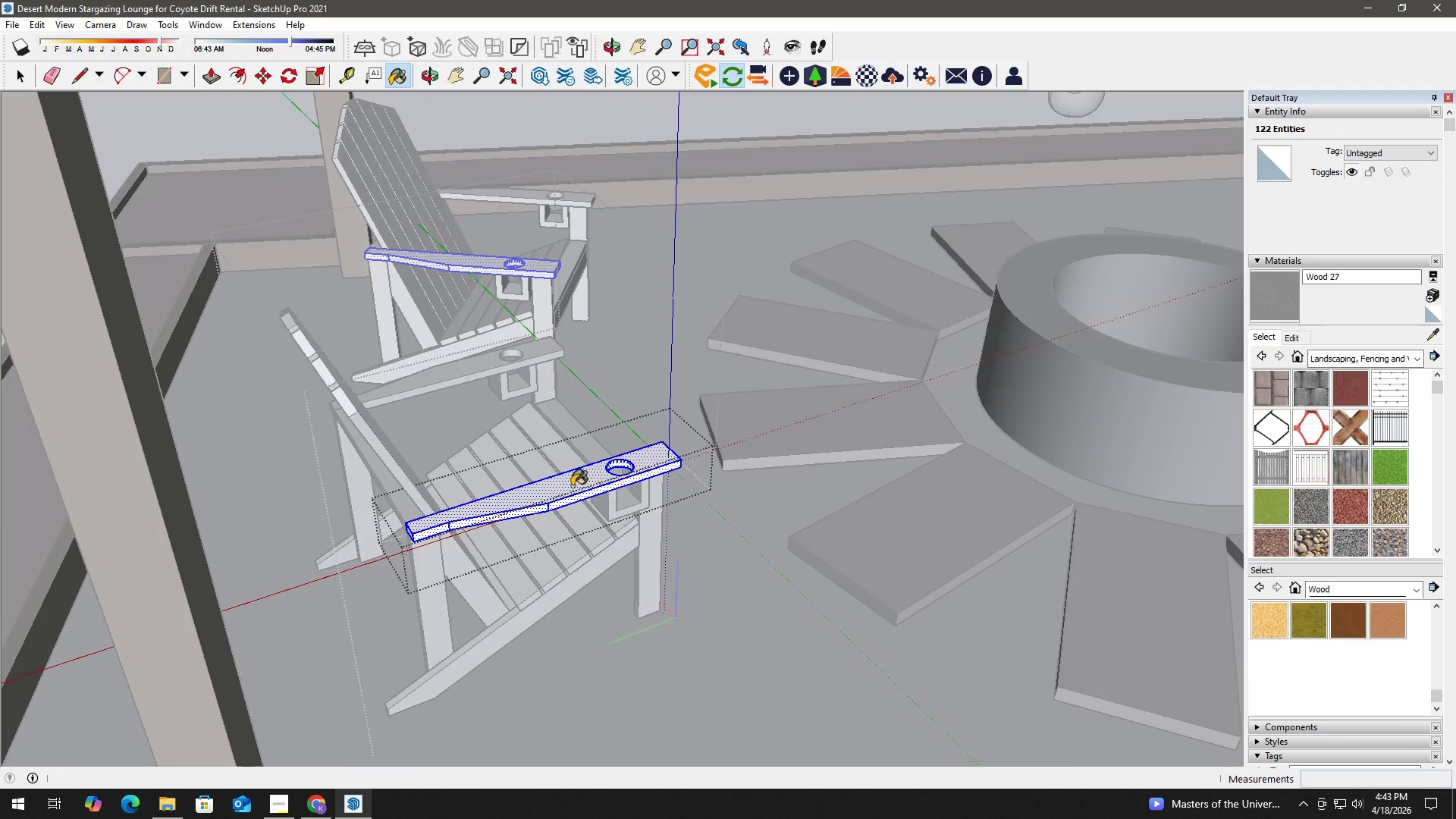 
triple_click([572, 486])
 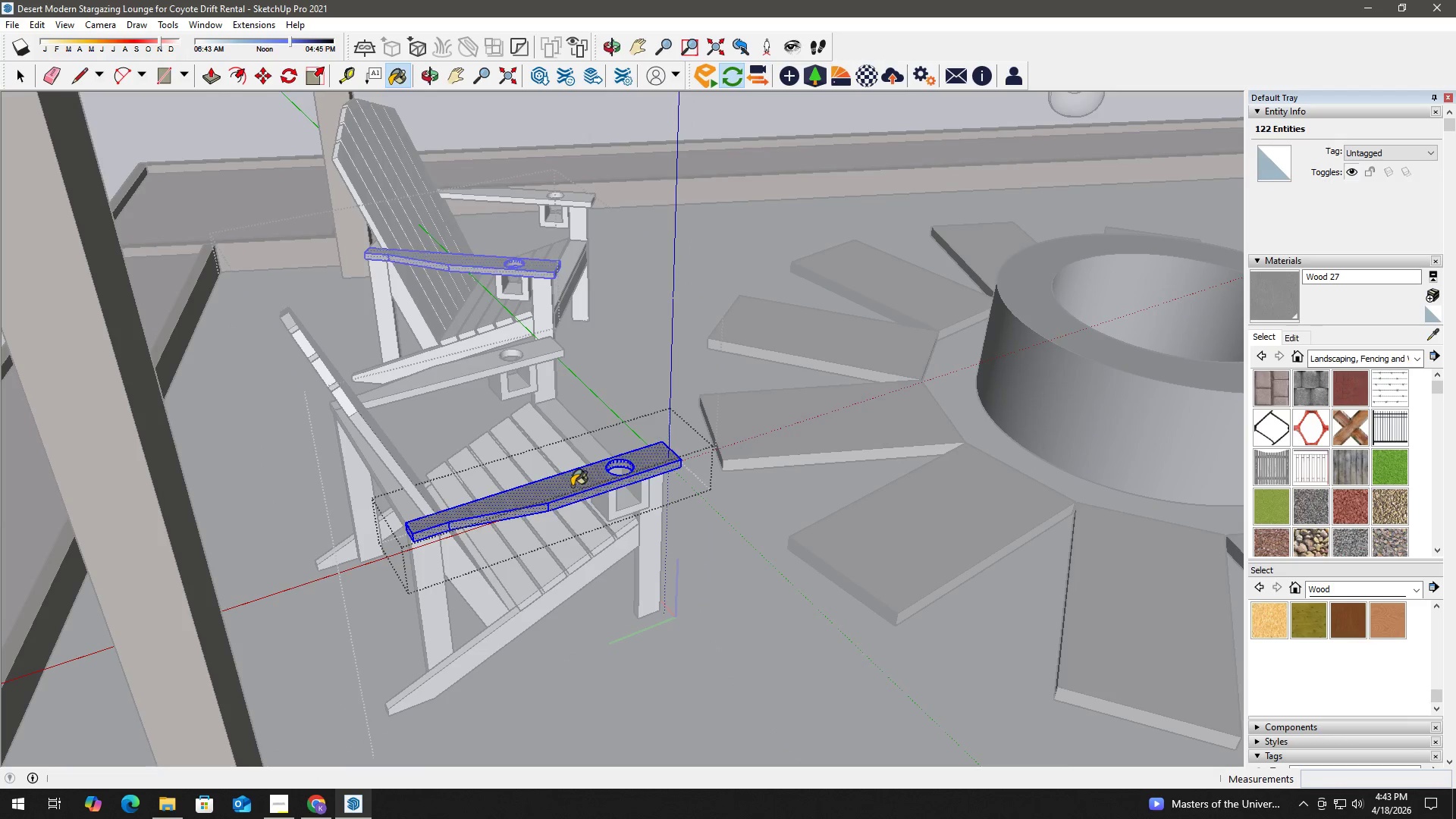 
triple_click([572, 486])
 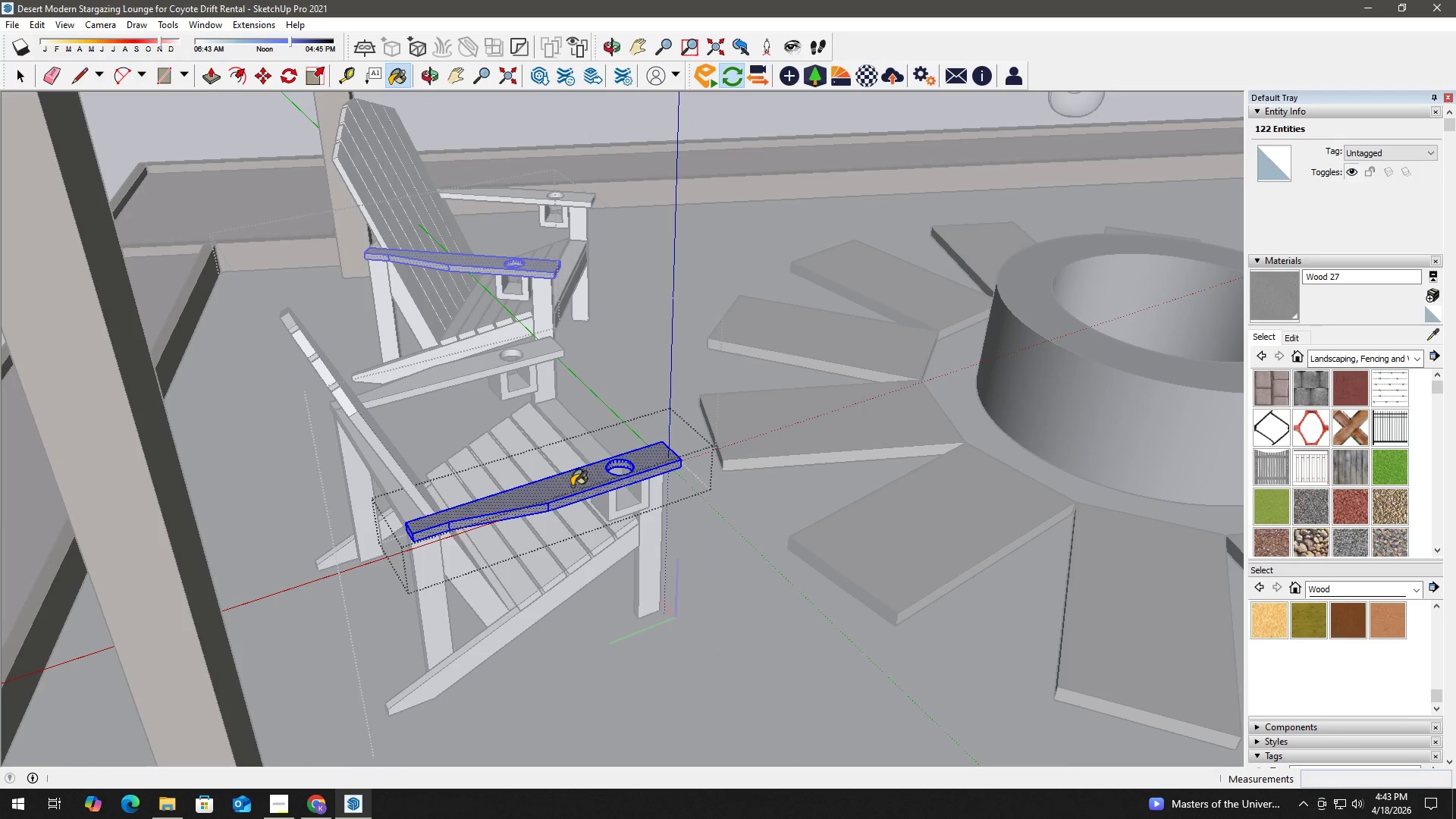 
key(Space)
 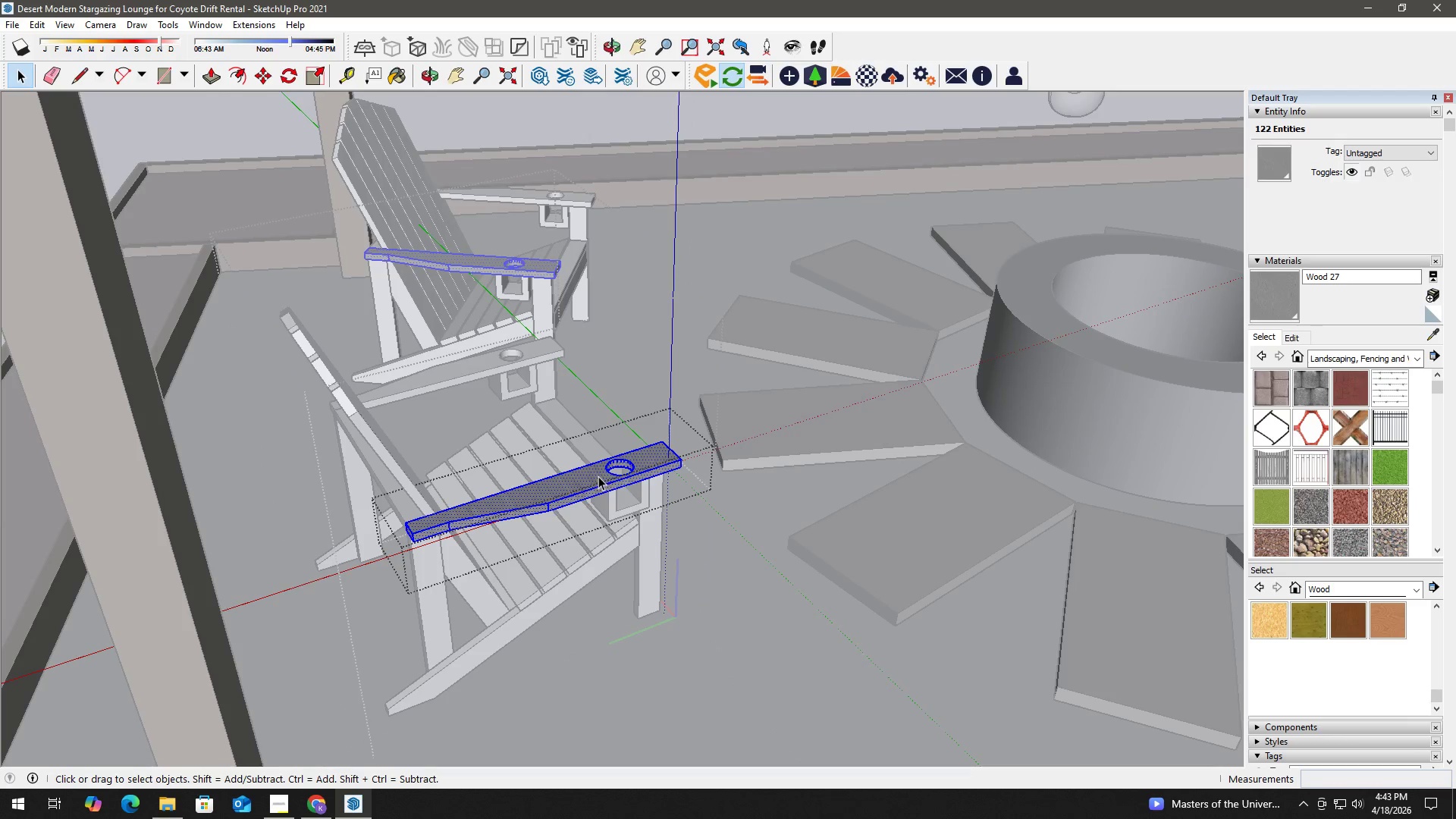 
key(Escape)
 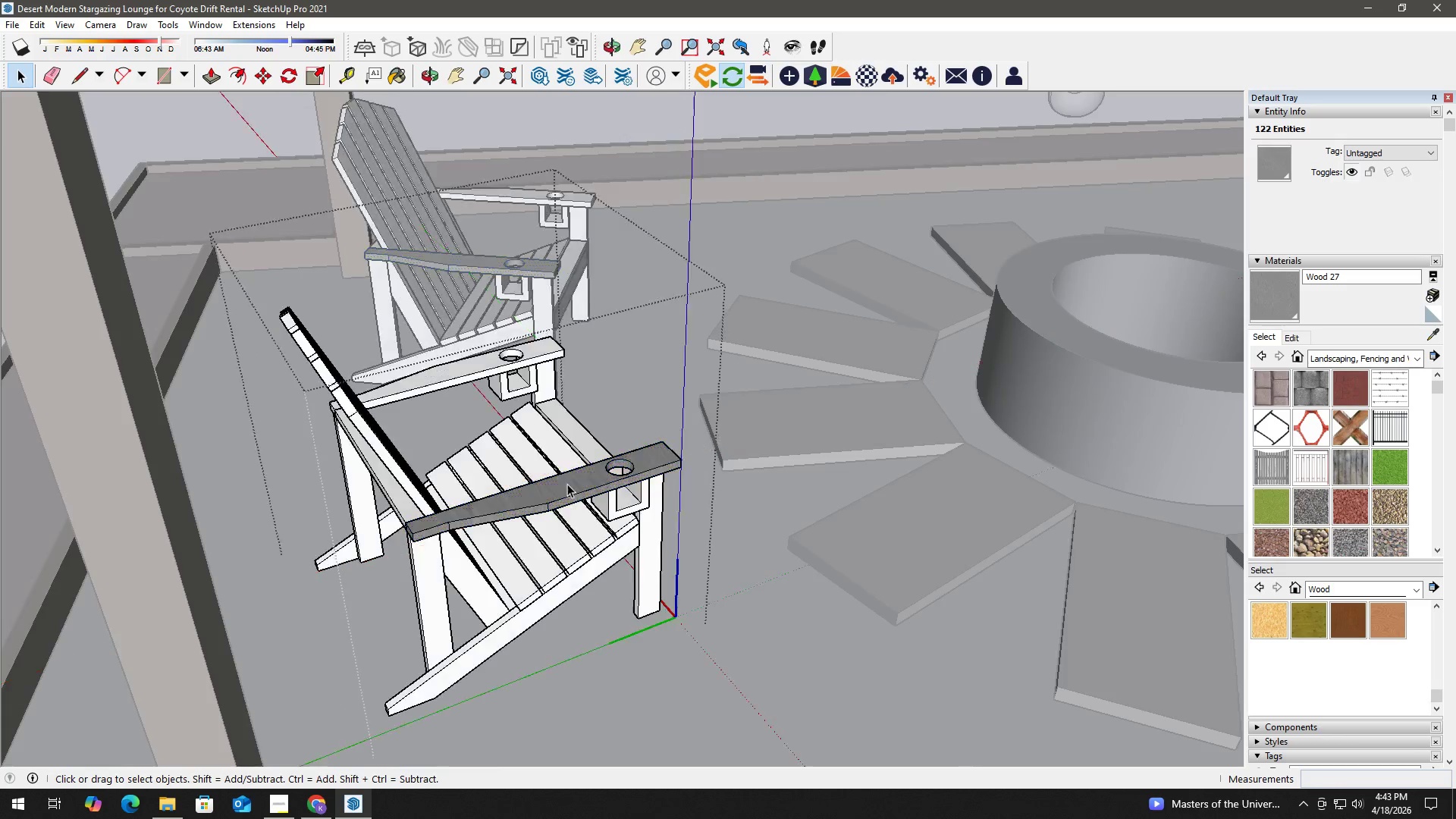 
key(Escape)
 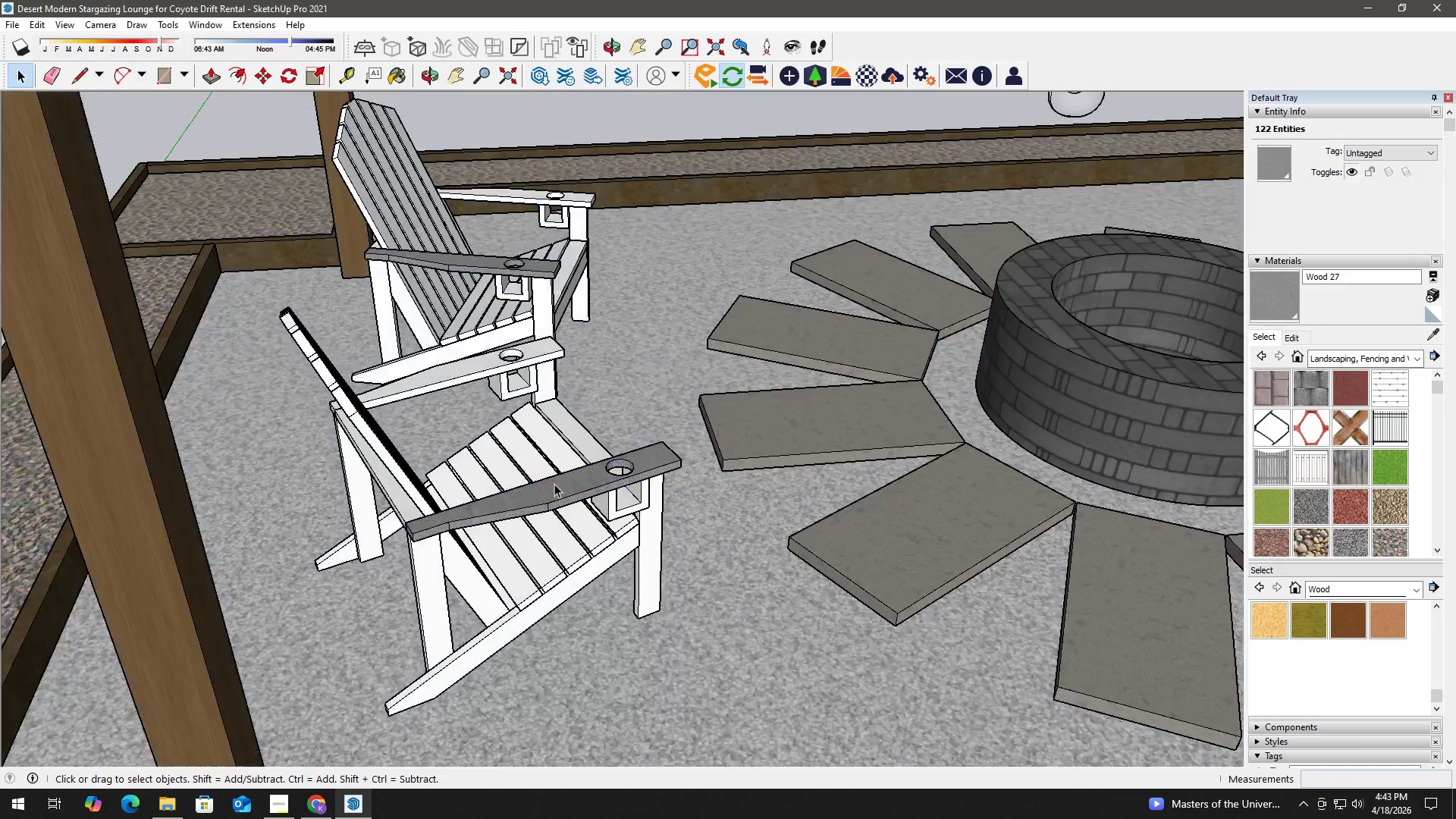 
scroll: coordinate [560, 505], scroll_direction: up, amount: 7.0
 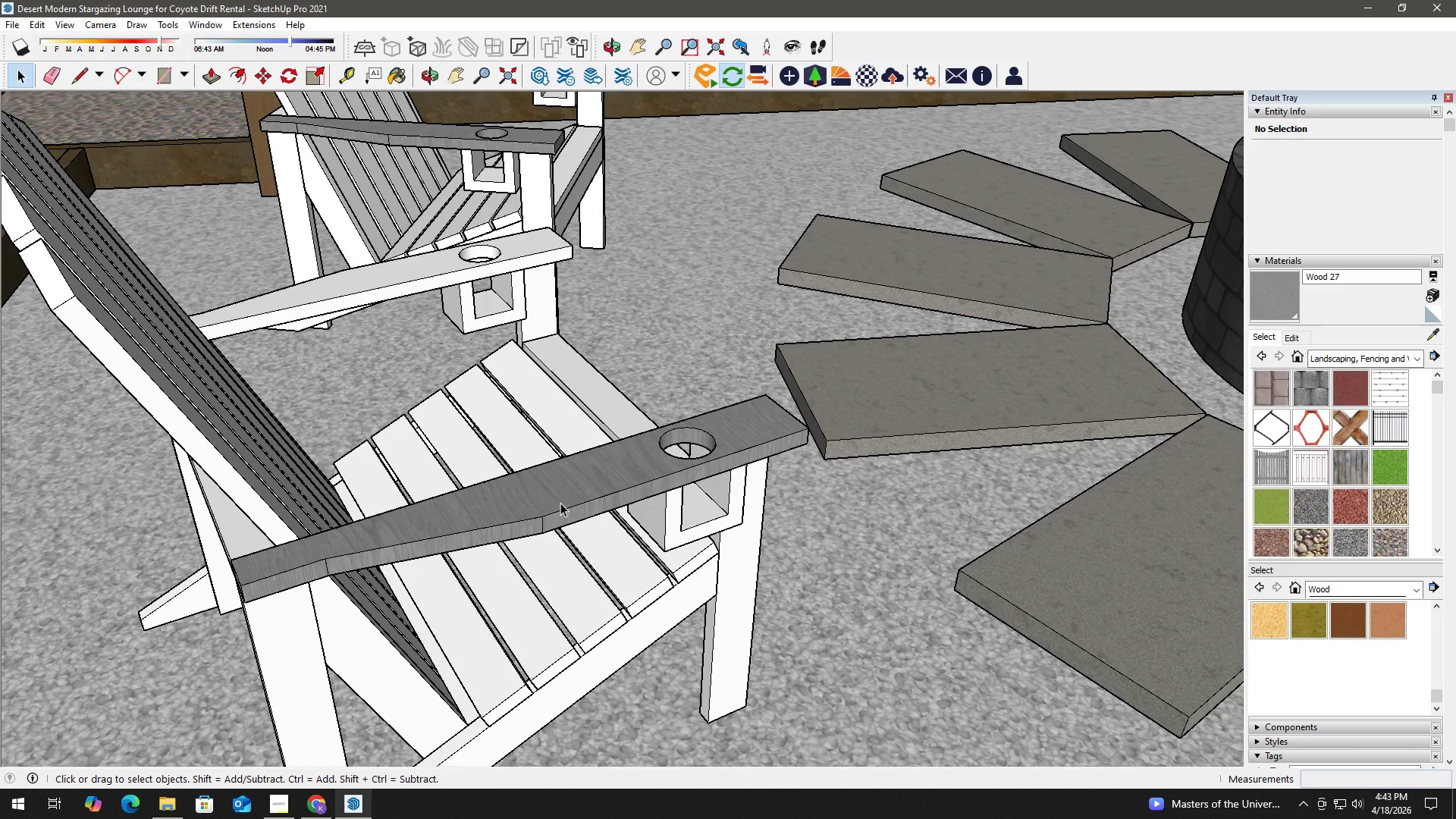 
key(Control+Z)
 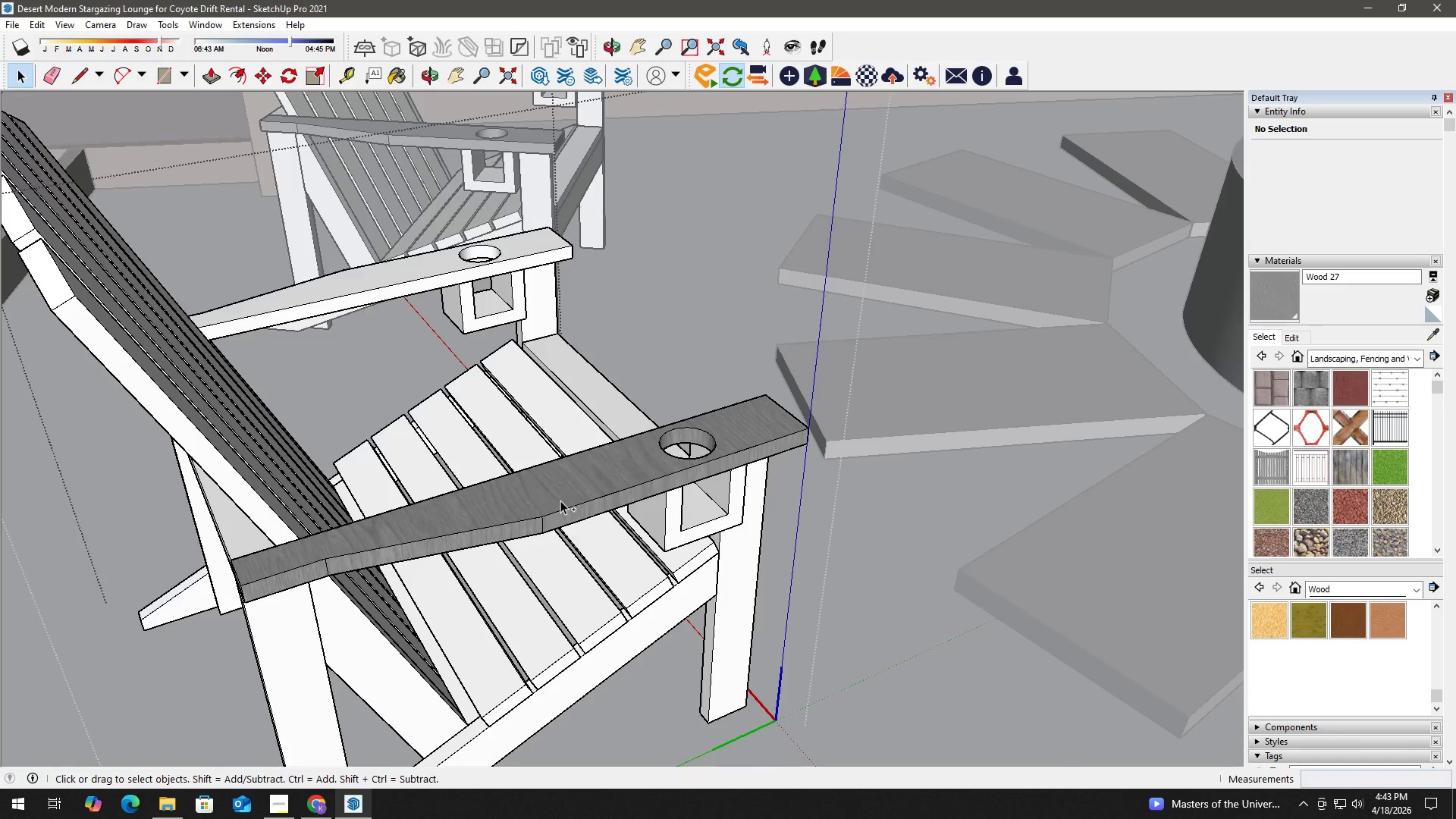 
key(Control+Z)
 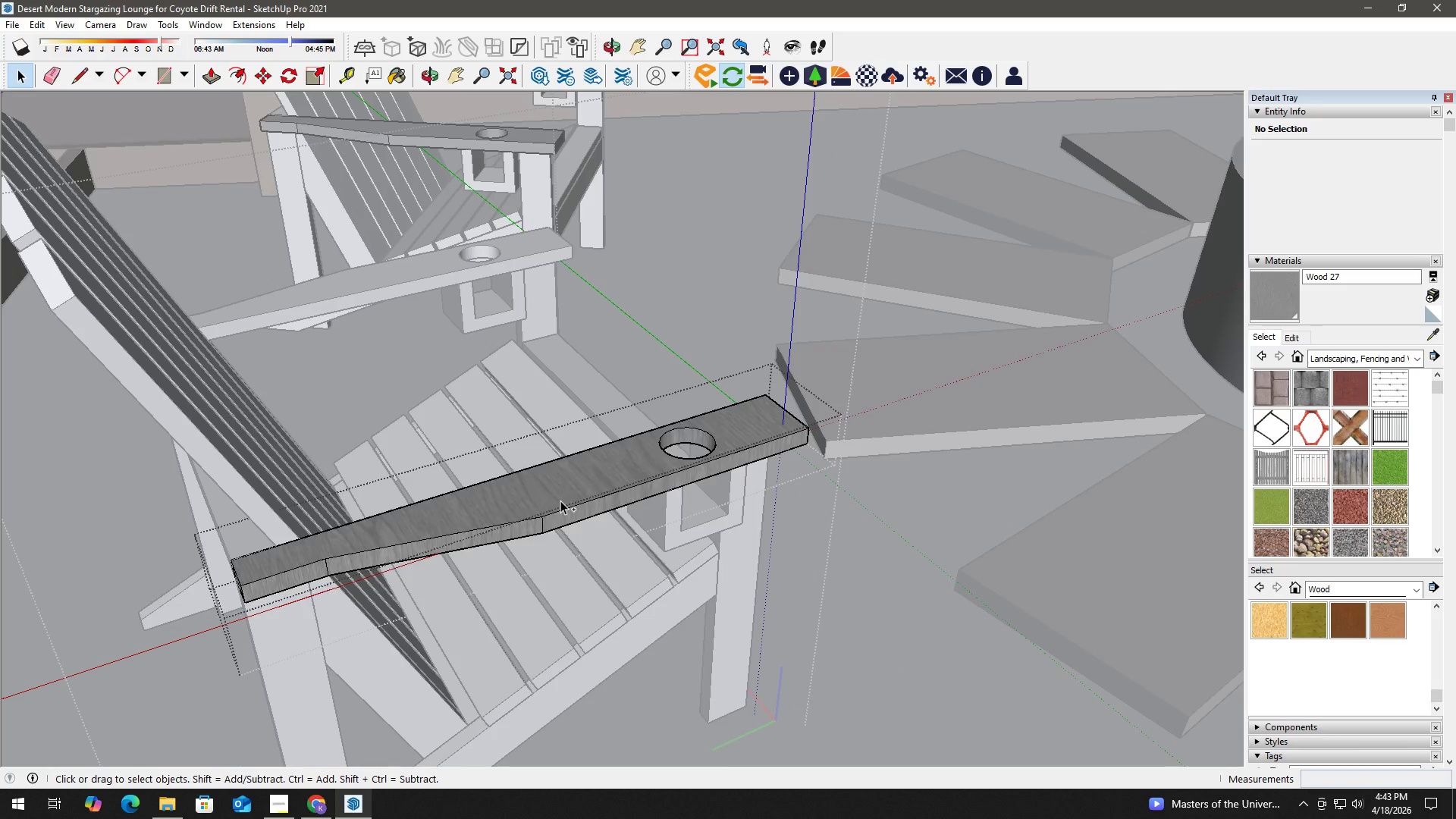 
key(Control+Z)
 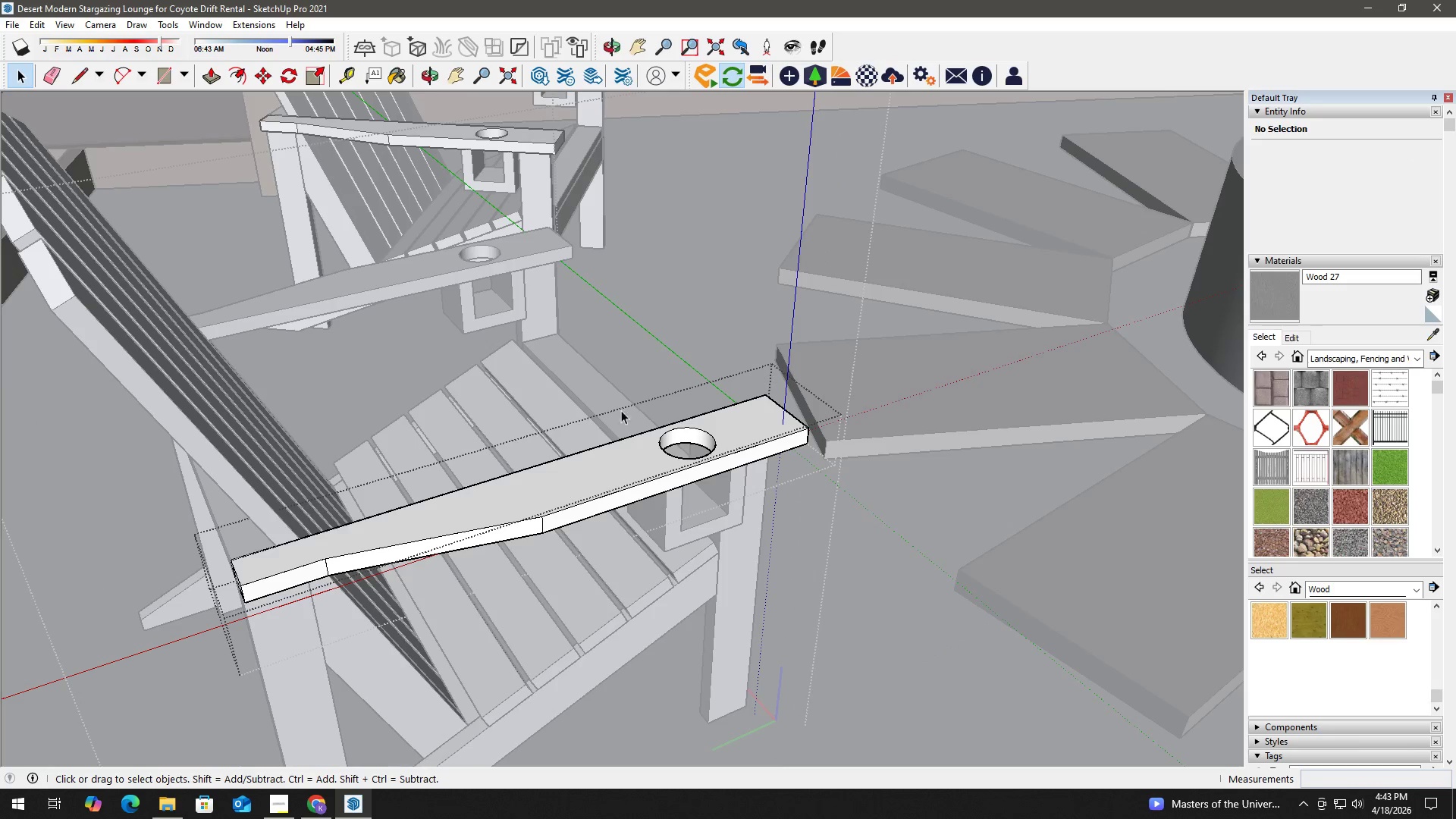 
left_click([711, 263])
 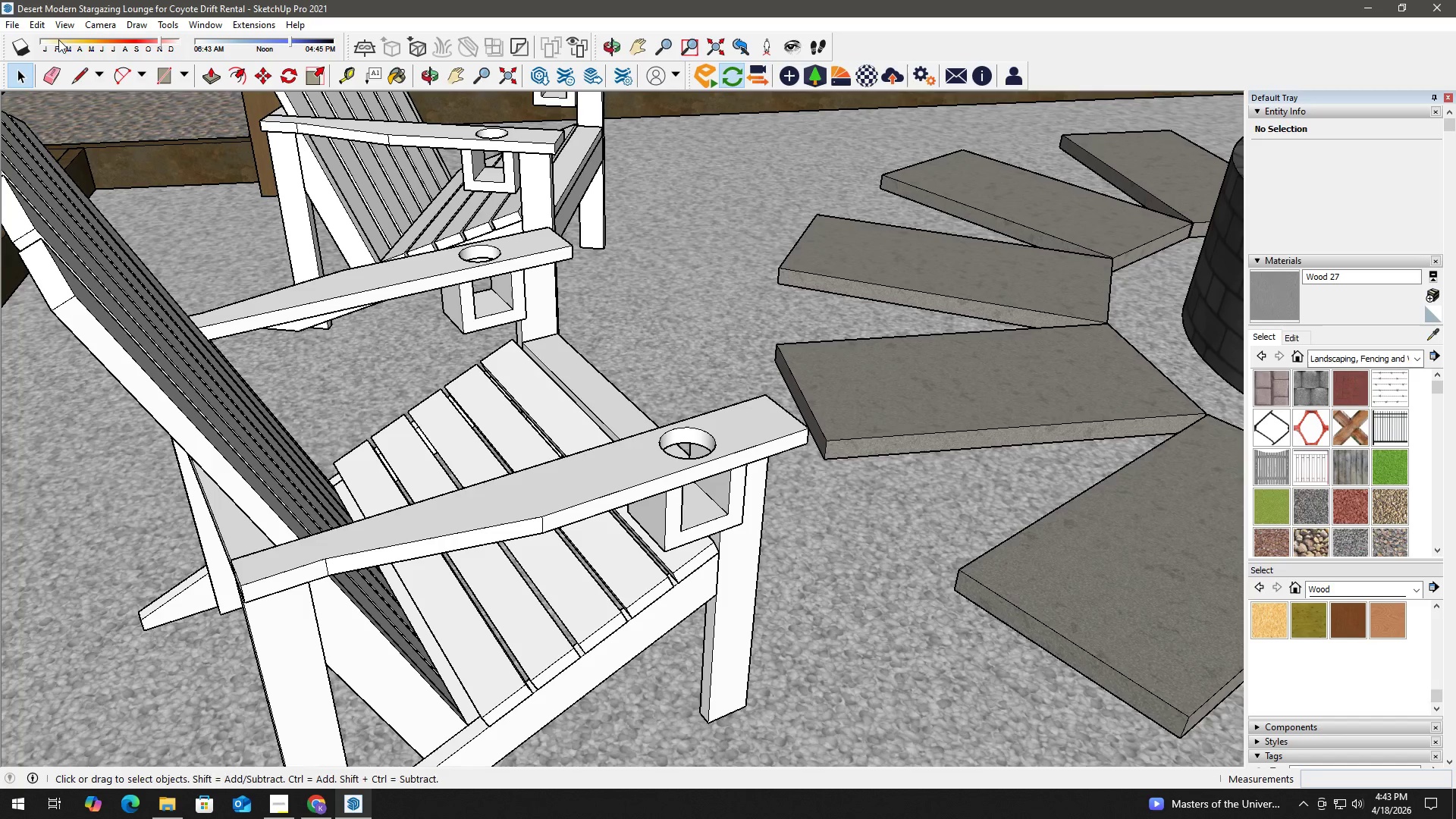 
wait(7.38)
 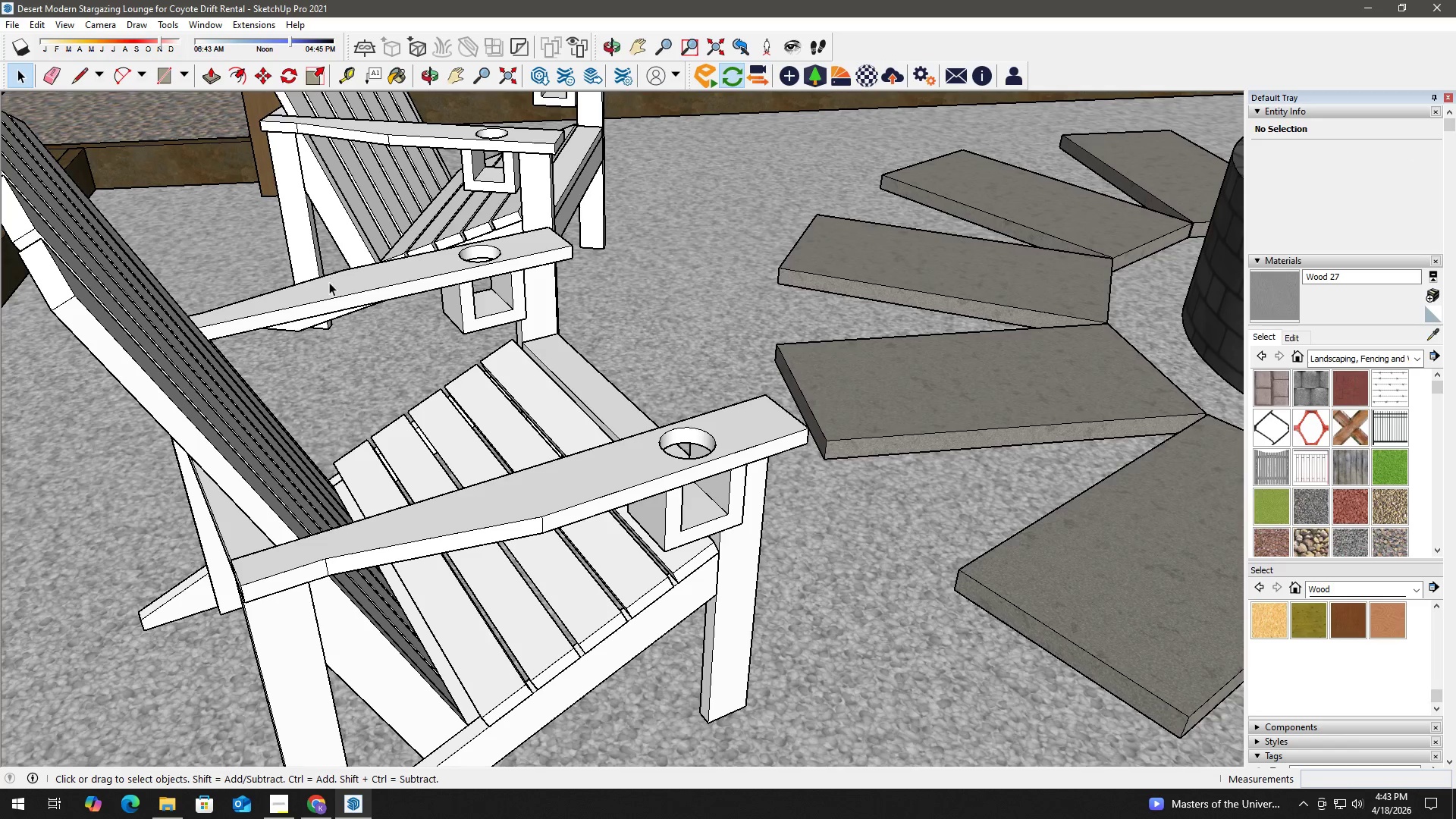 
left_click([845, 78])
 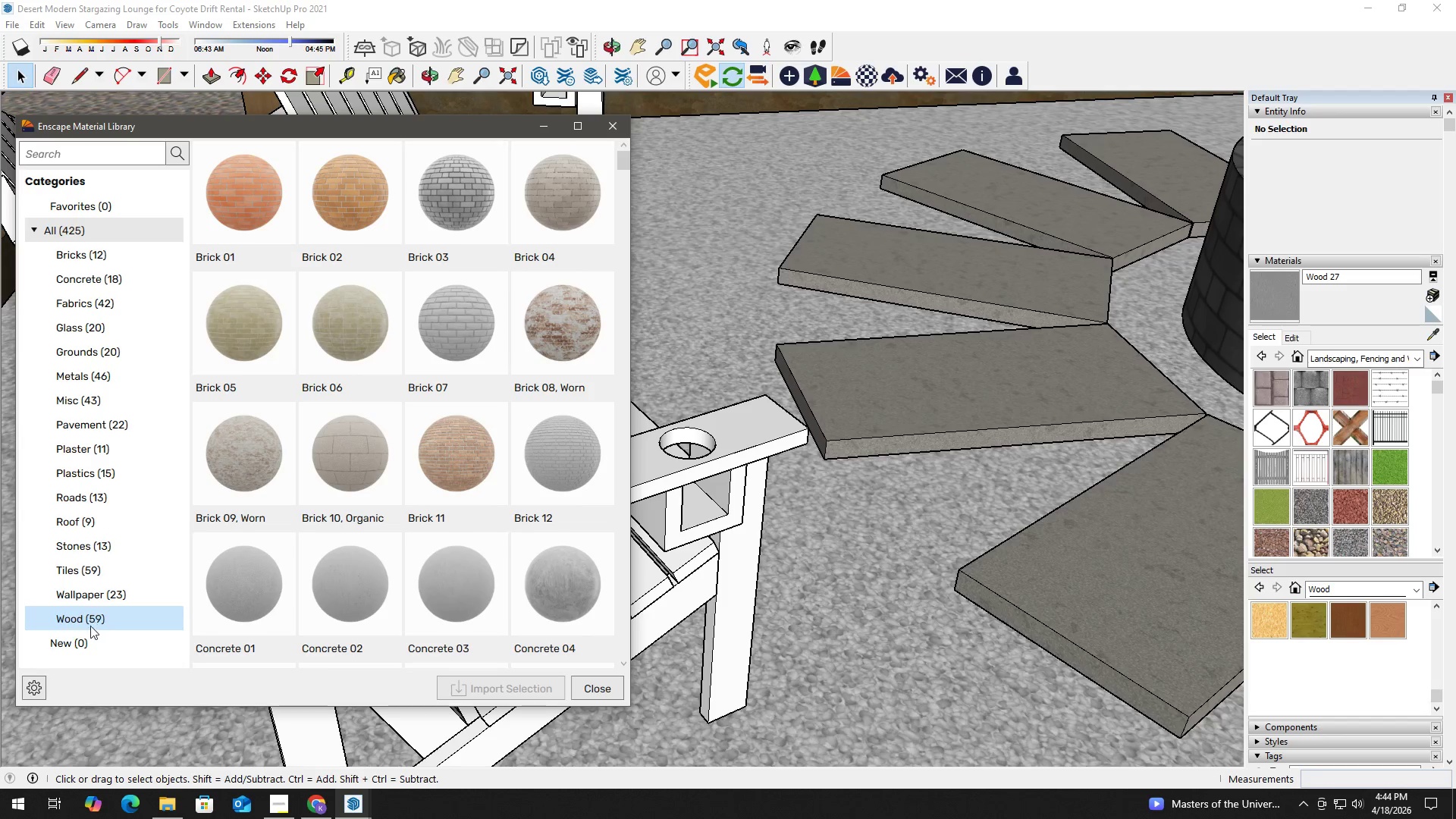 
left_click([96, 617])
 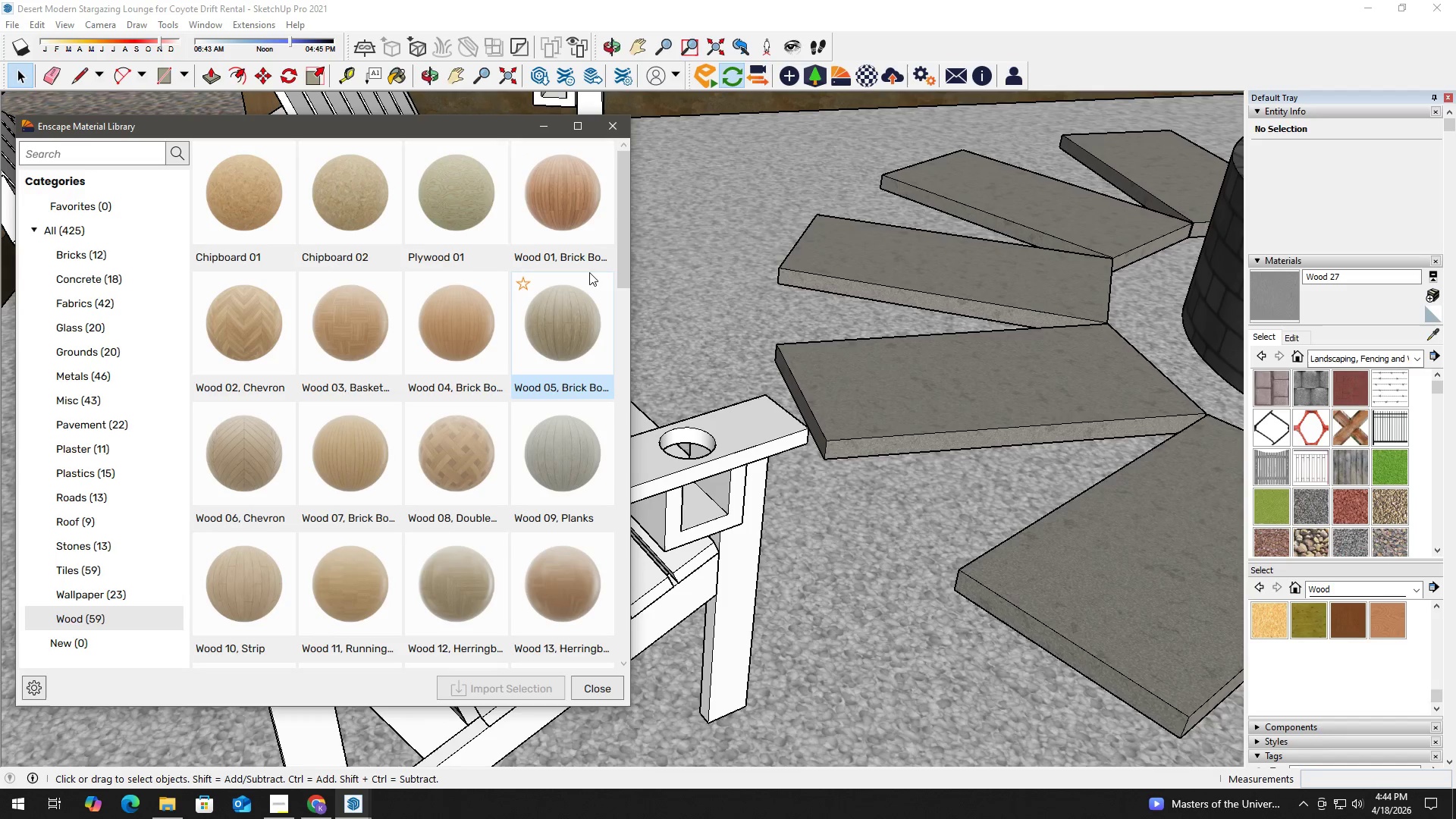 
scroll: coordinate [437, 553], scroll_direction: down, amount: 9.0
 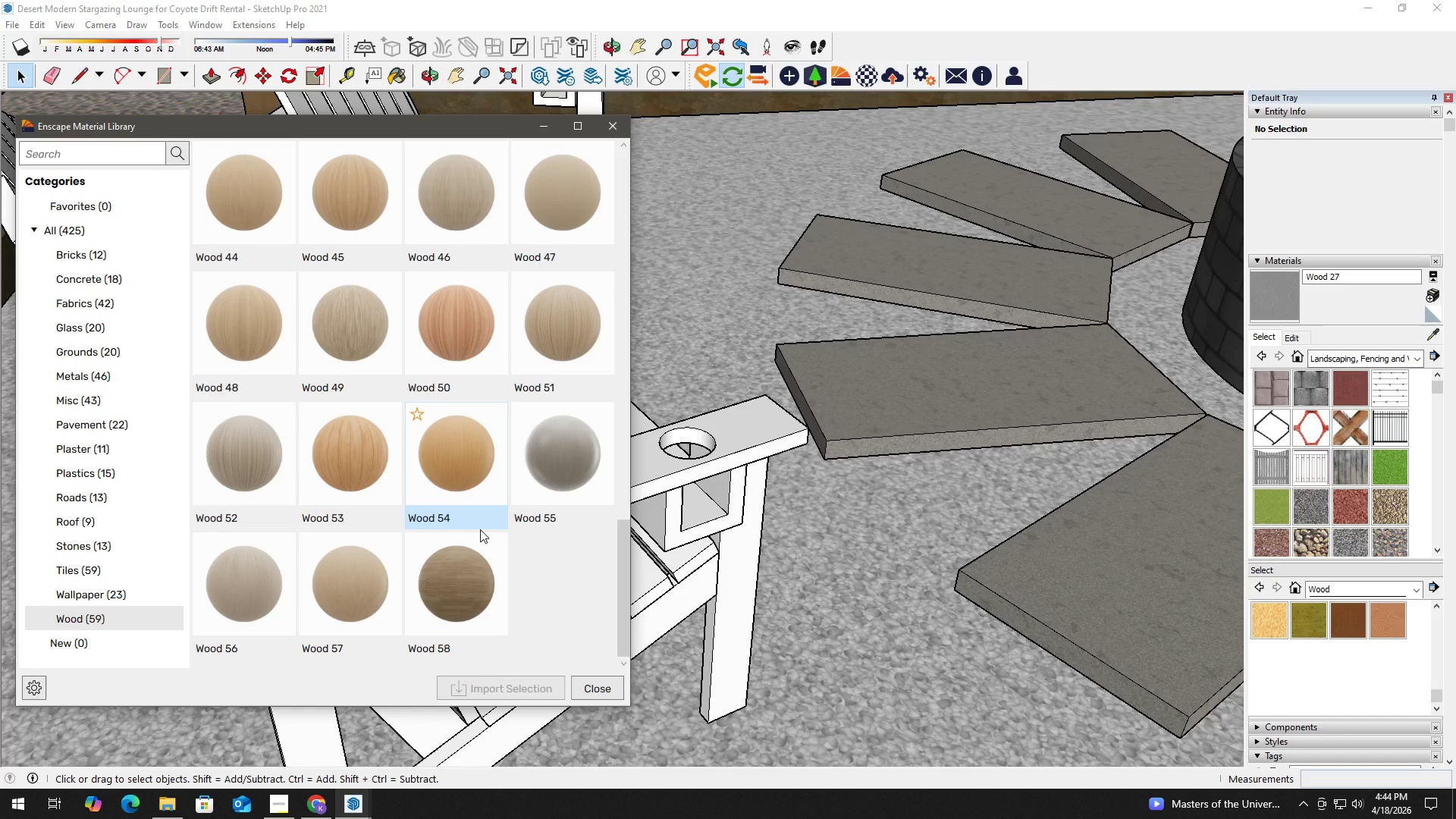 
wait(5.53)
 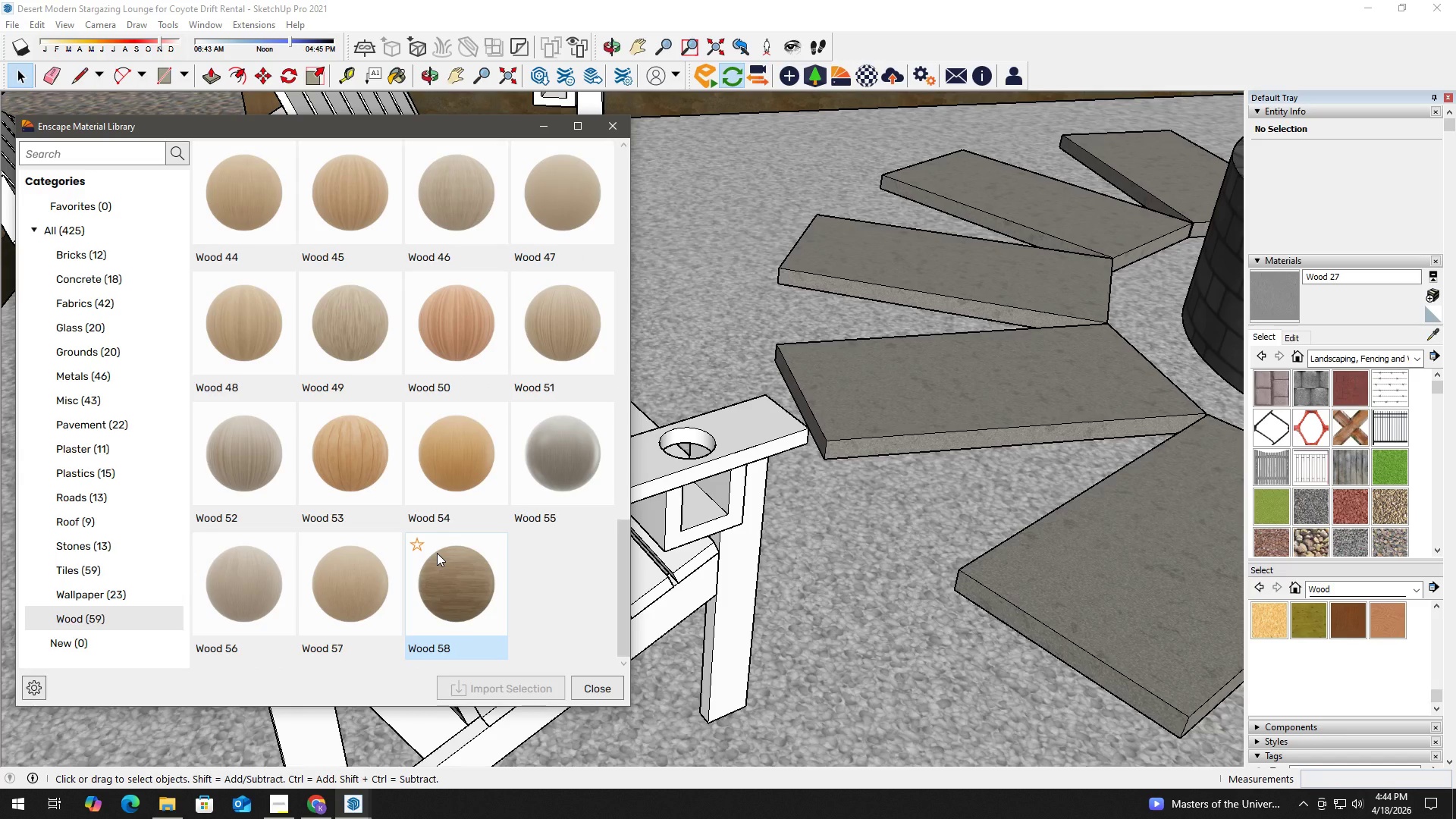 
scroll: coordinate [492, 476], scroll_direction: up, amount: 1.0
 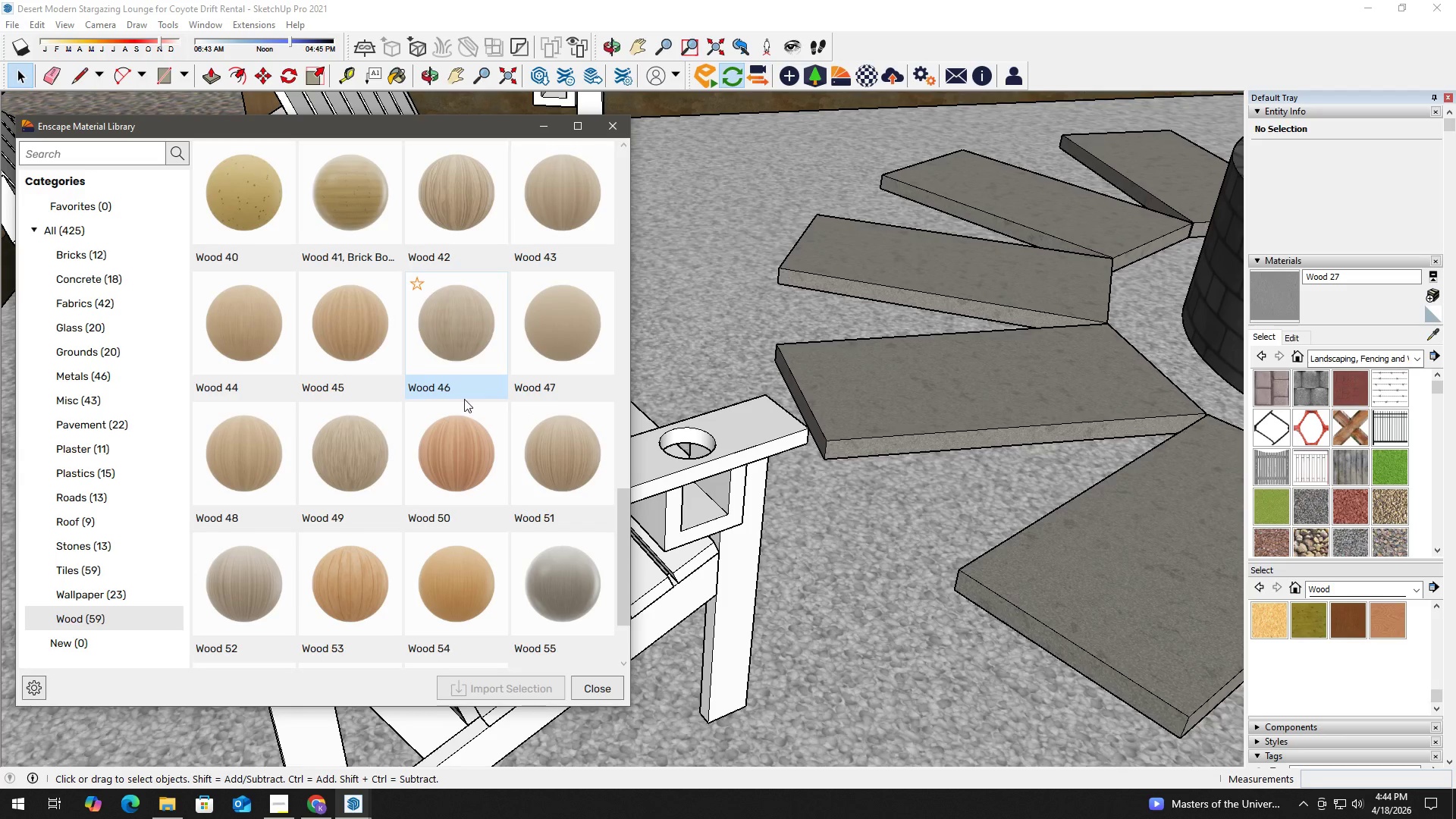 
wait(5.78)
 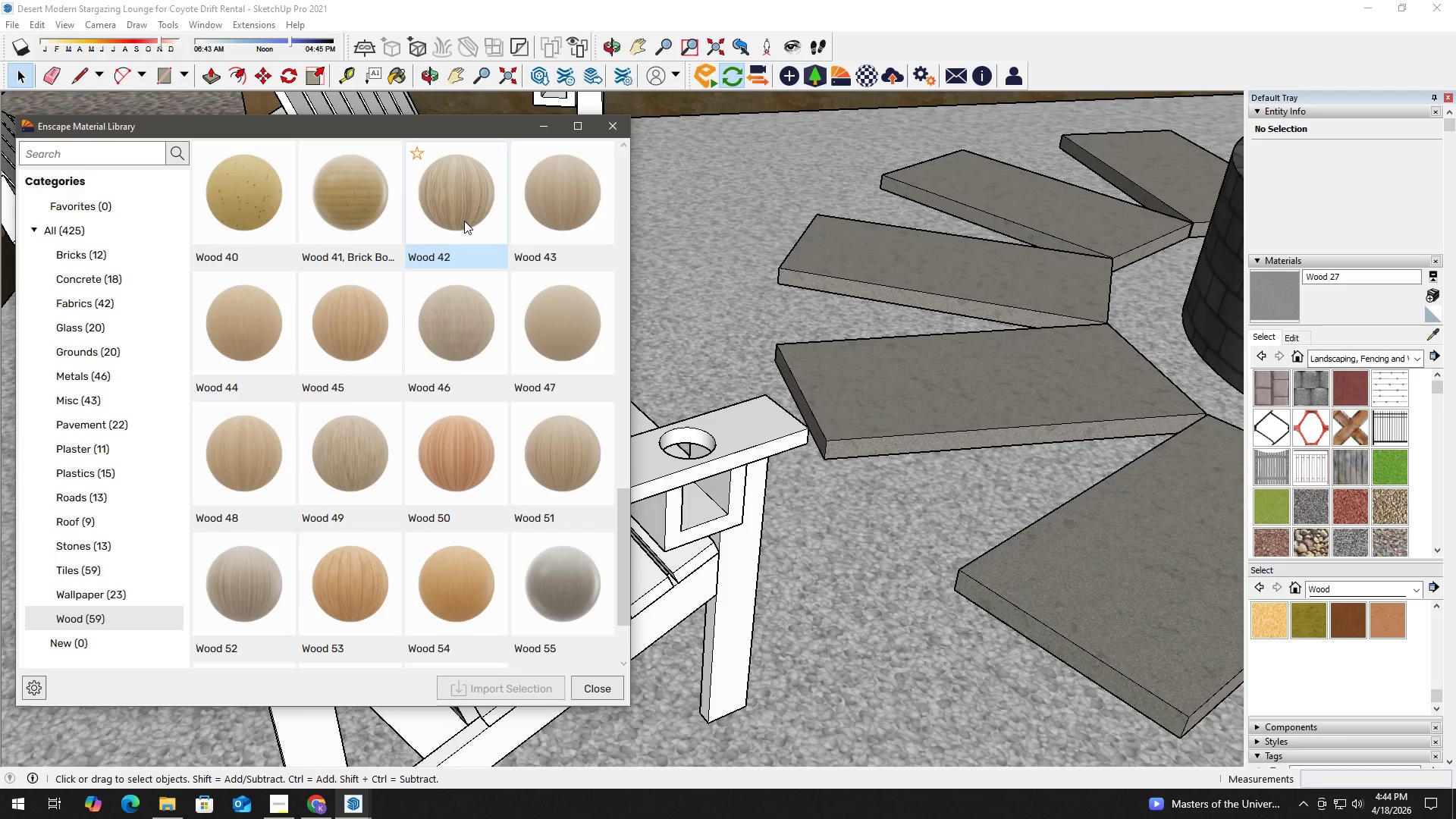 
scroll: coordinate [489, 541], scroll_direction: up, amount: 1.0
 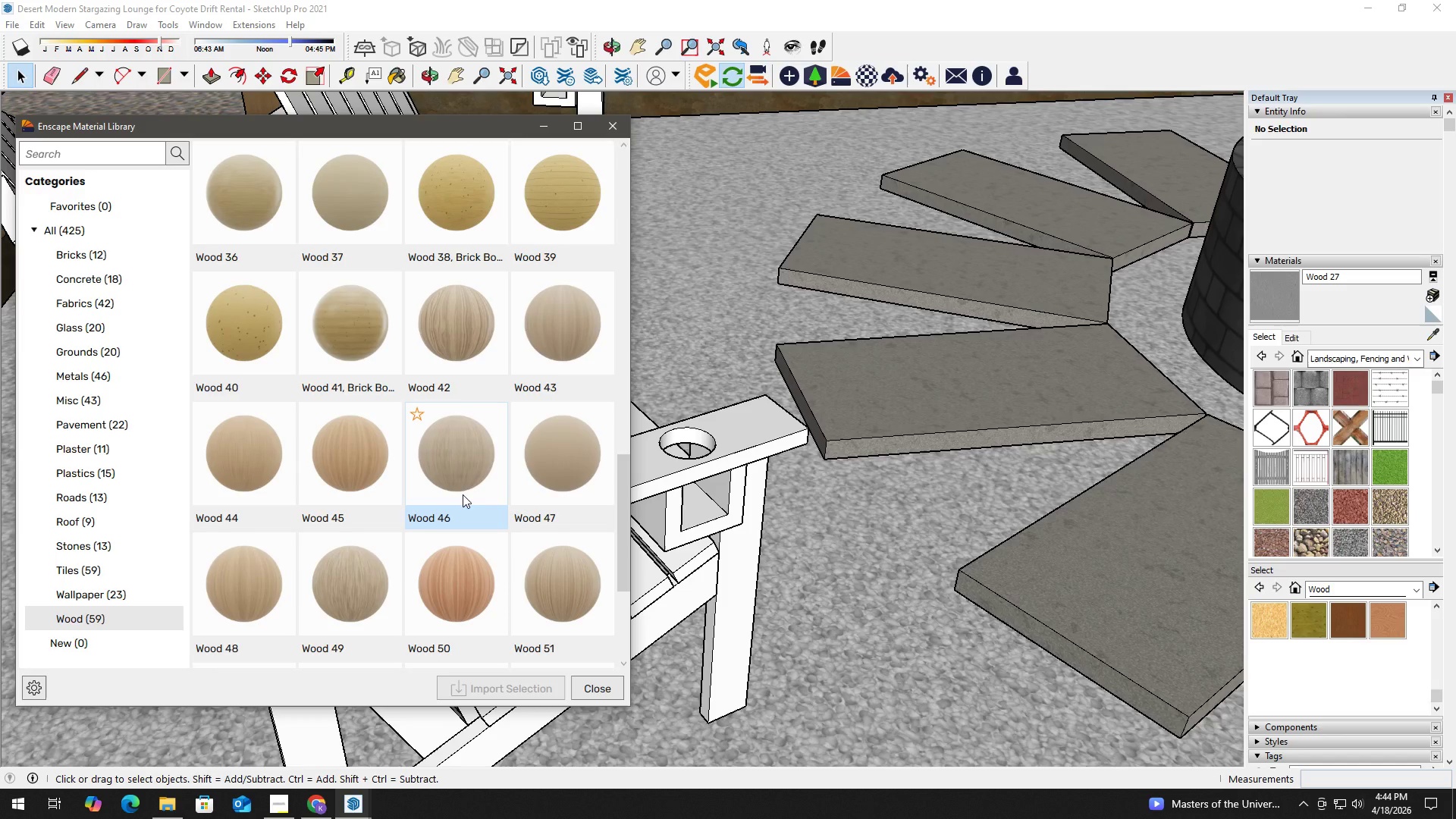 
wait(9.22)
 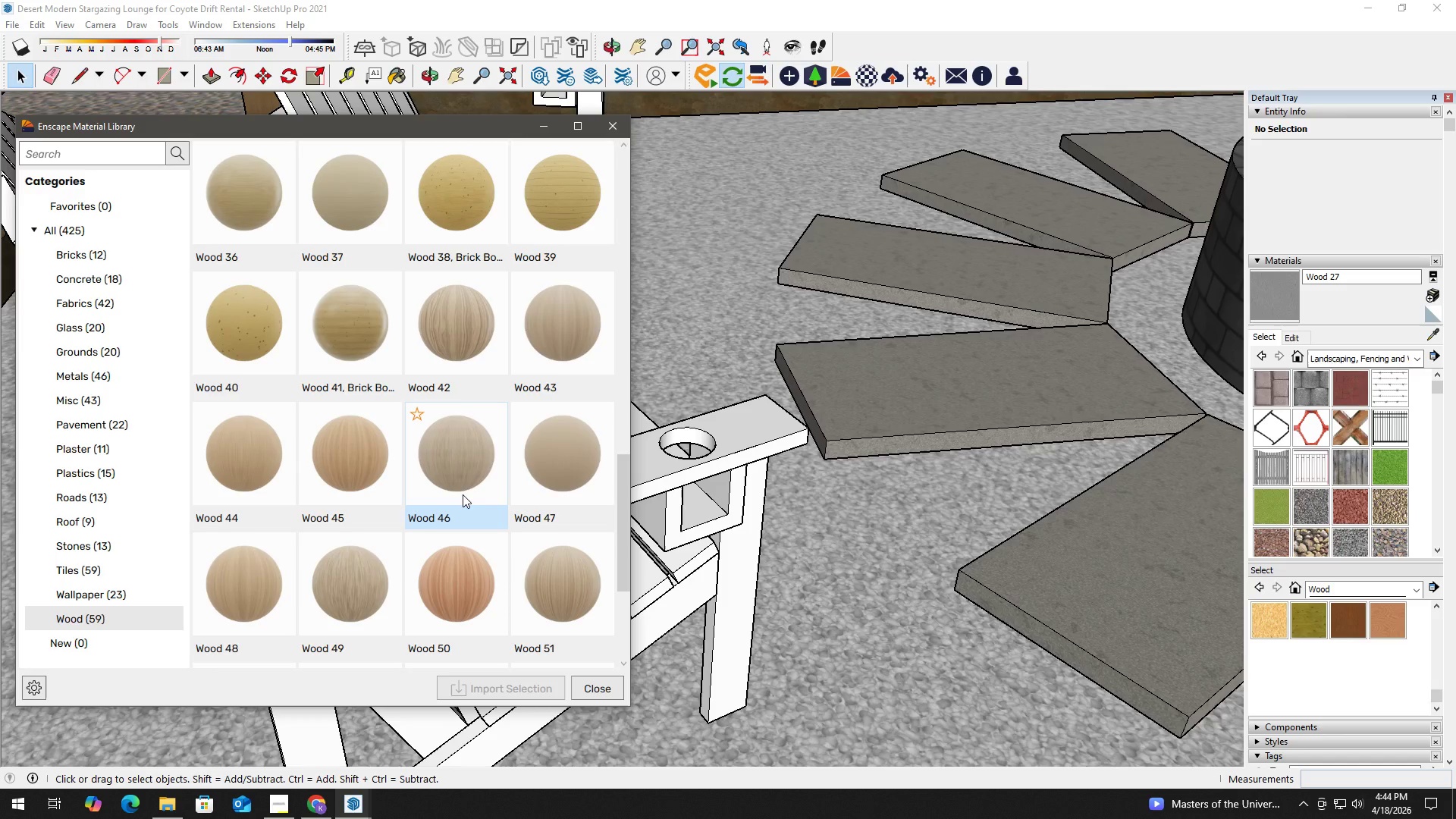 
left_click([475, 334])
 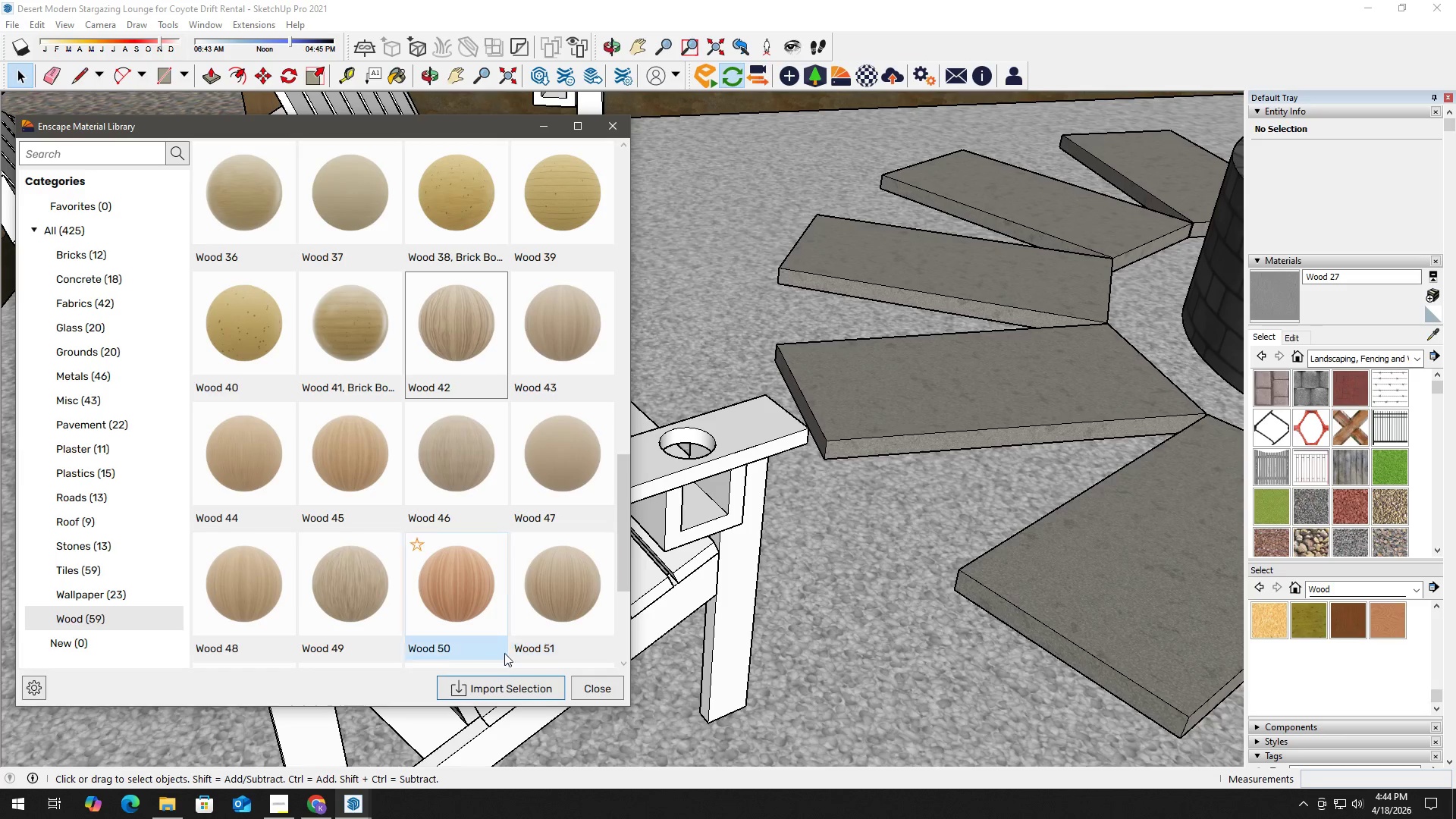 
left_click([510, 685])
 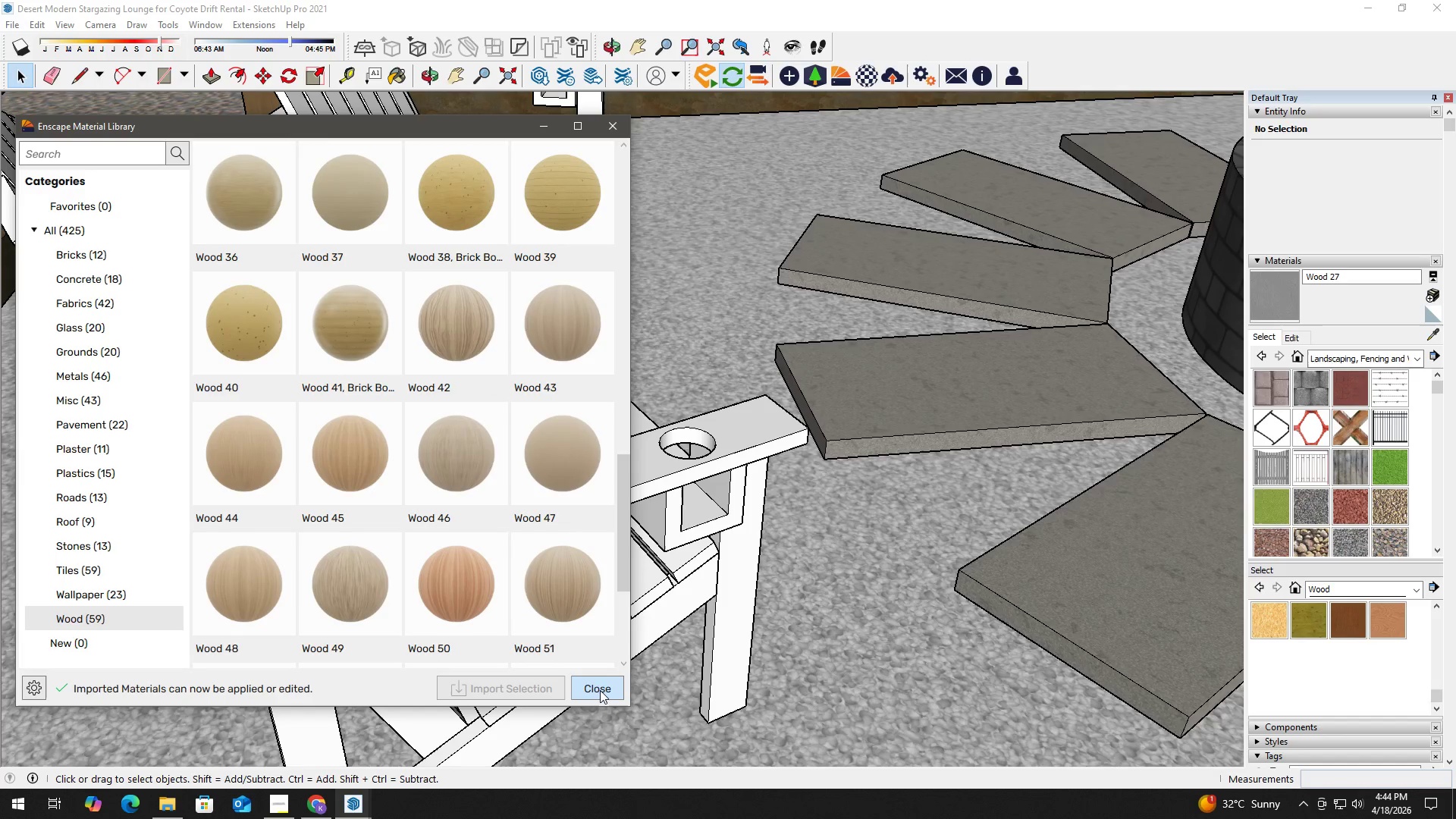 
left_click([601, 690])
 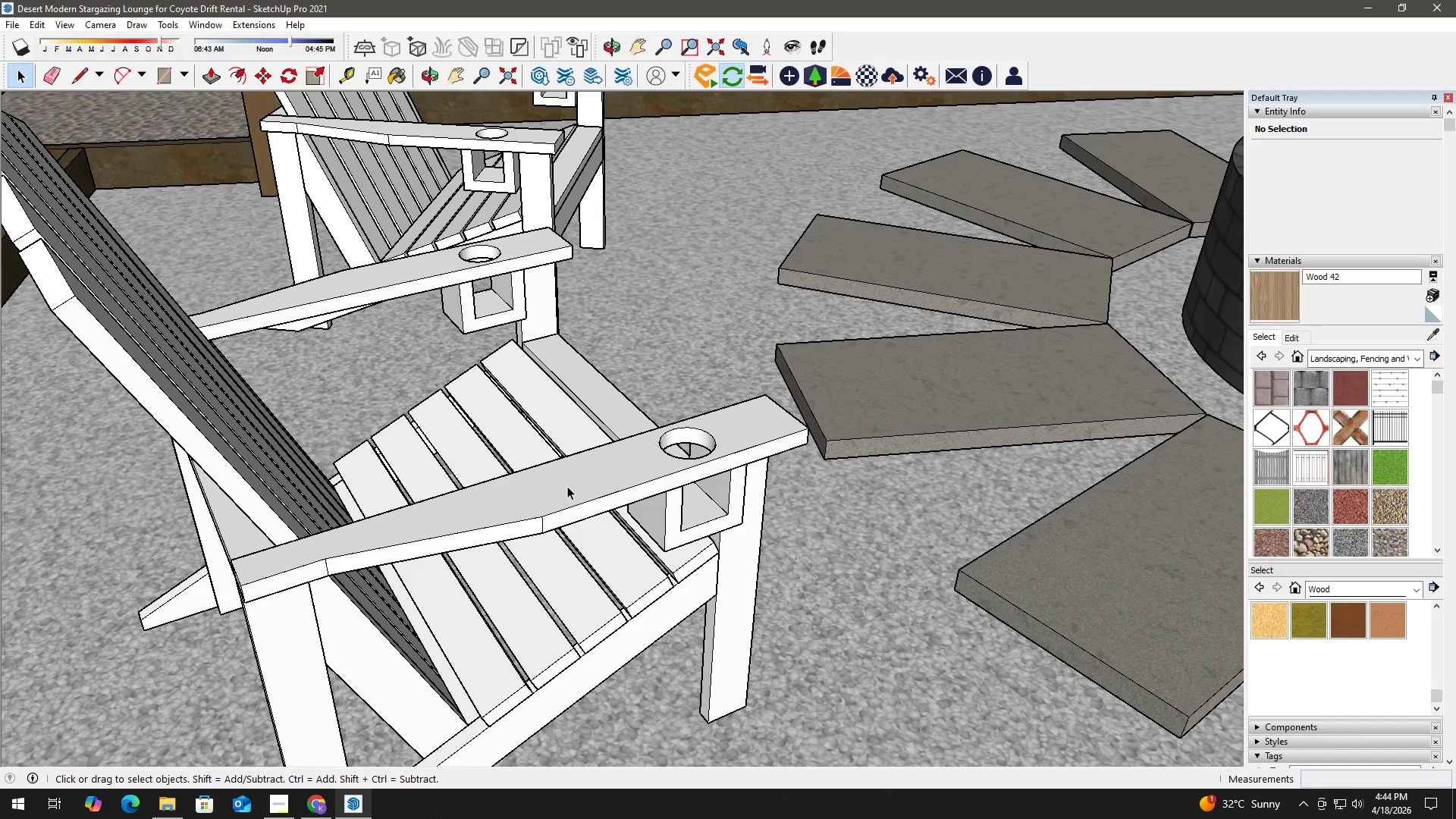 
double_click([566, 485])
 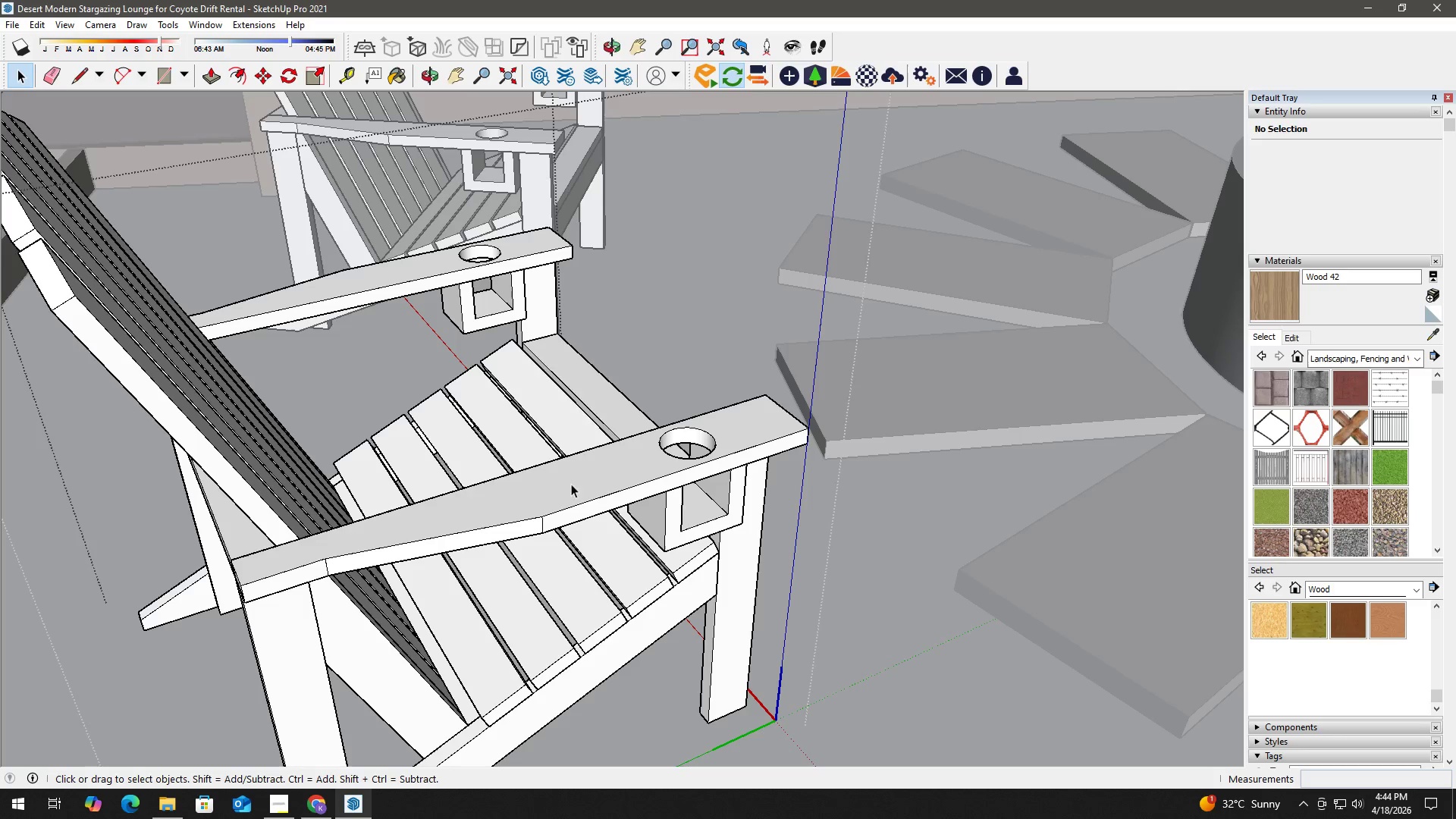 
triple_click([589, 485])
 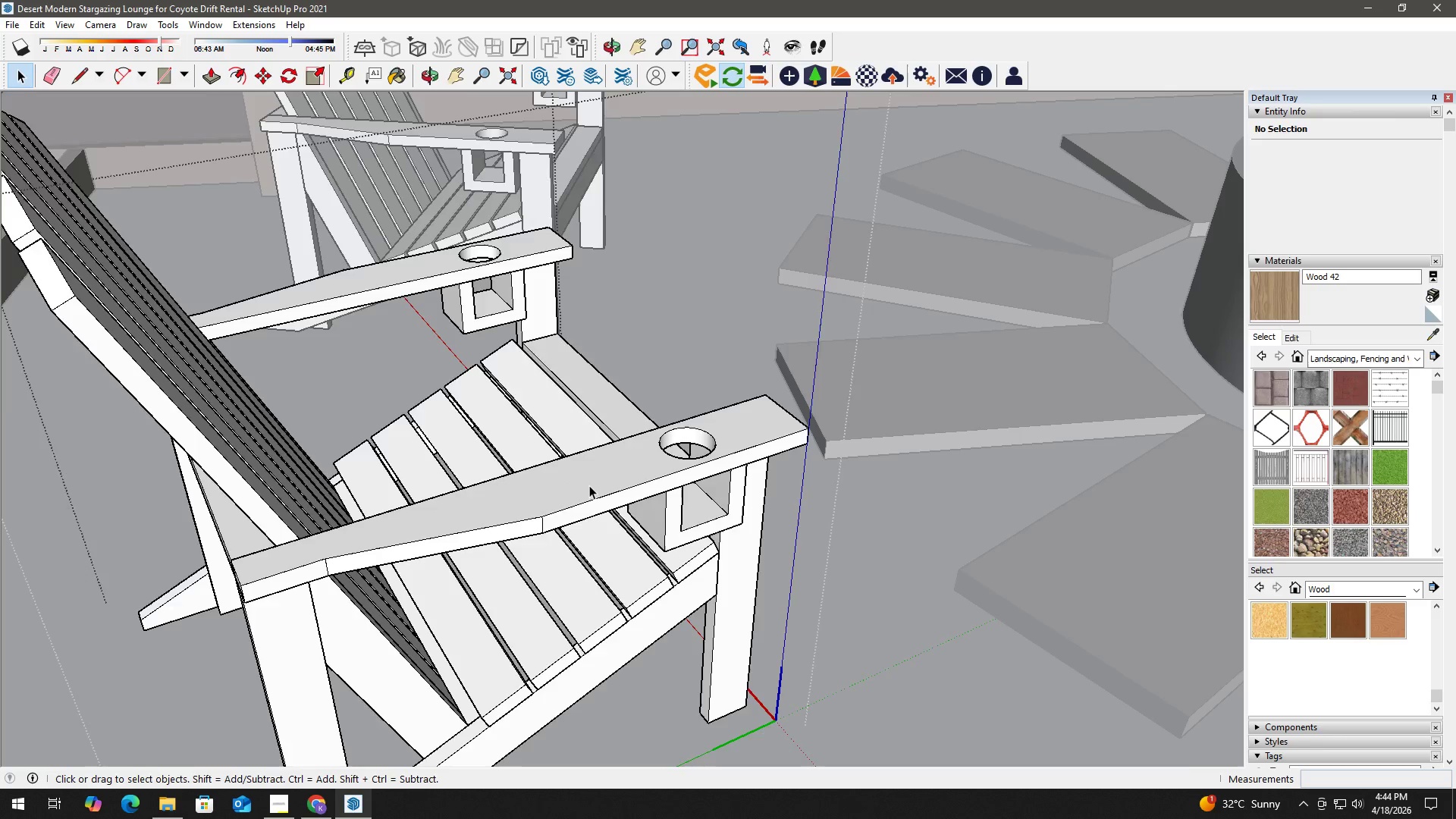 
triple_click([589, 485])
 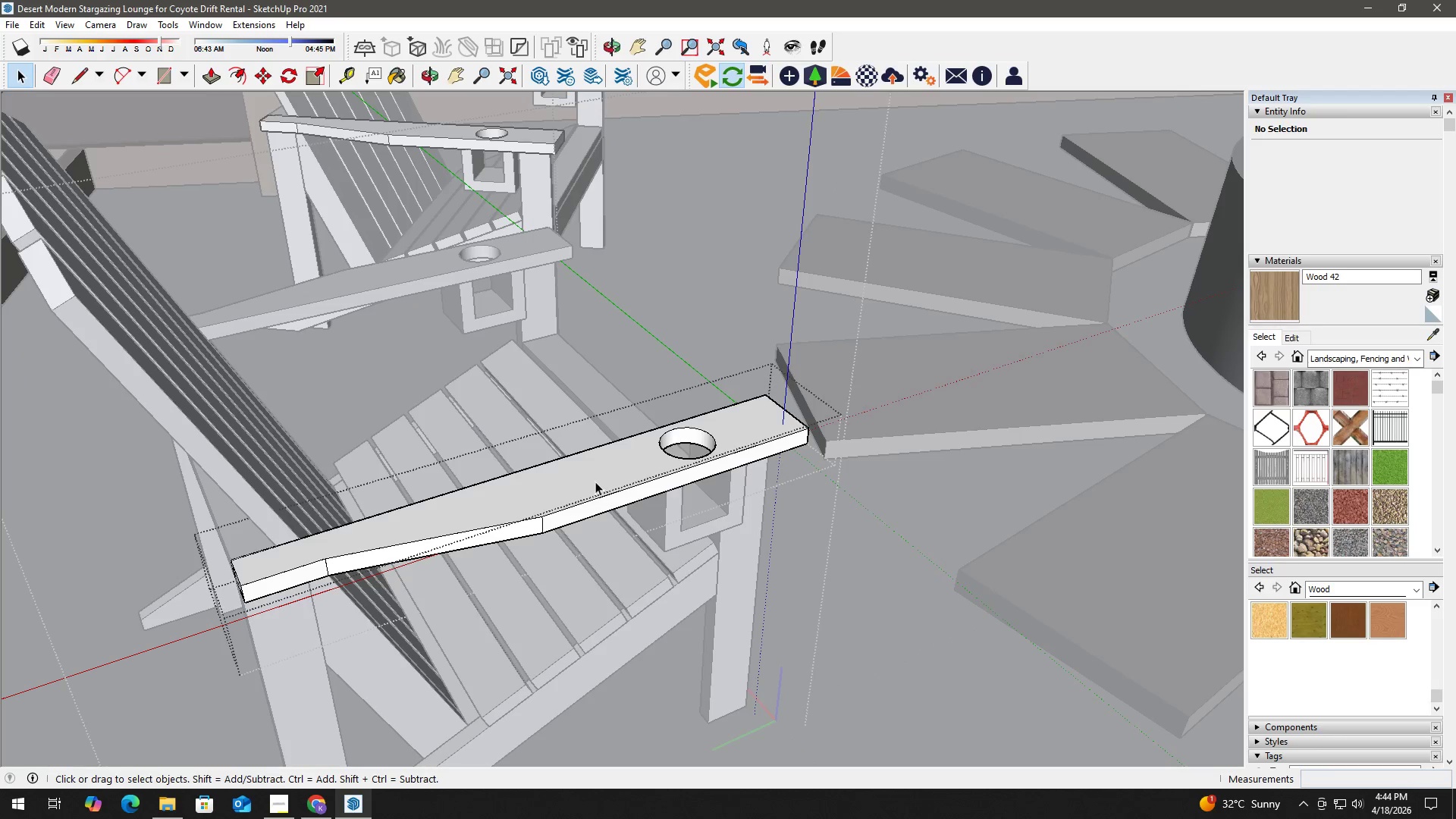 
triple_click([596, 479])
 